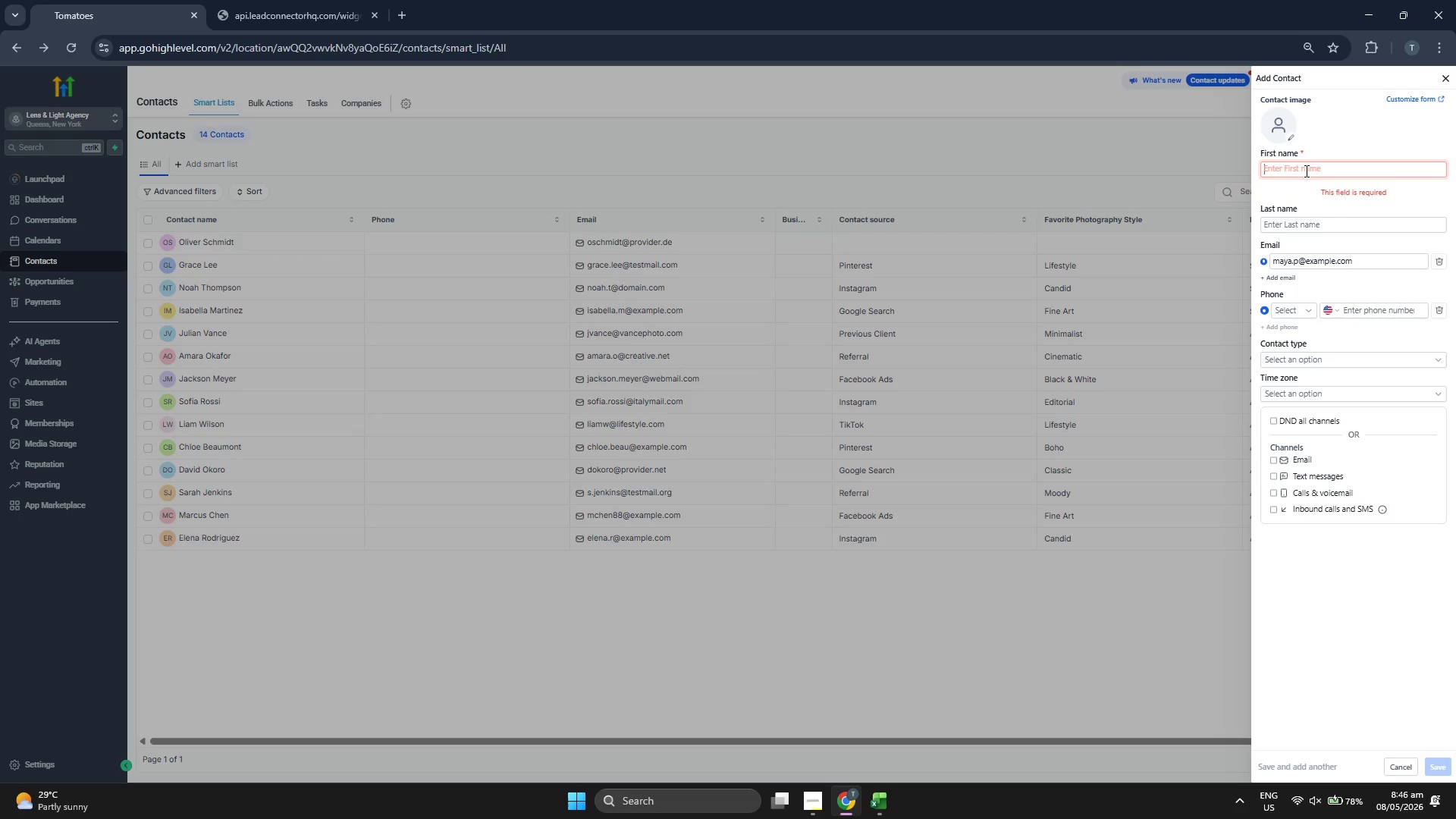 
type(Maya)
key(Tab)
type(Patel)
 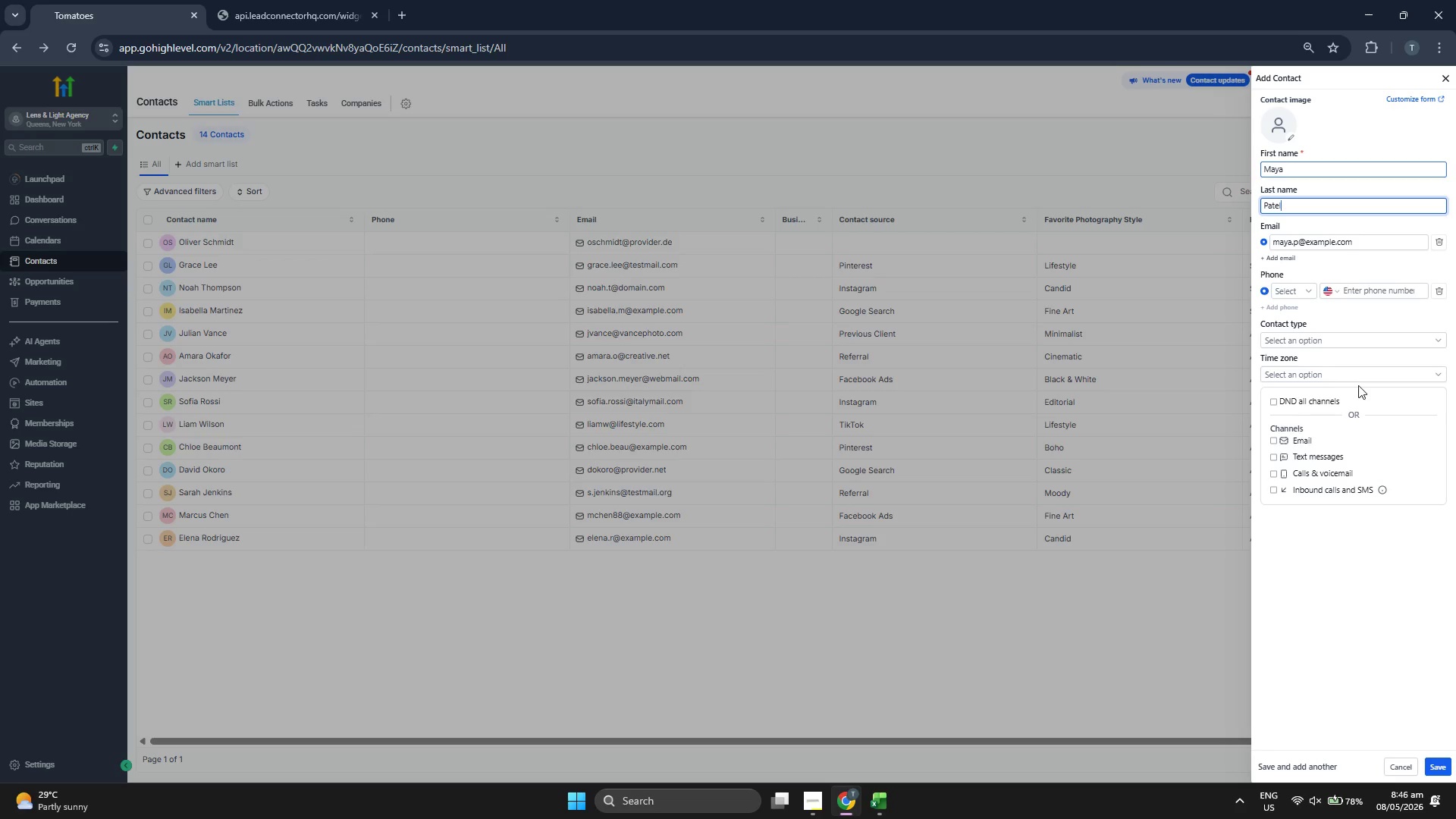 
left_click_drag(start_coordinate=[1332, 616], to_coordinate=[1333, 620])
 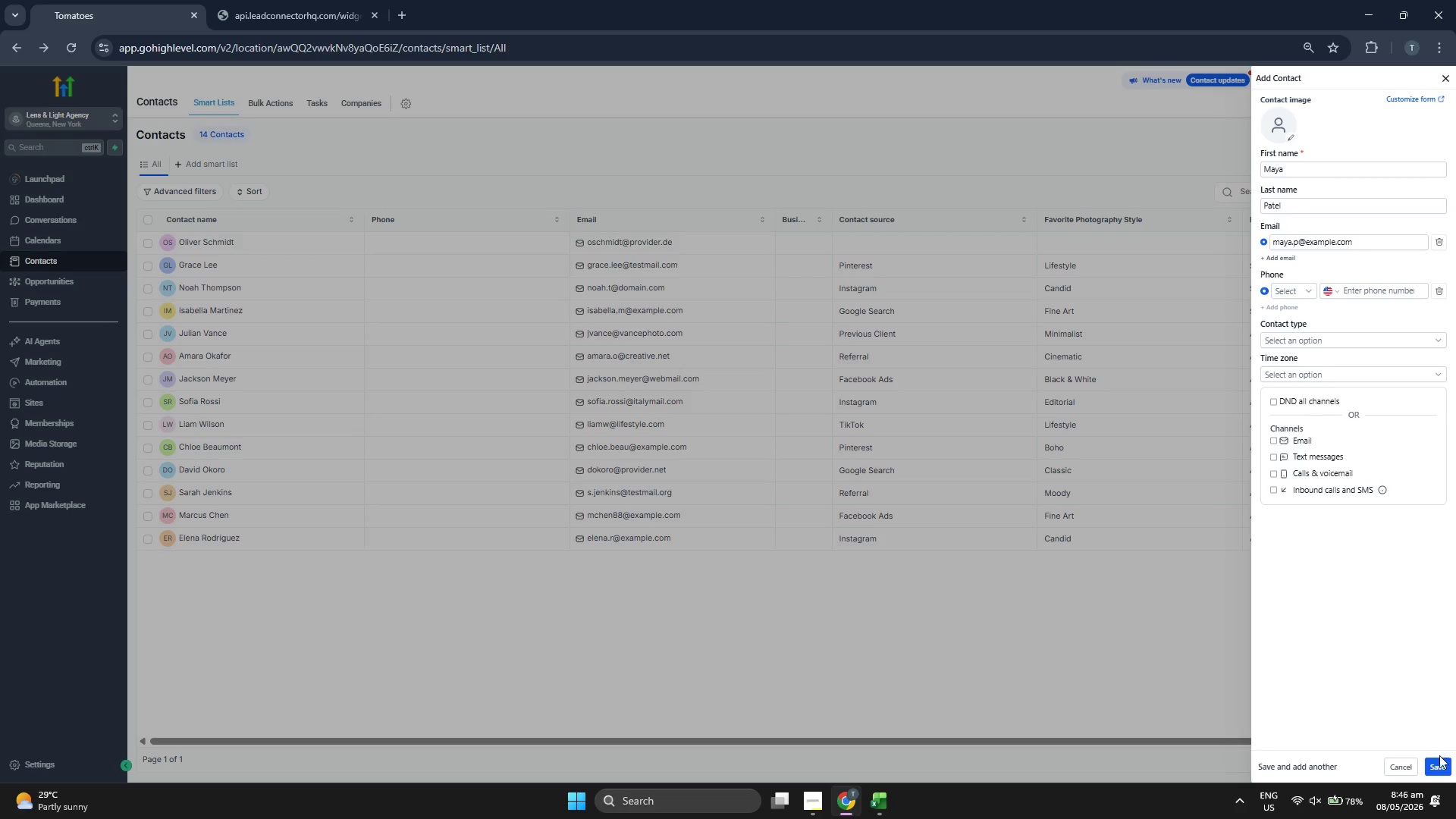 
left_click([1441, 763])
 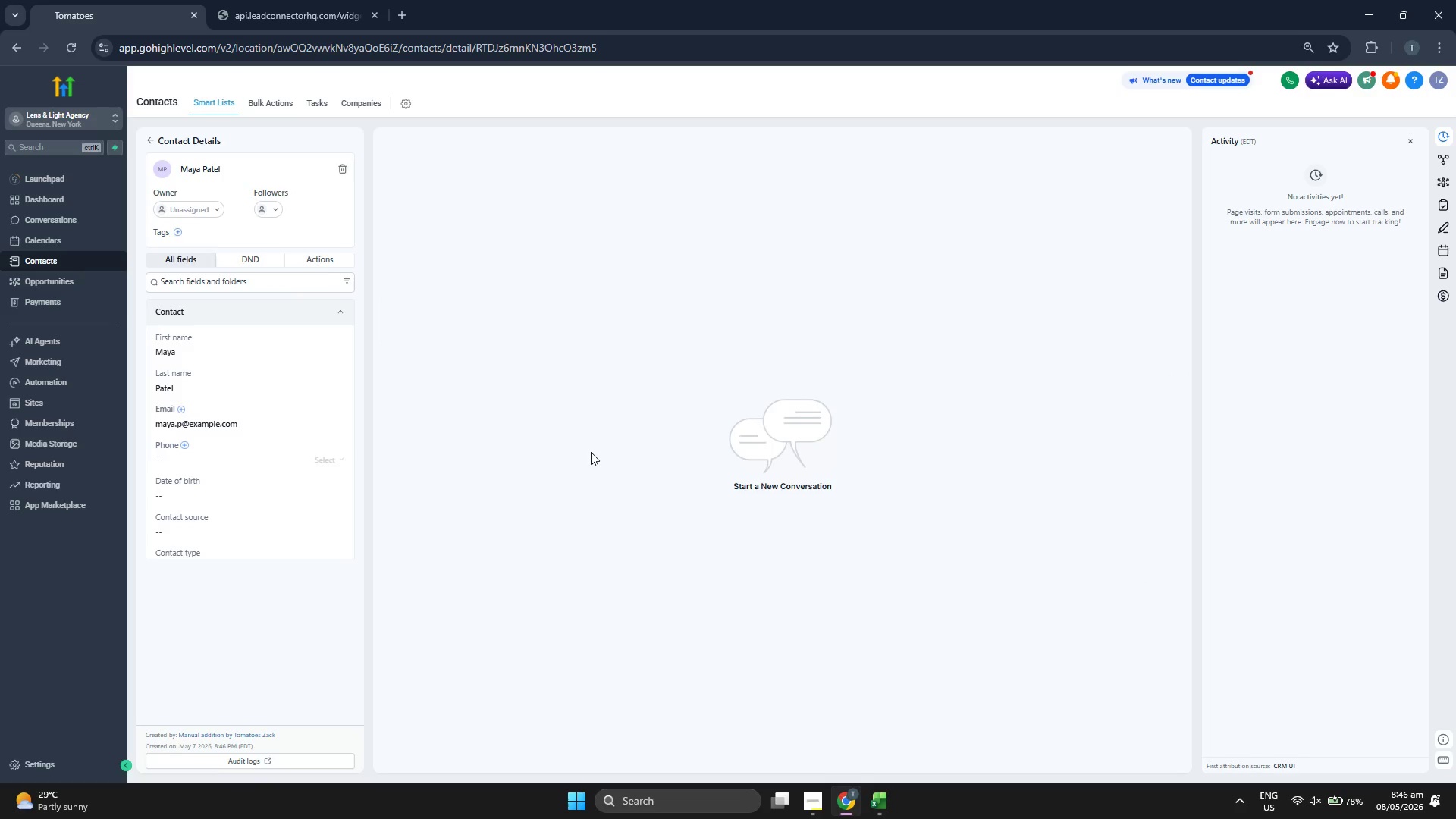 
scroll: coordinate [278, 446], scroll_direction: down, amount: 1.0
 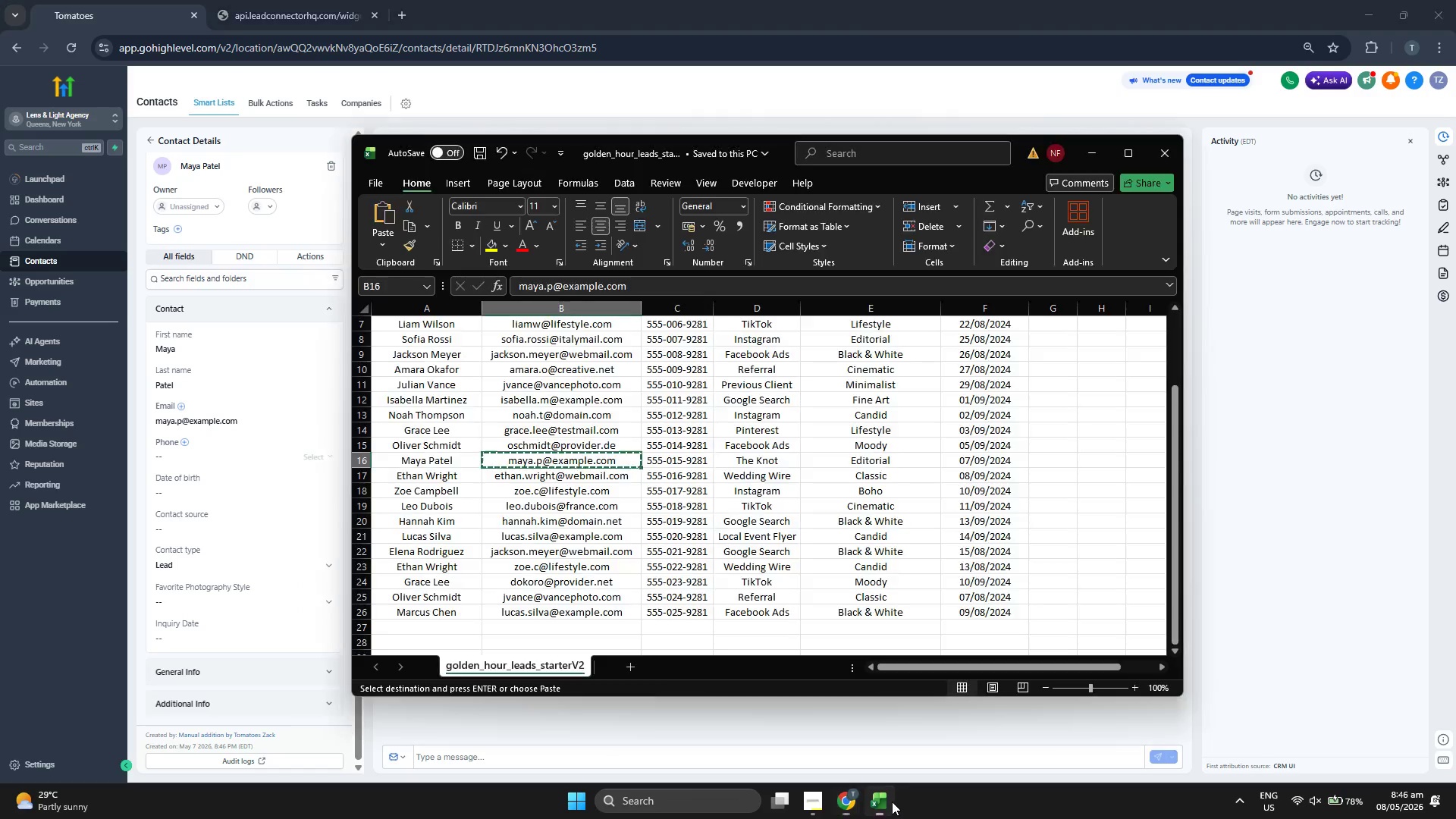 
key(ArrowRight)
 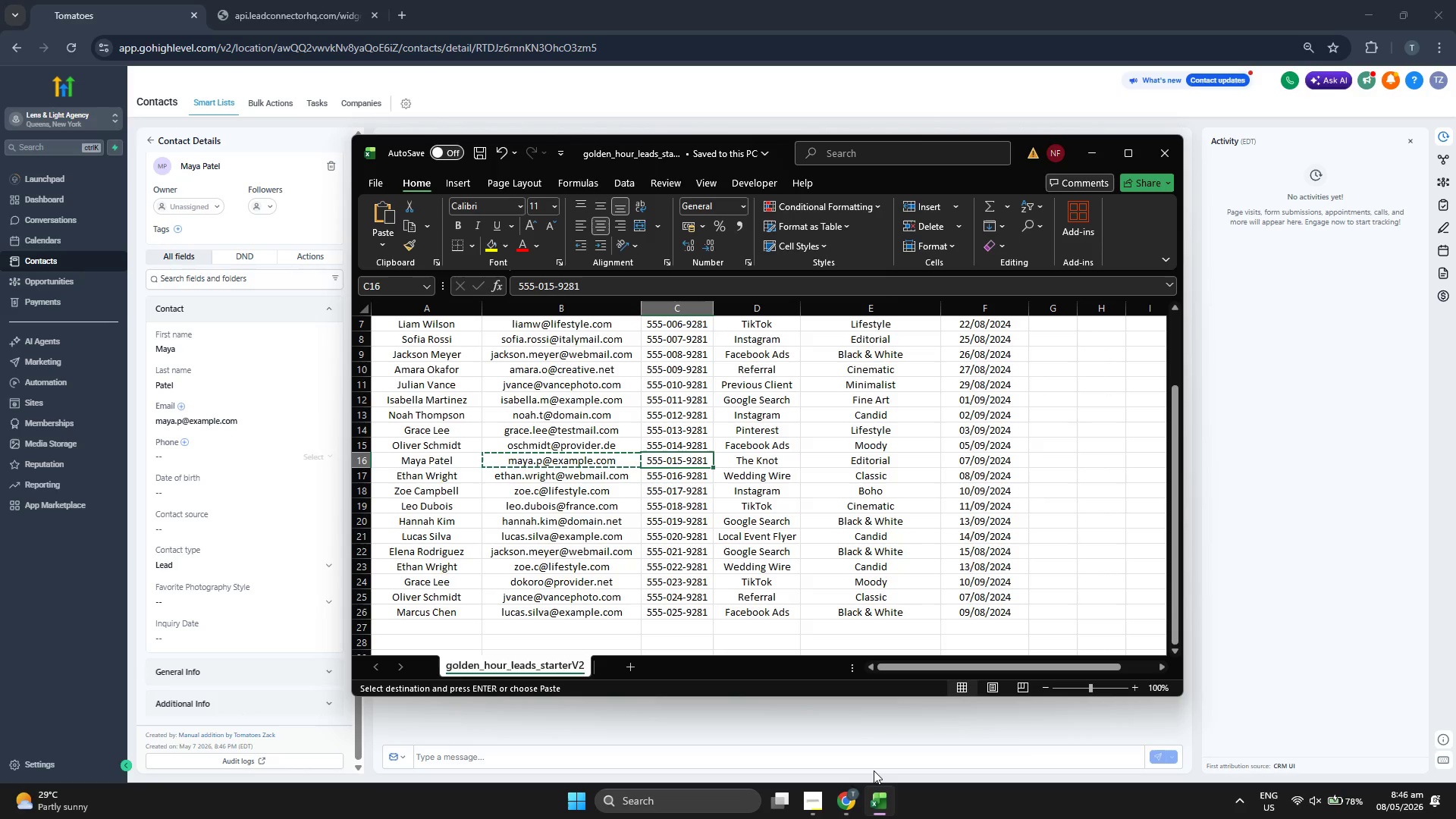 
key(Control+C)
 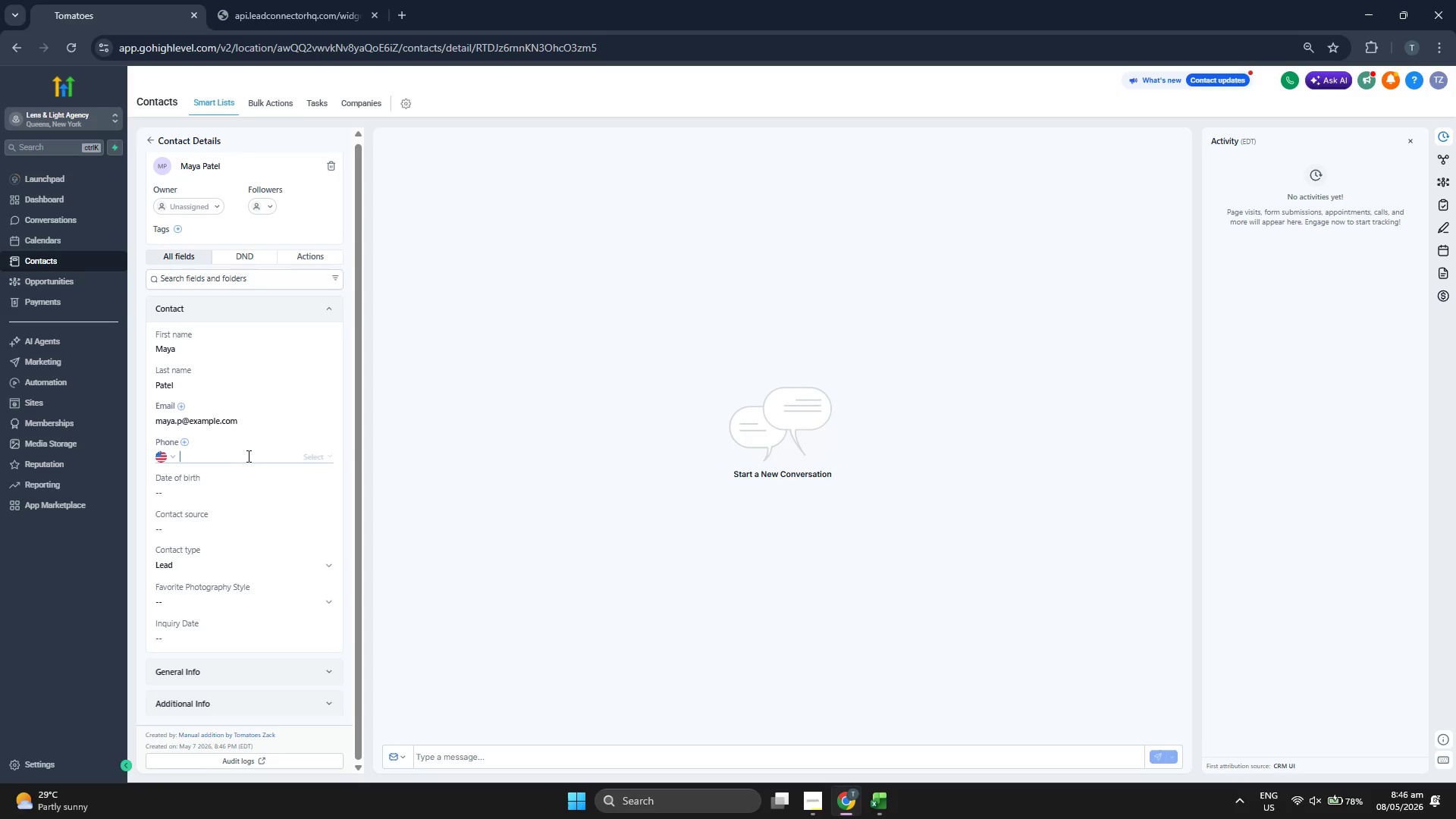 
key(Shift+ShiftRight)
 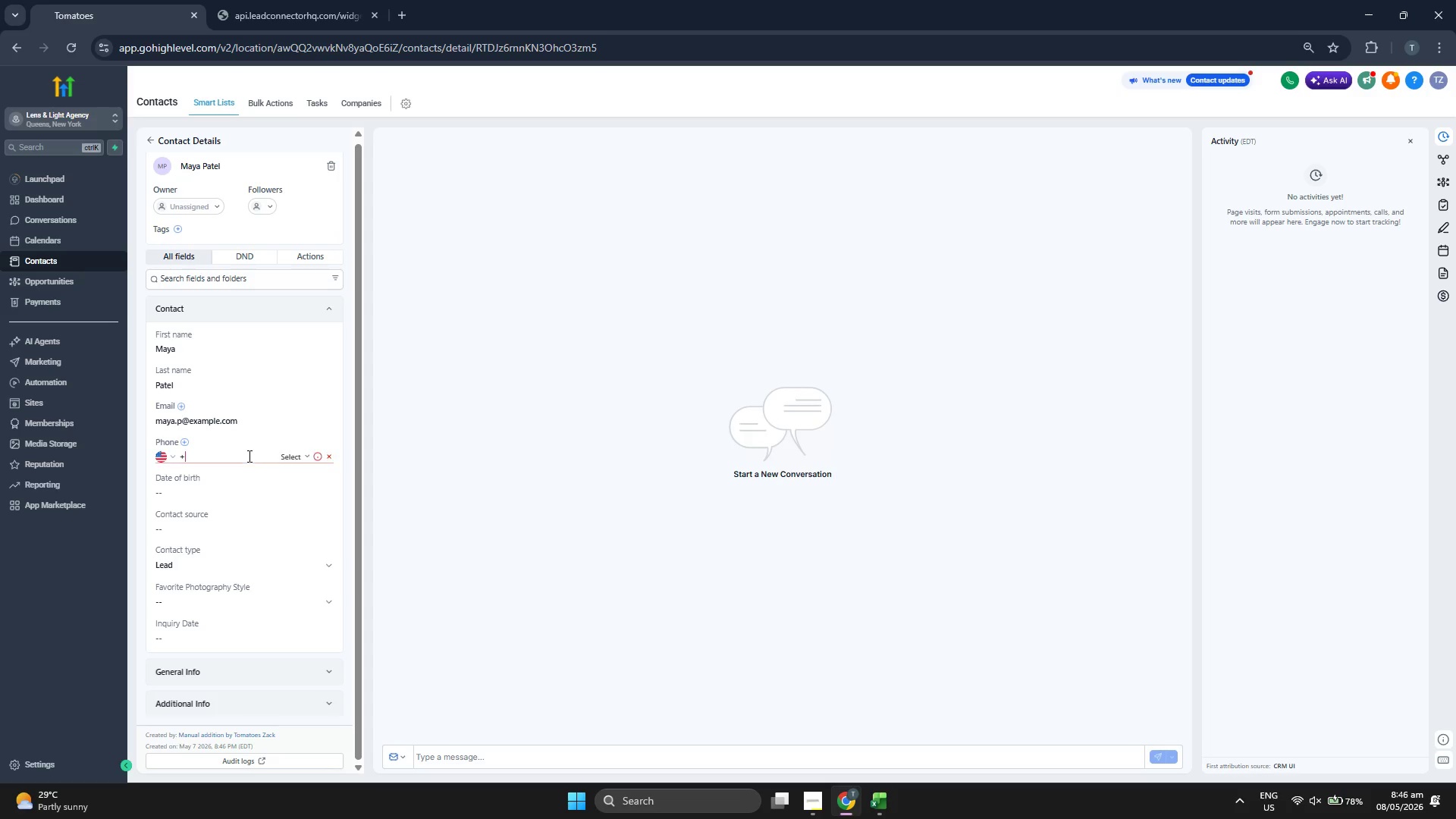 
key(Shift+Equal)
 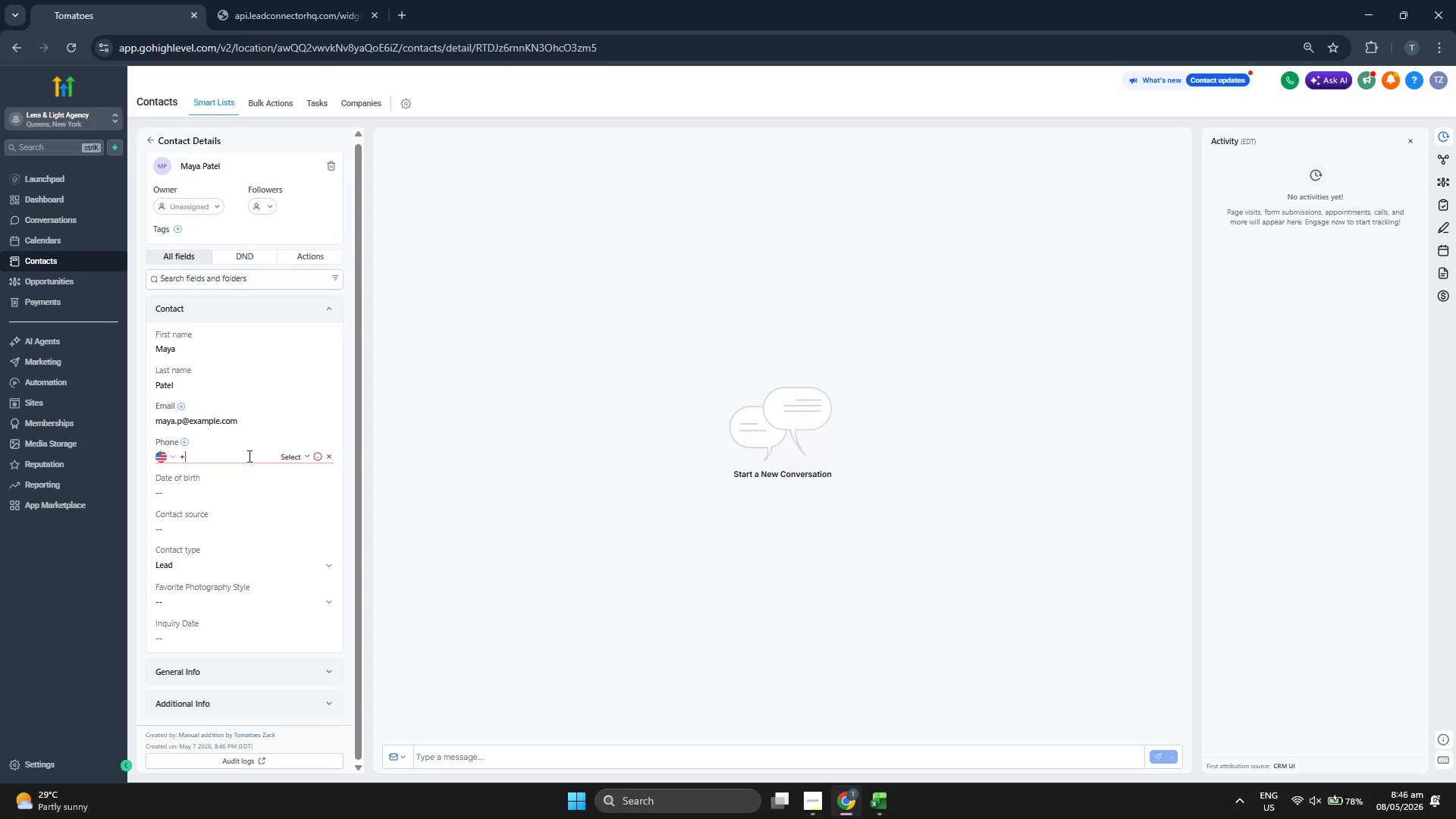 
key(1)
 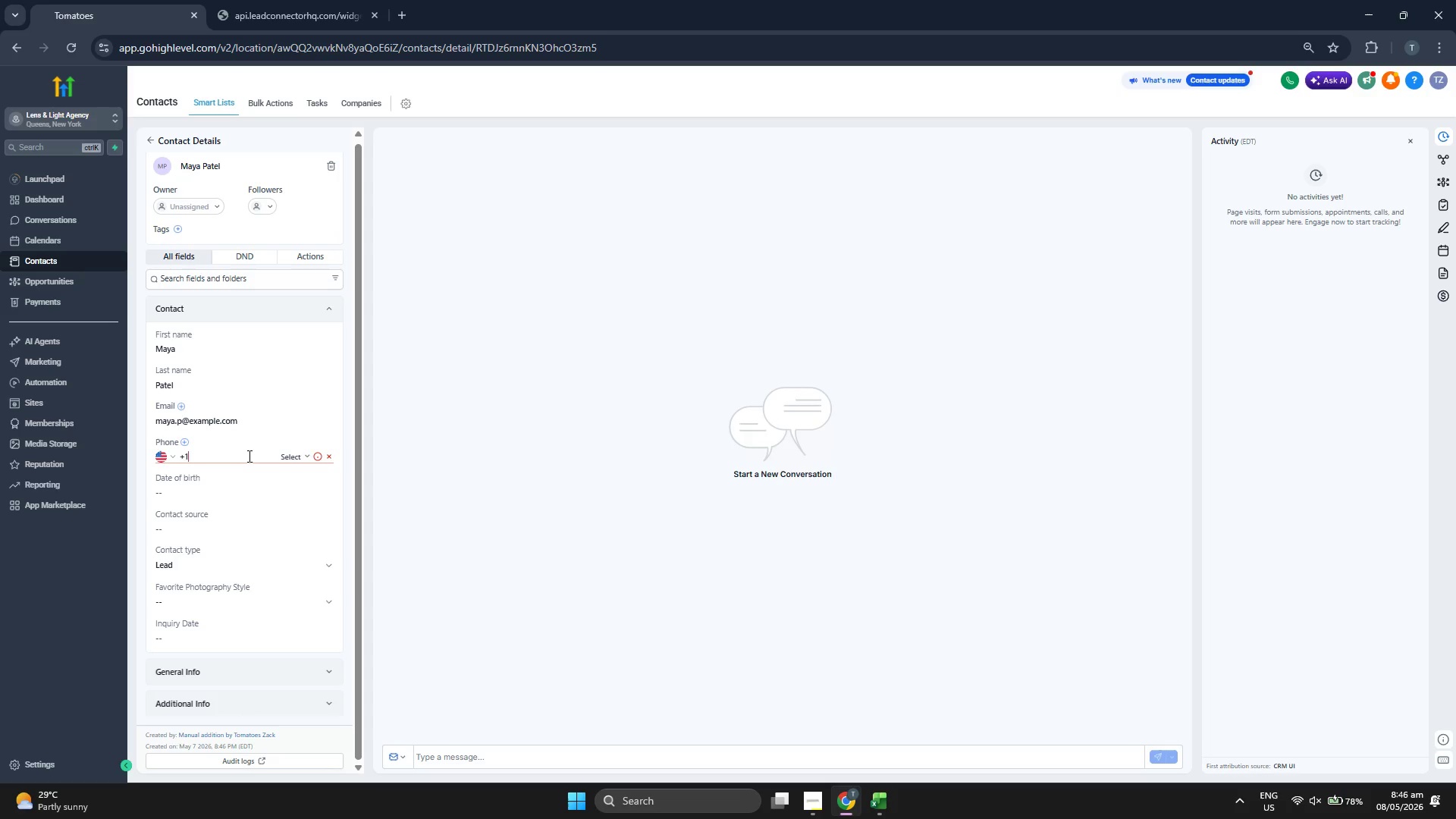 
key(Control+V)
 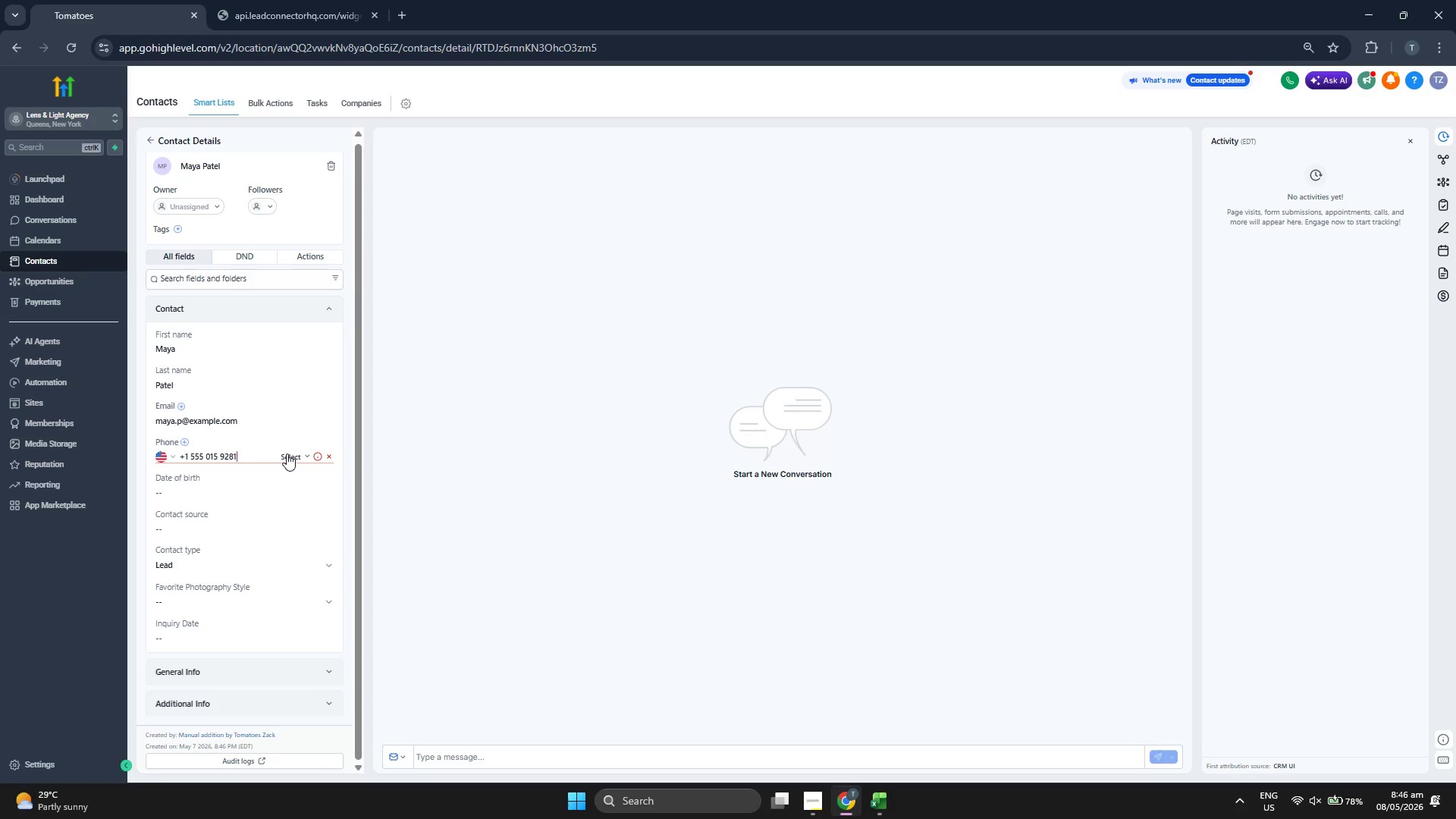 
left_click([287, 453])
 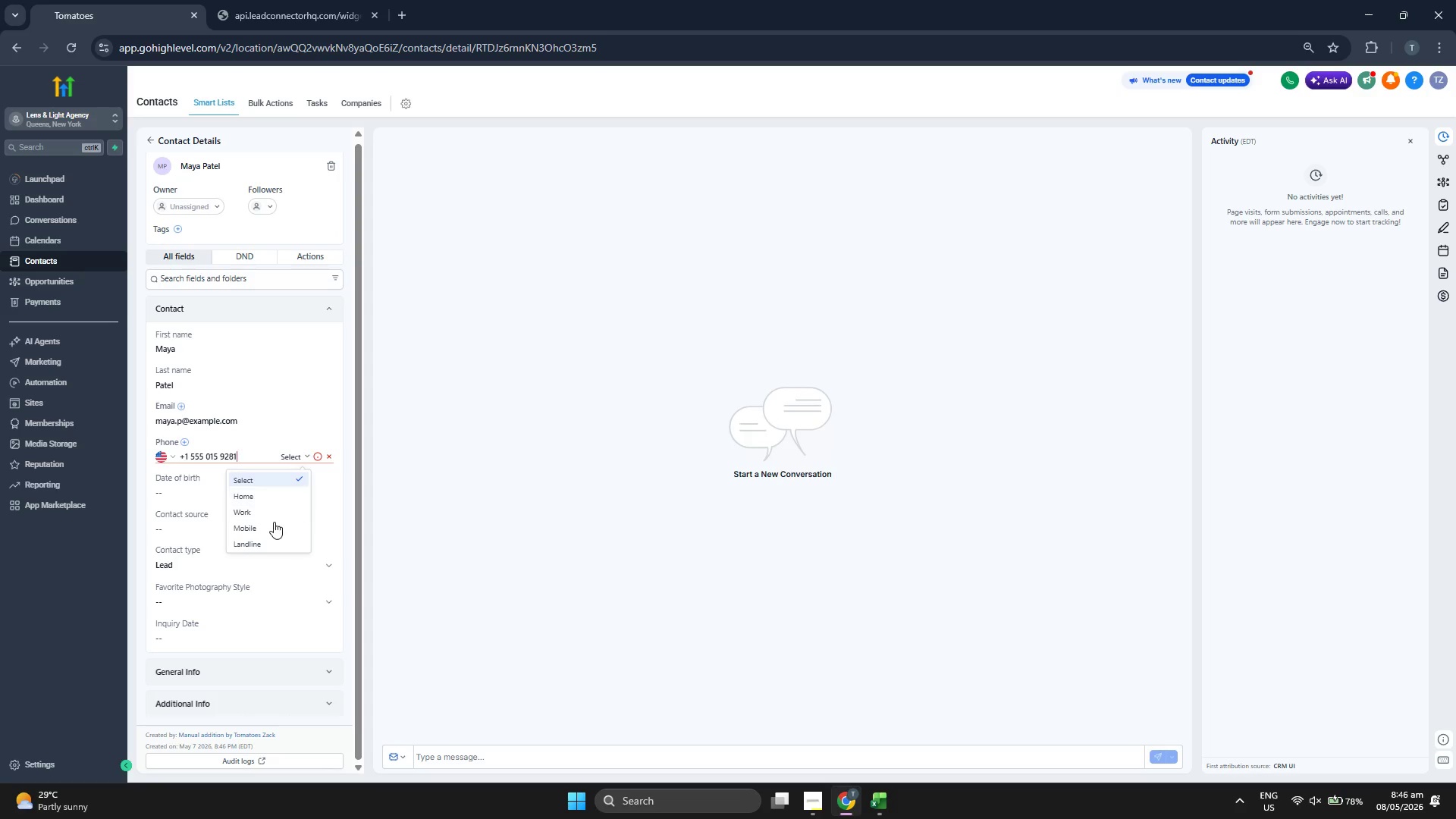 
left_click([274, 522])
 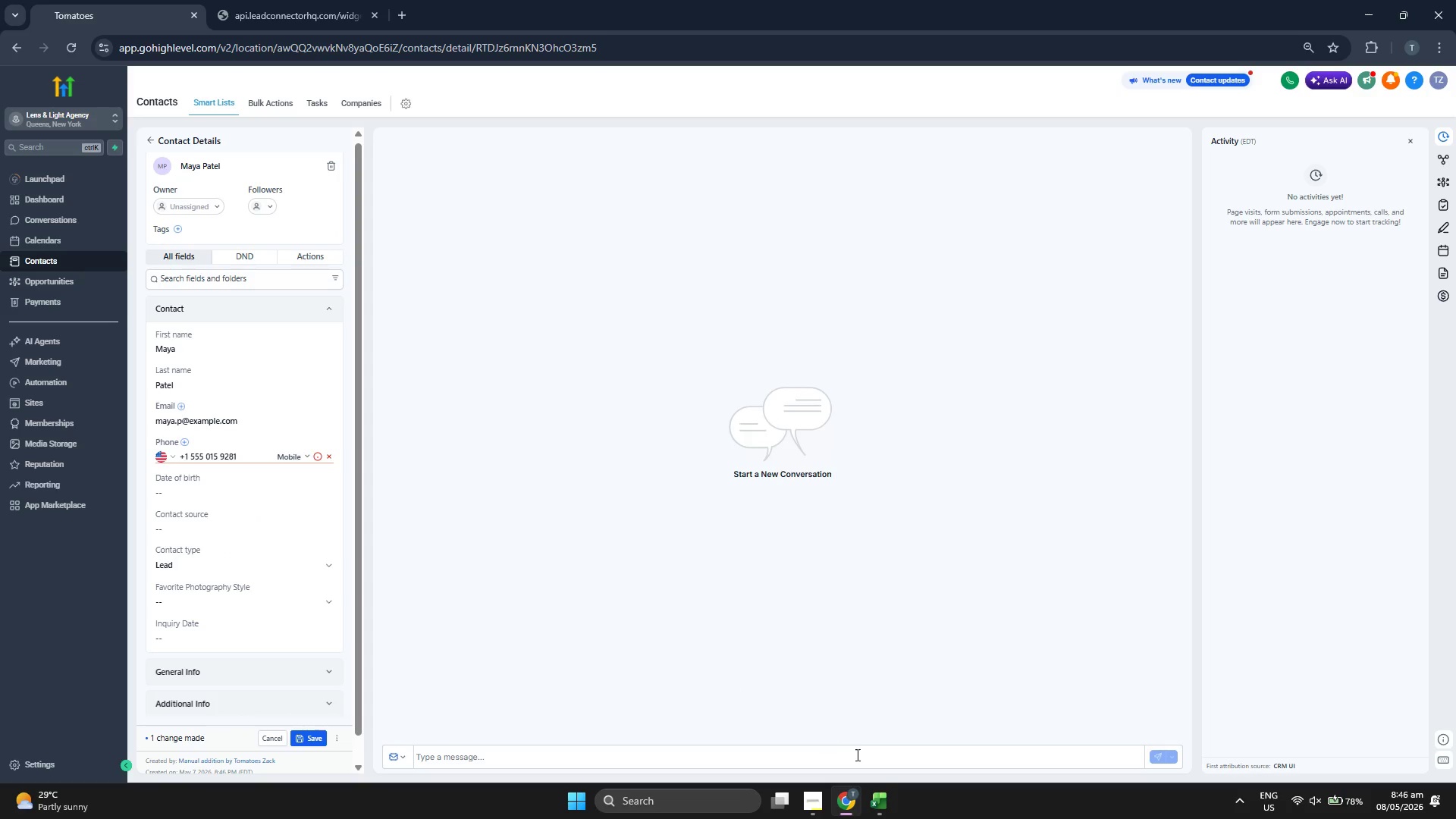 
left_click([884, 804])
 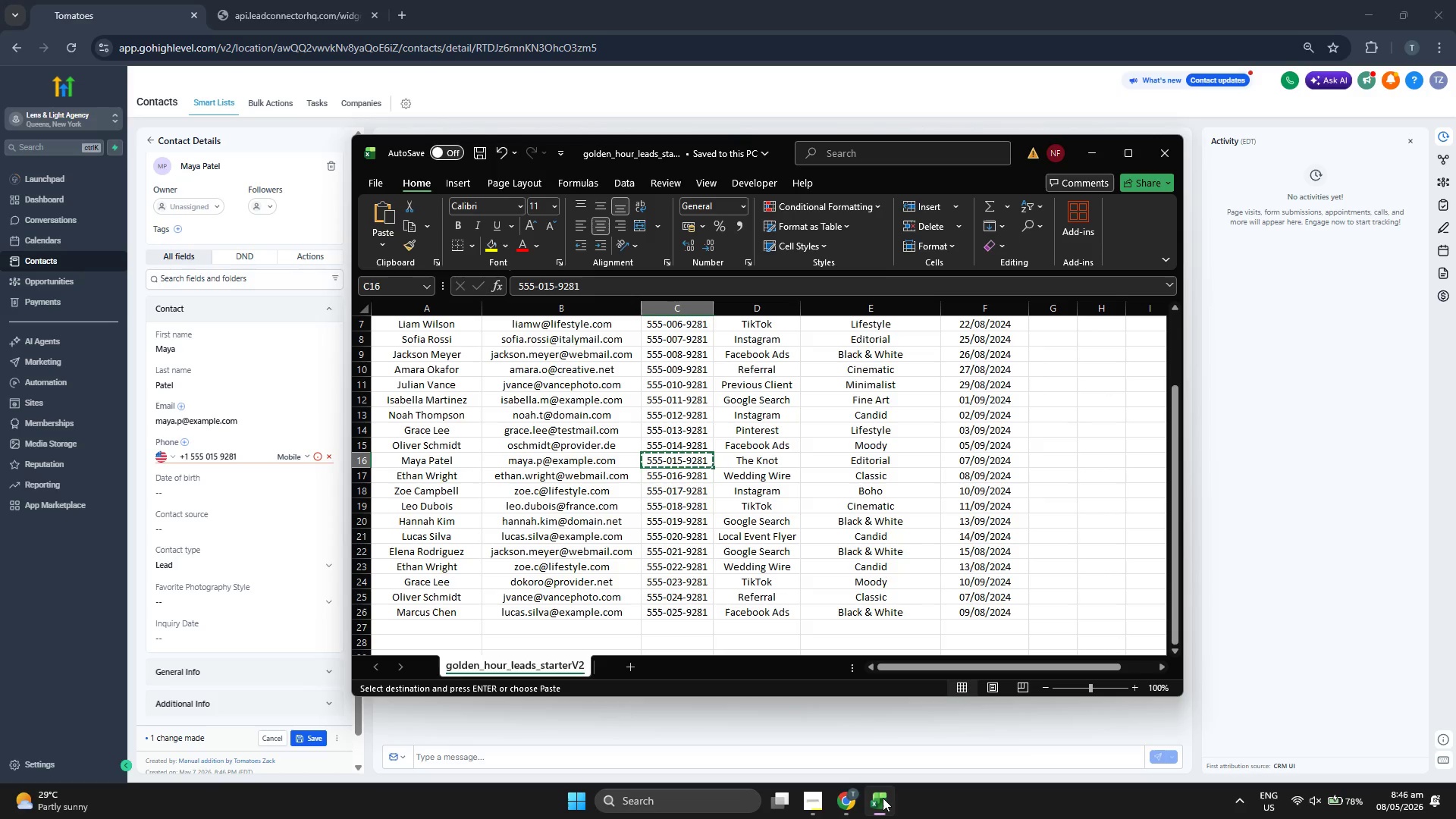 
key(ArrowRight)
 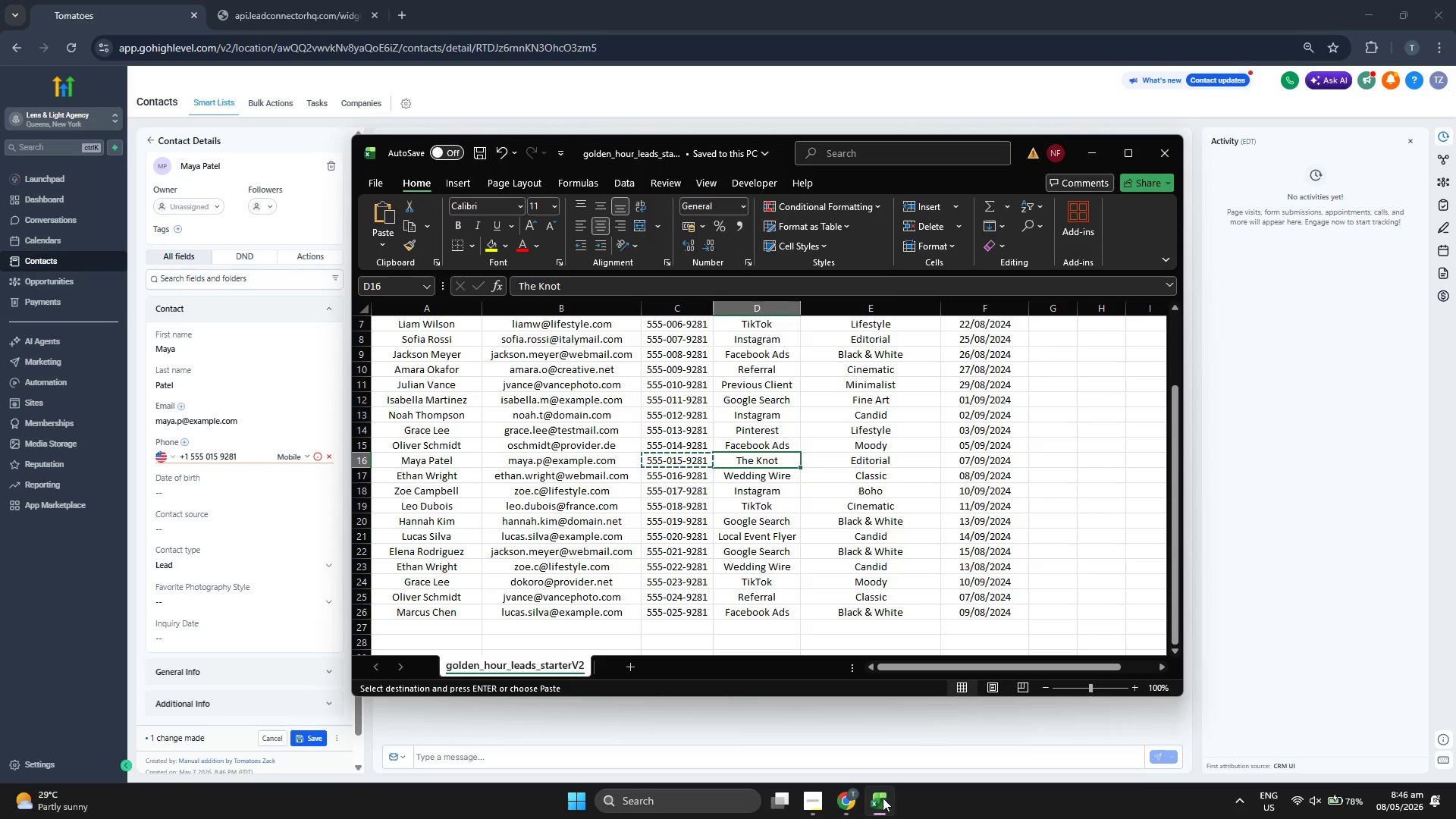 
key(Control+C)
 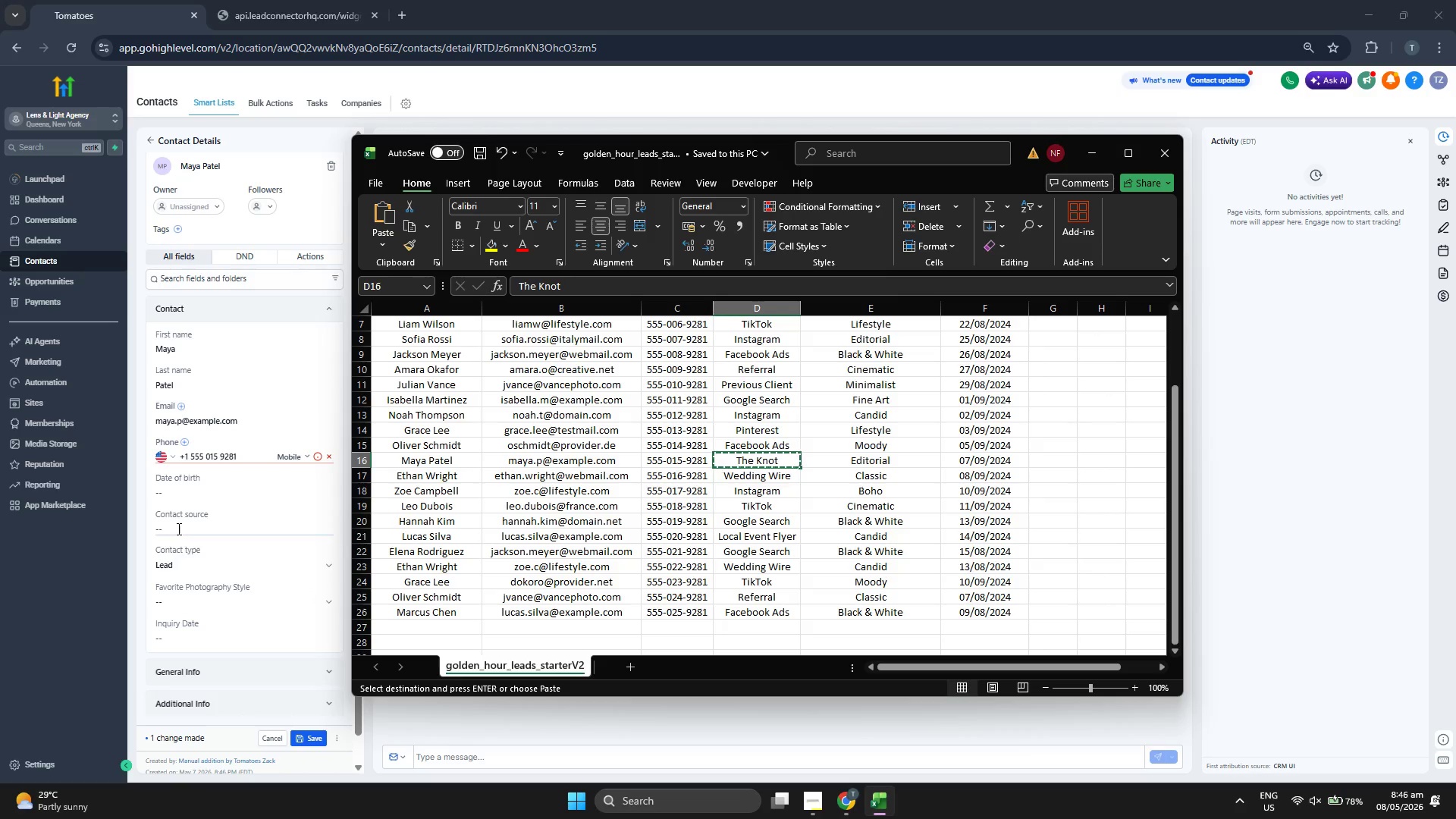 
left_click([184, 525])
 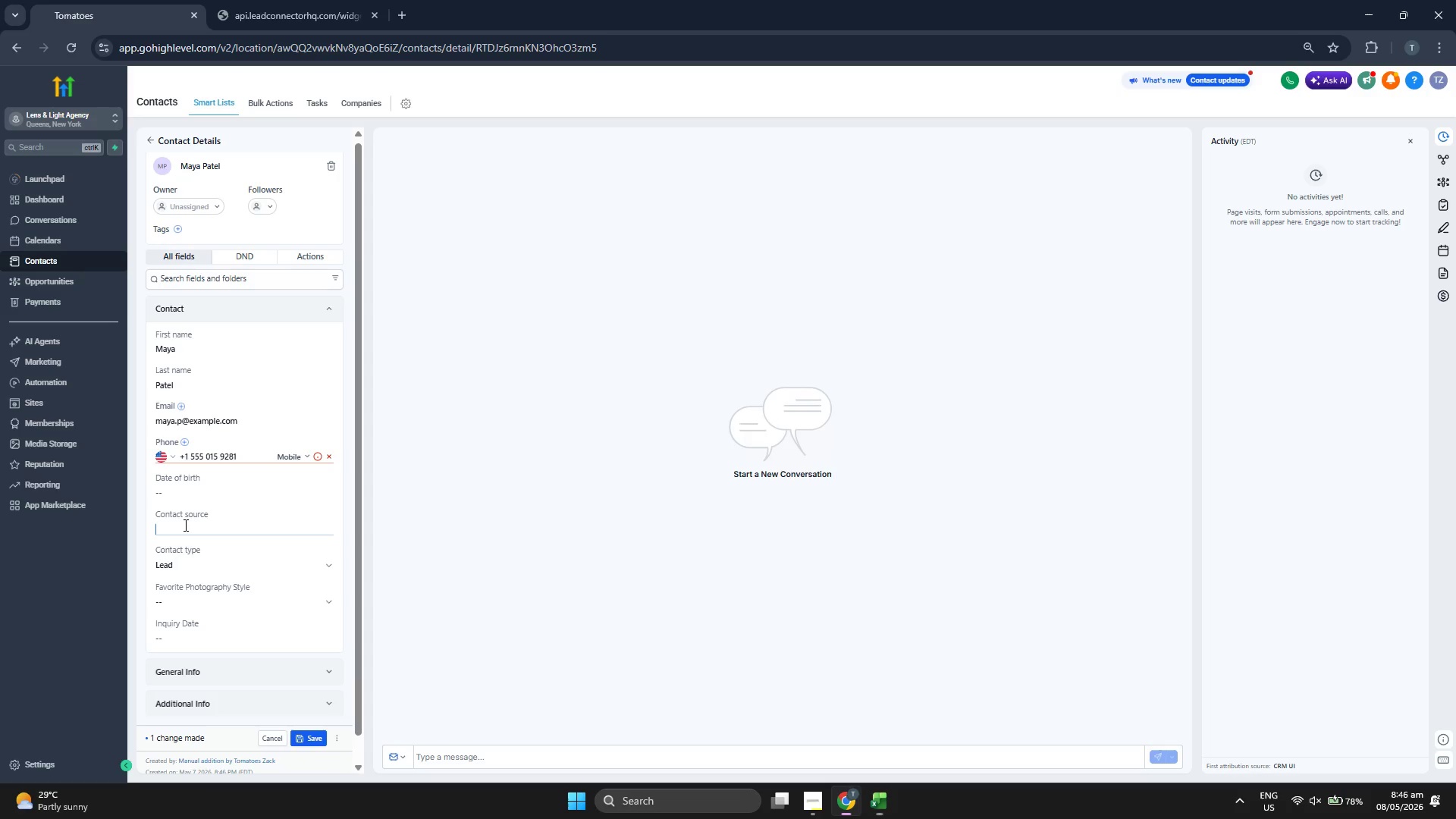 
key(Control+ControlLeft)
 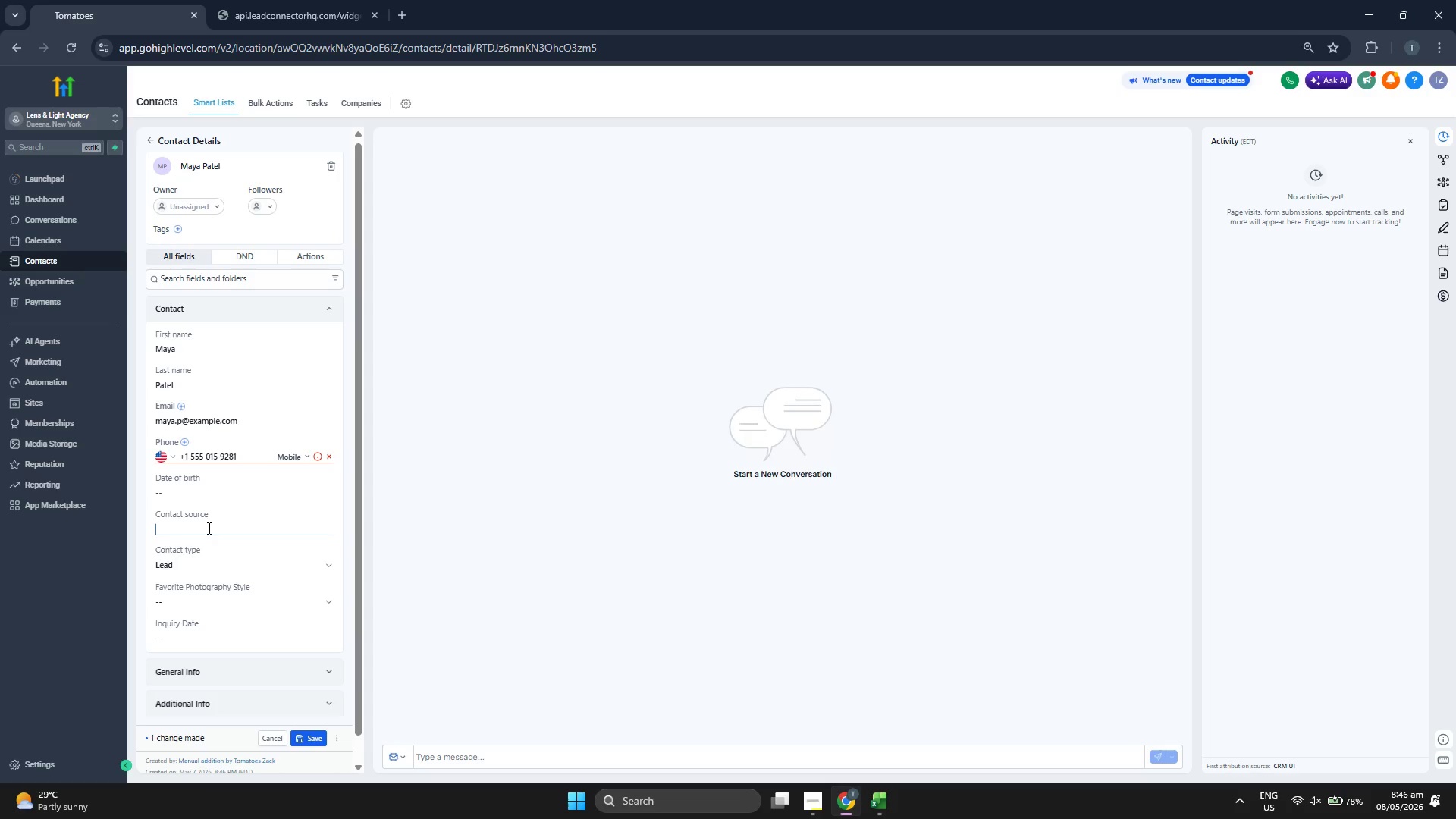 
key(Control+V)
 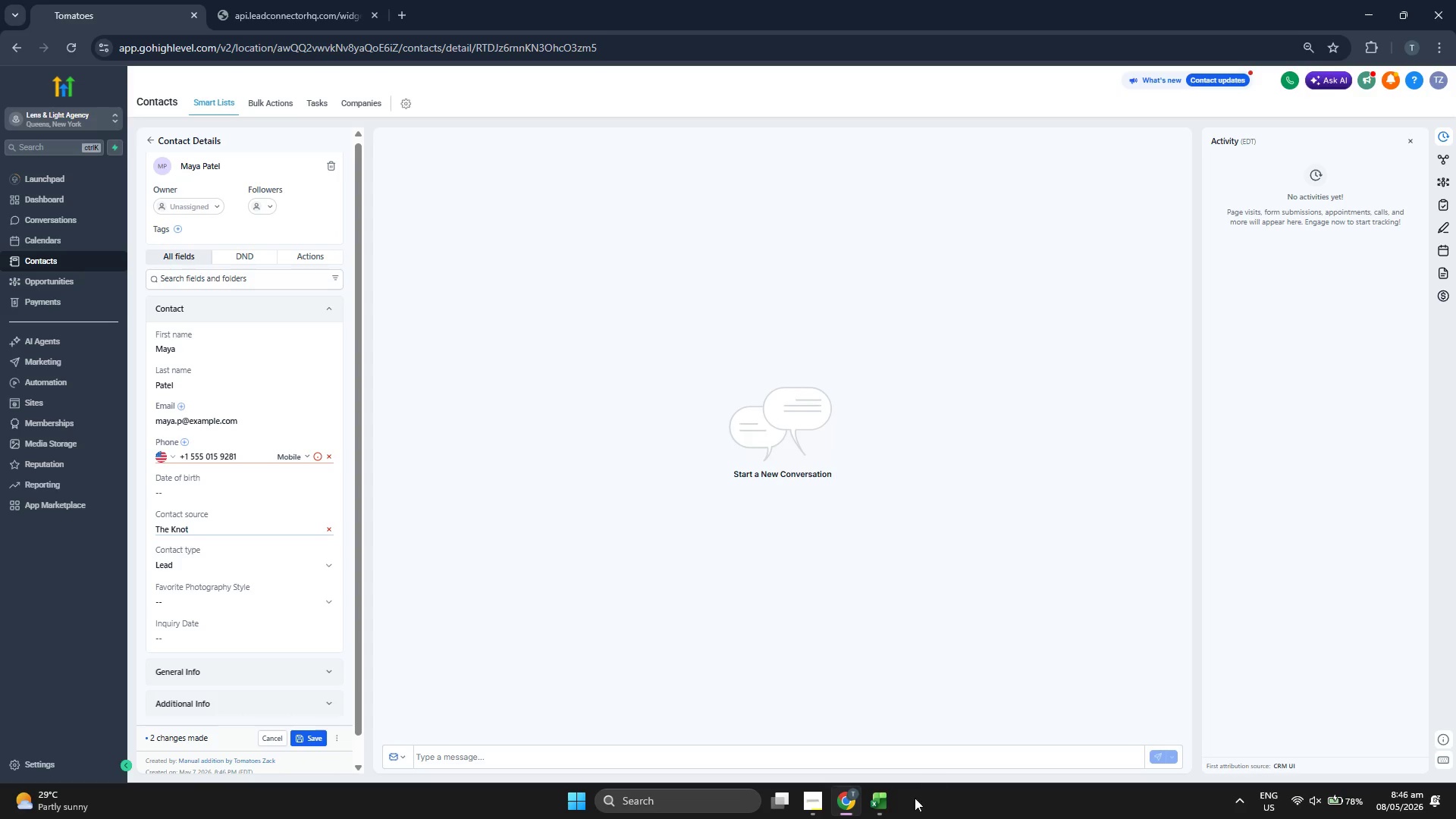 
left_click([886, 807])
 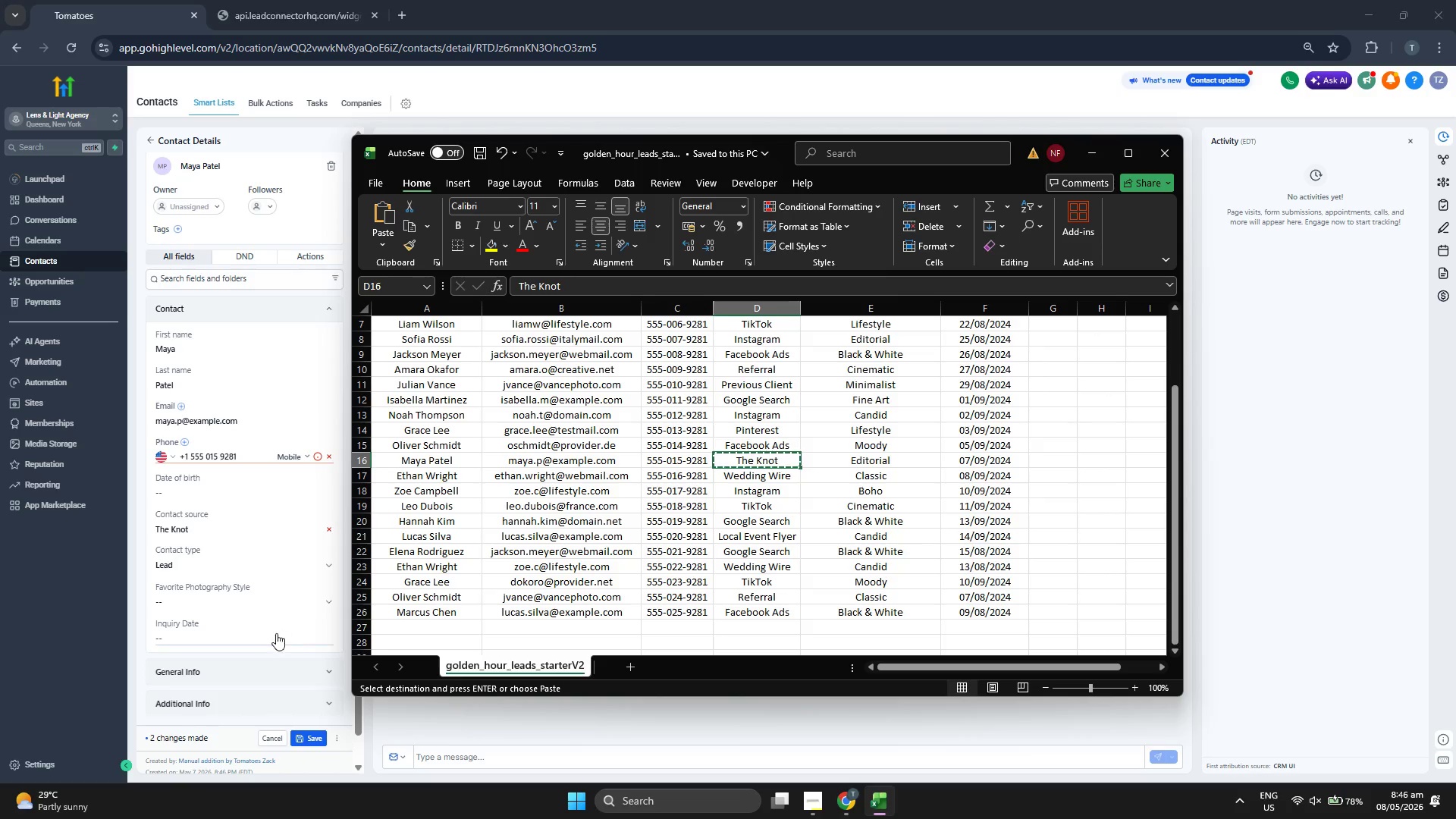 
left_click([258, 605])
 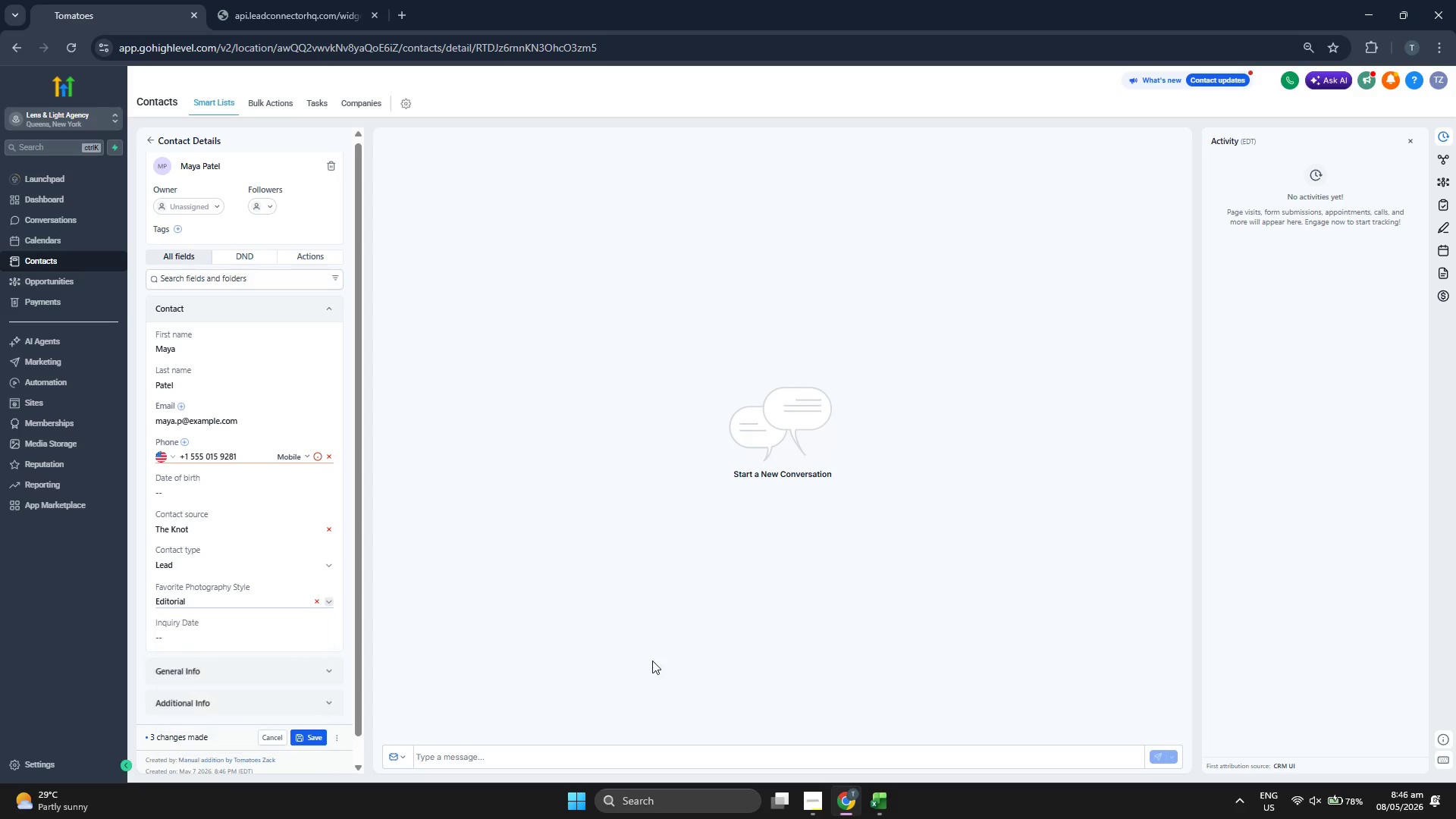 
left_click([877, 811])
 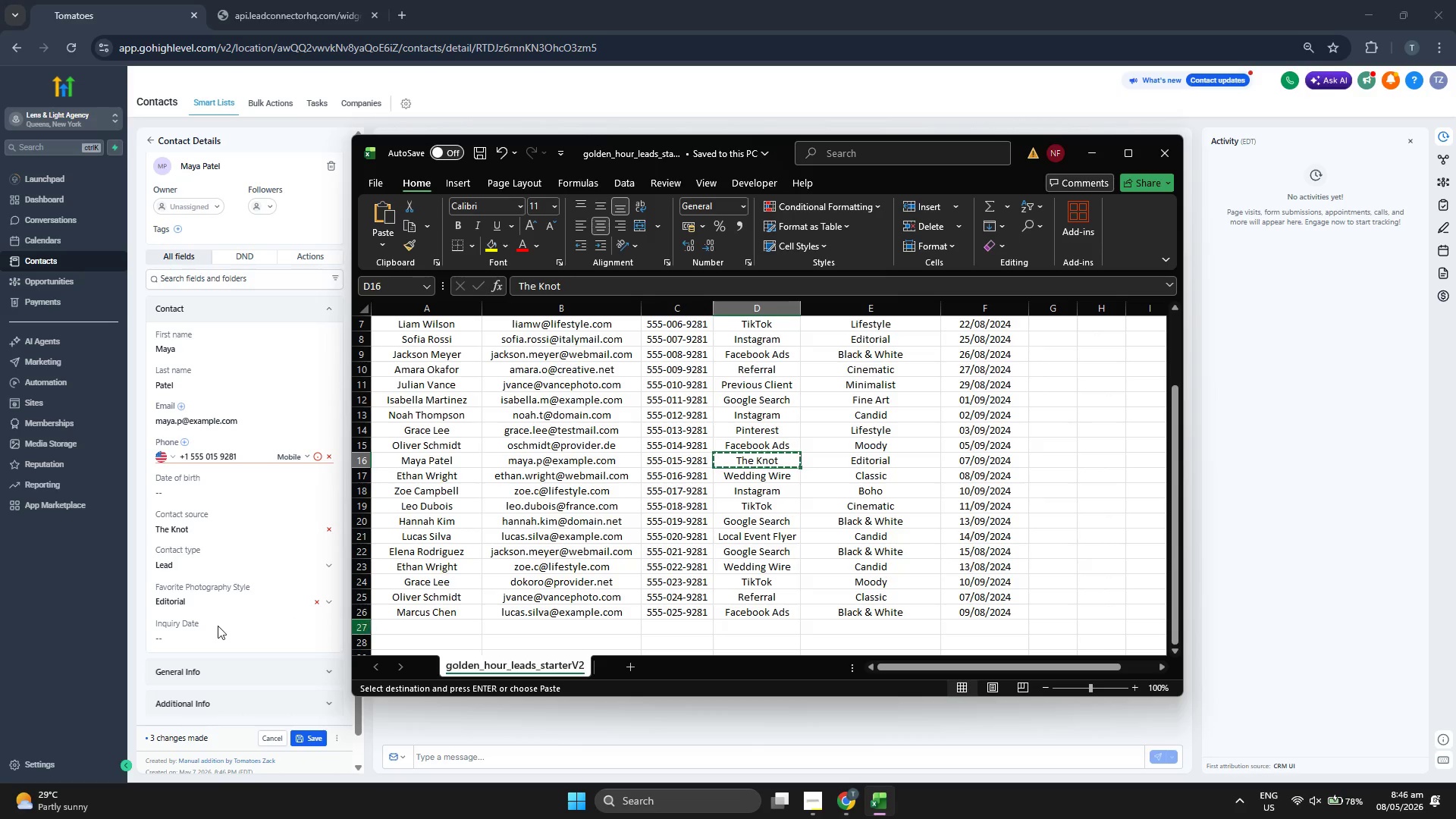 
left_click([218, 632])
 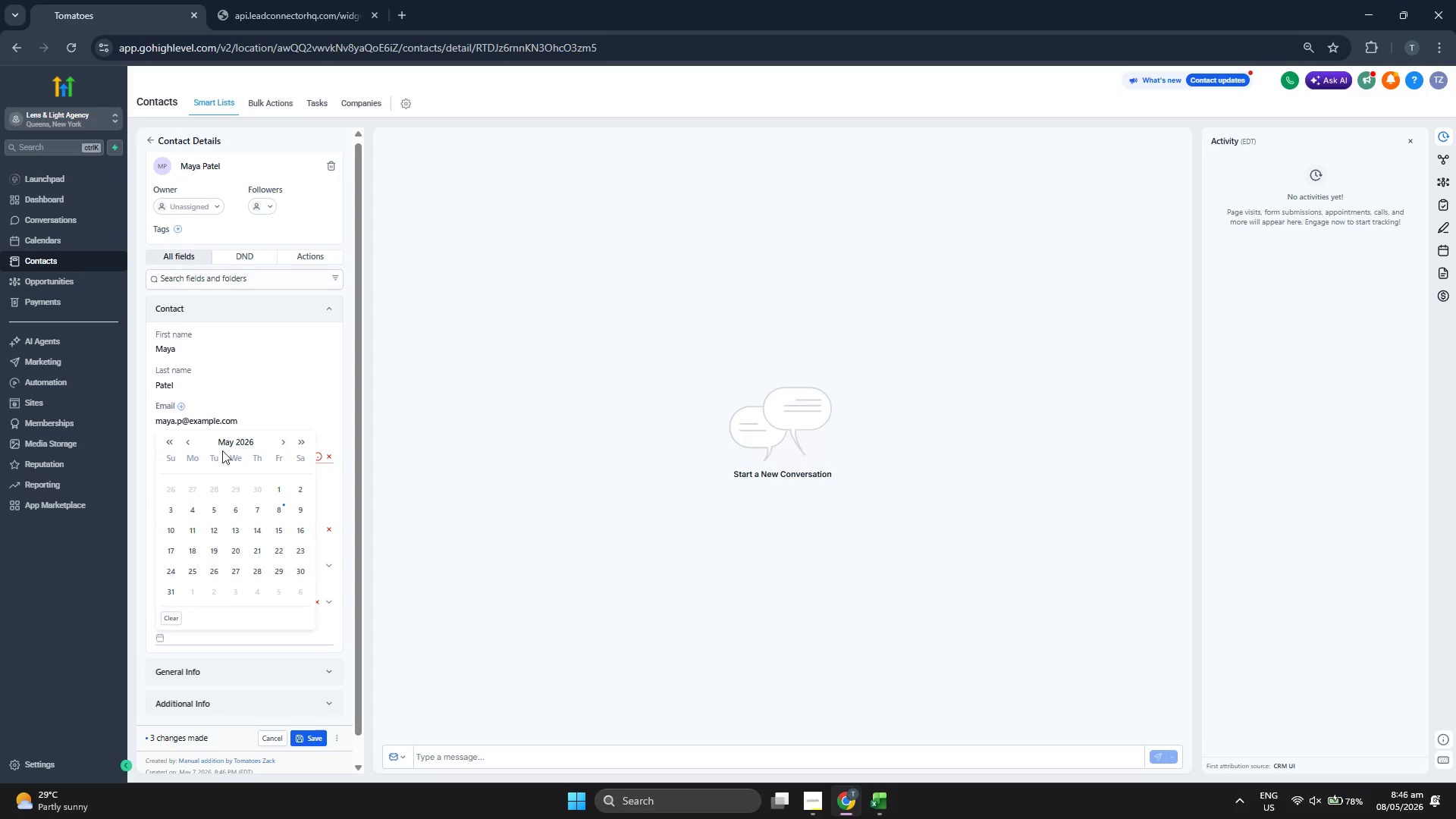 
left_click([223, 443])
 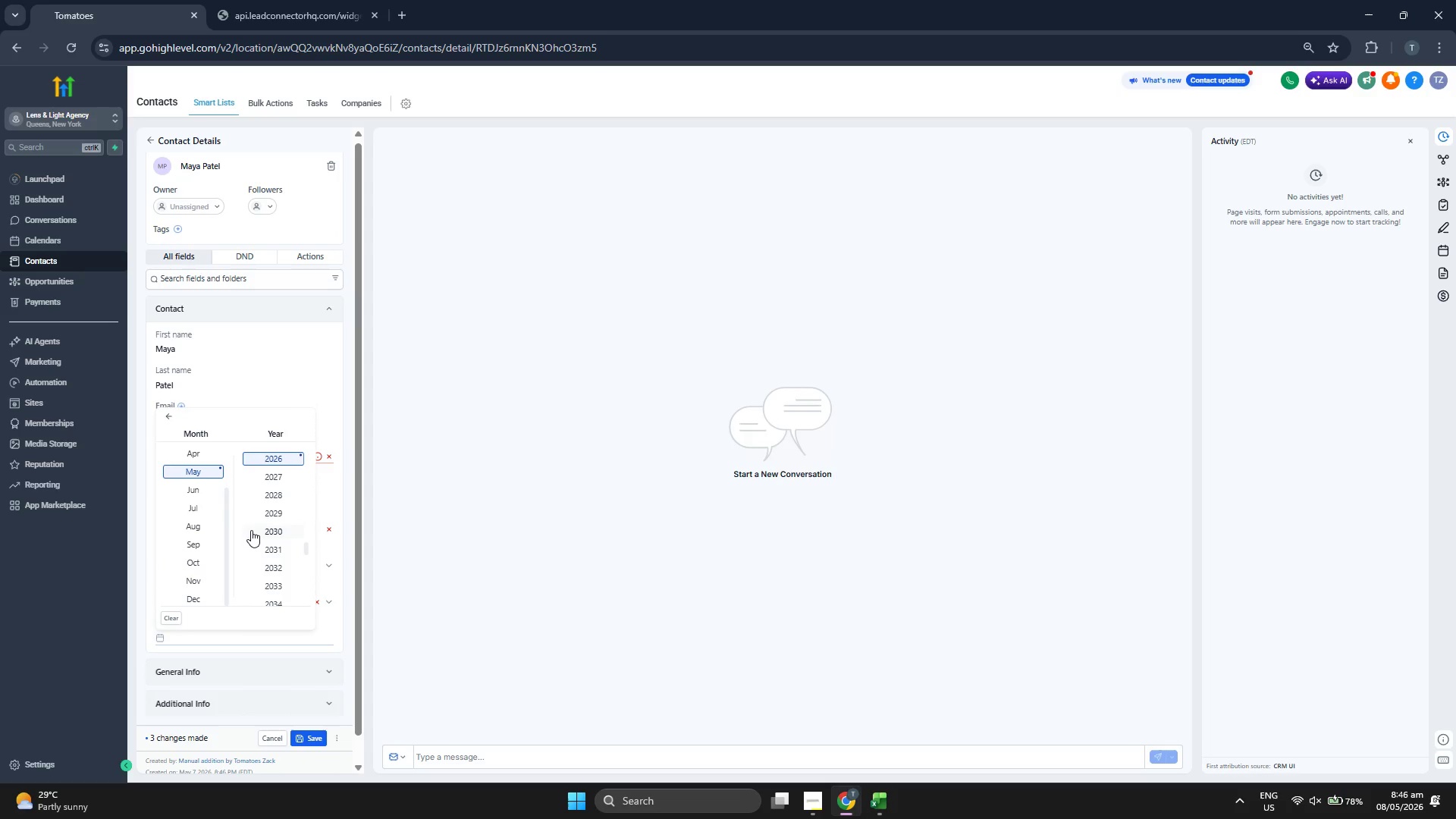 
scroll: coordinate [253, 532], scroll_direction: up, amount: 1.0
 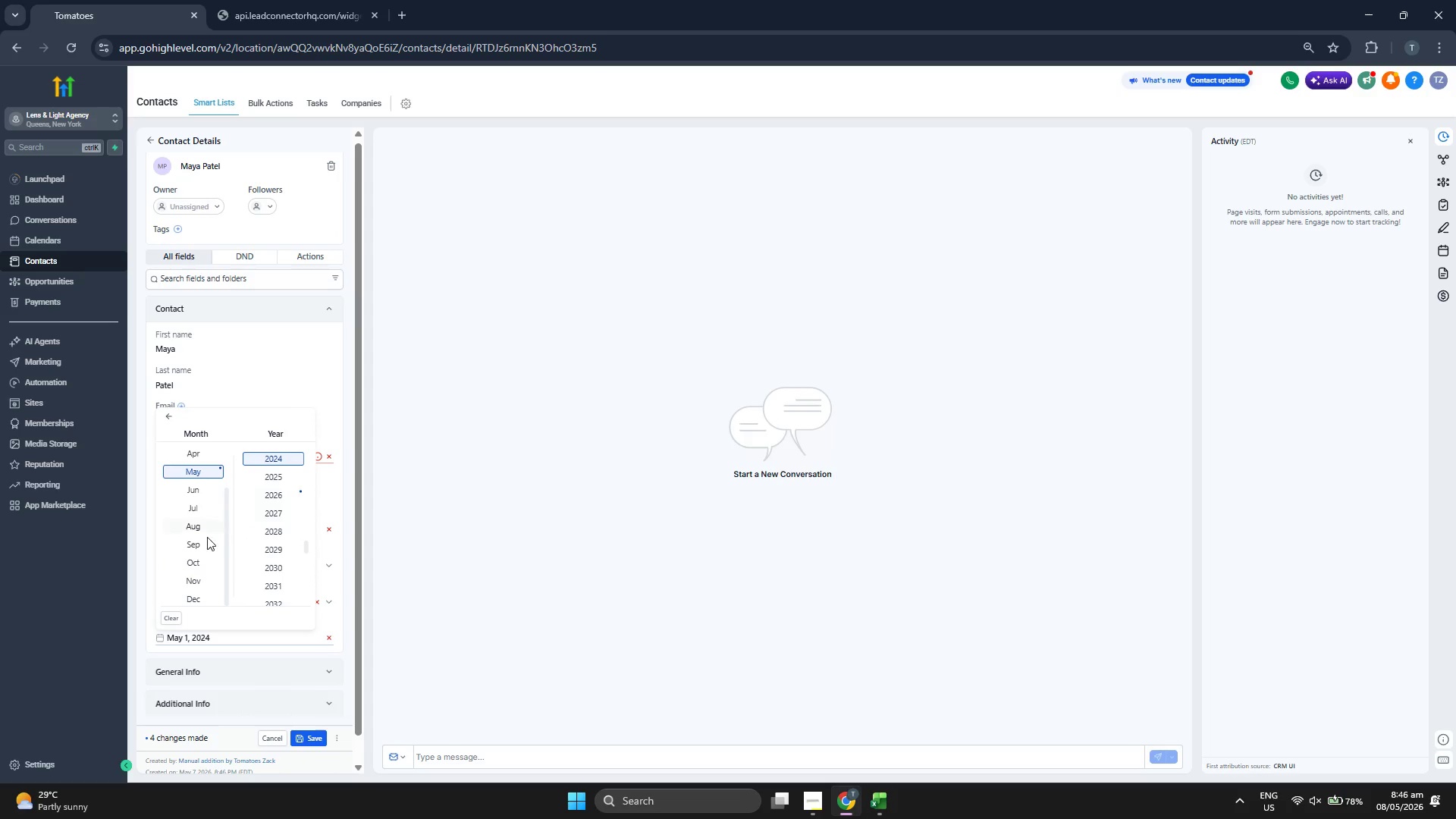 
left_click([202, 546])
 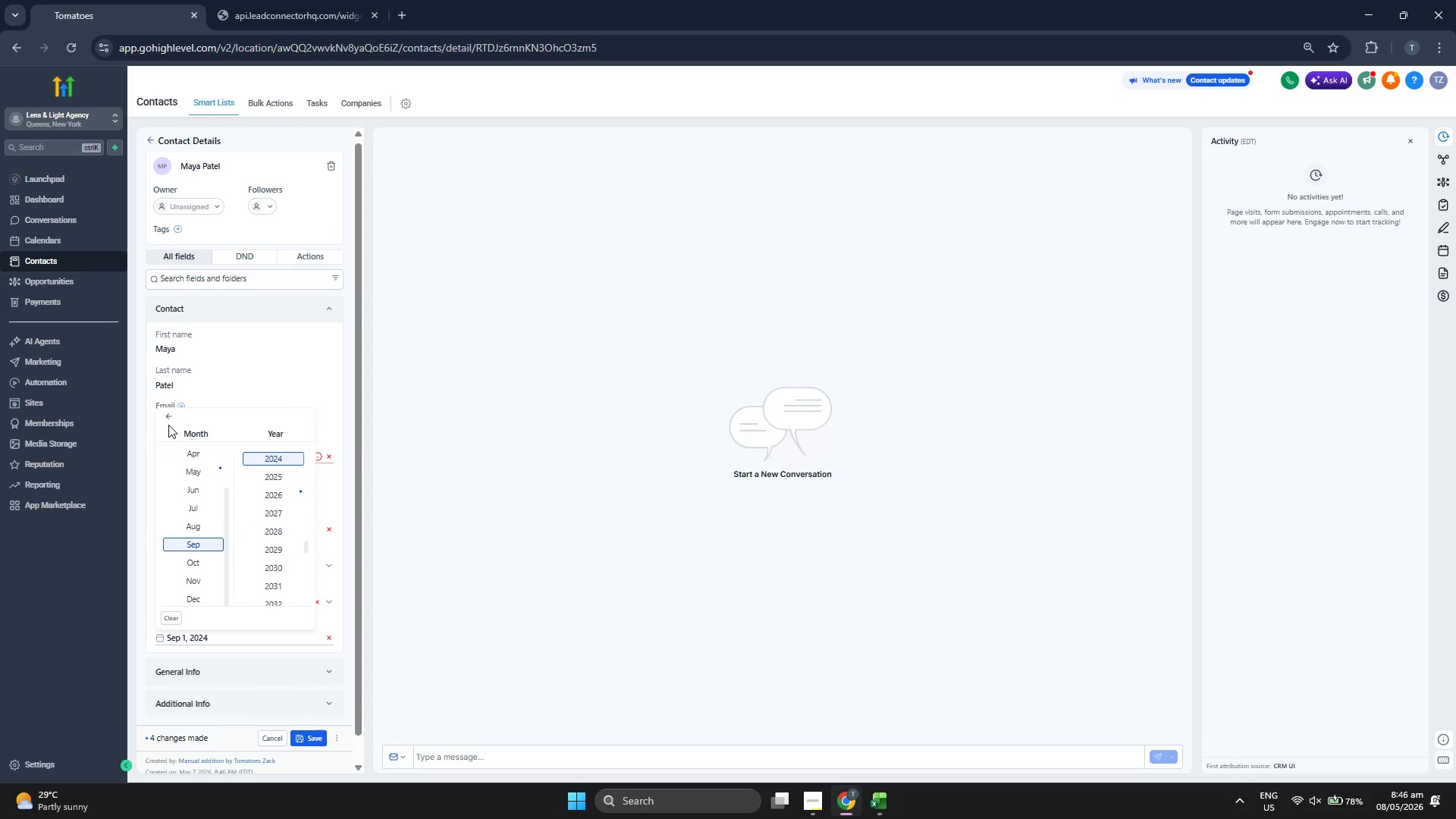 
left_click([168, 422])
 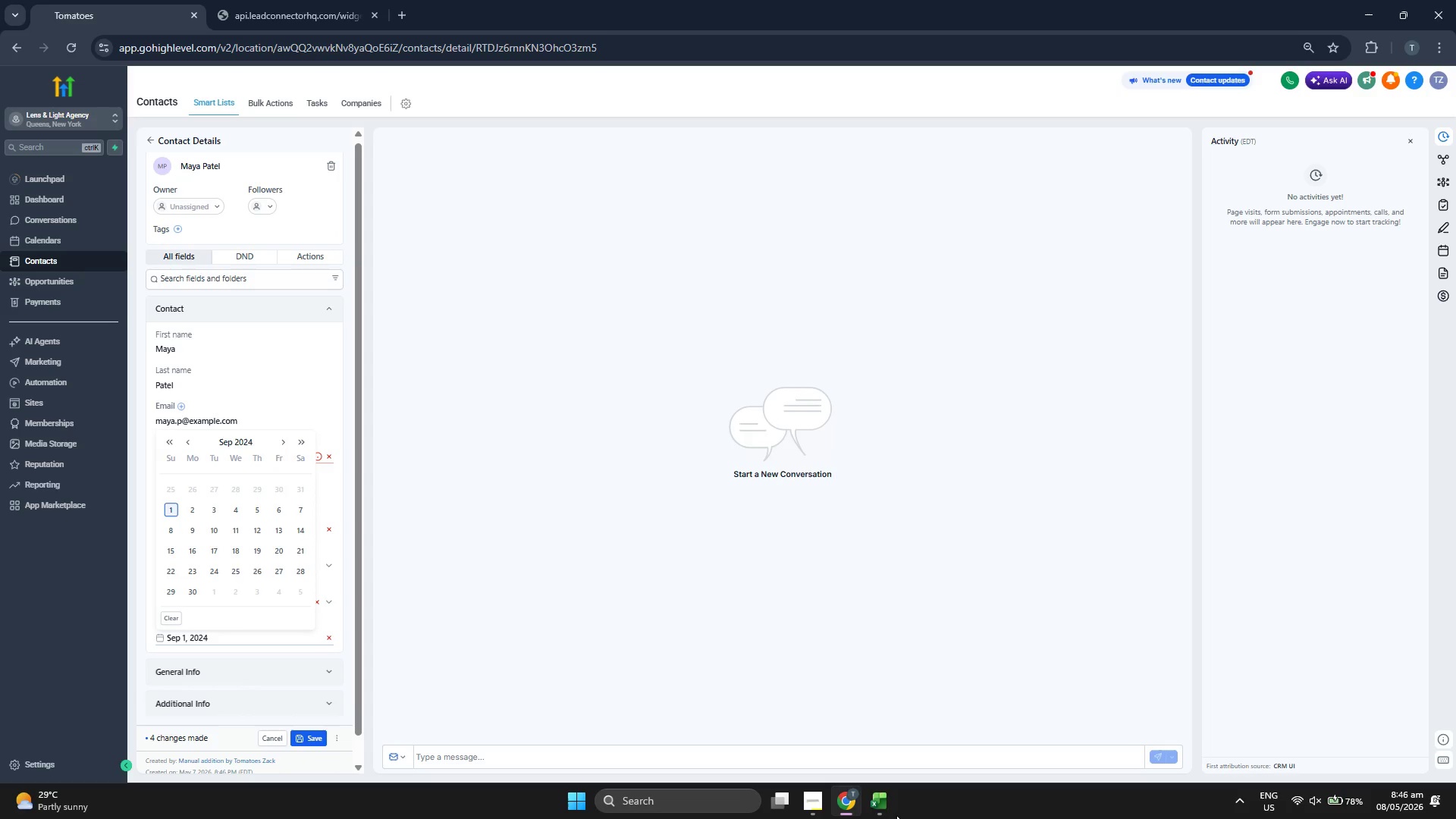 
left_click([878, 810])
 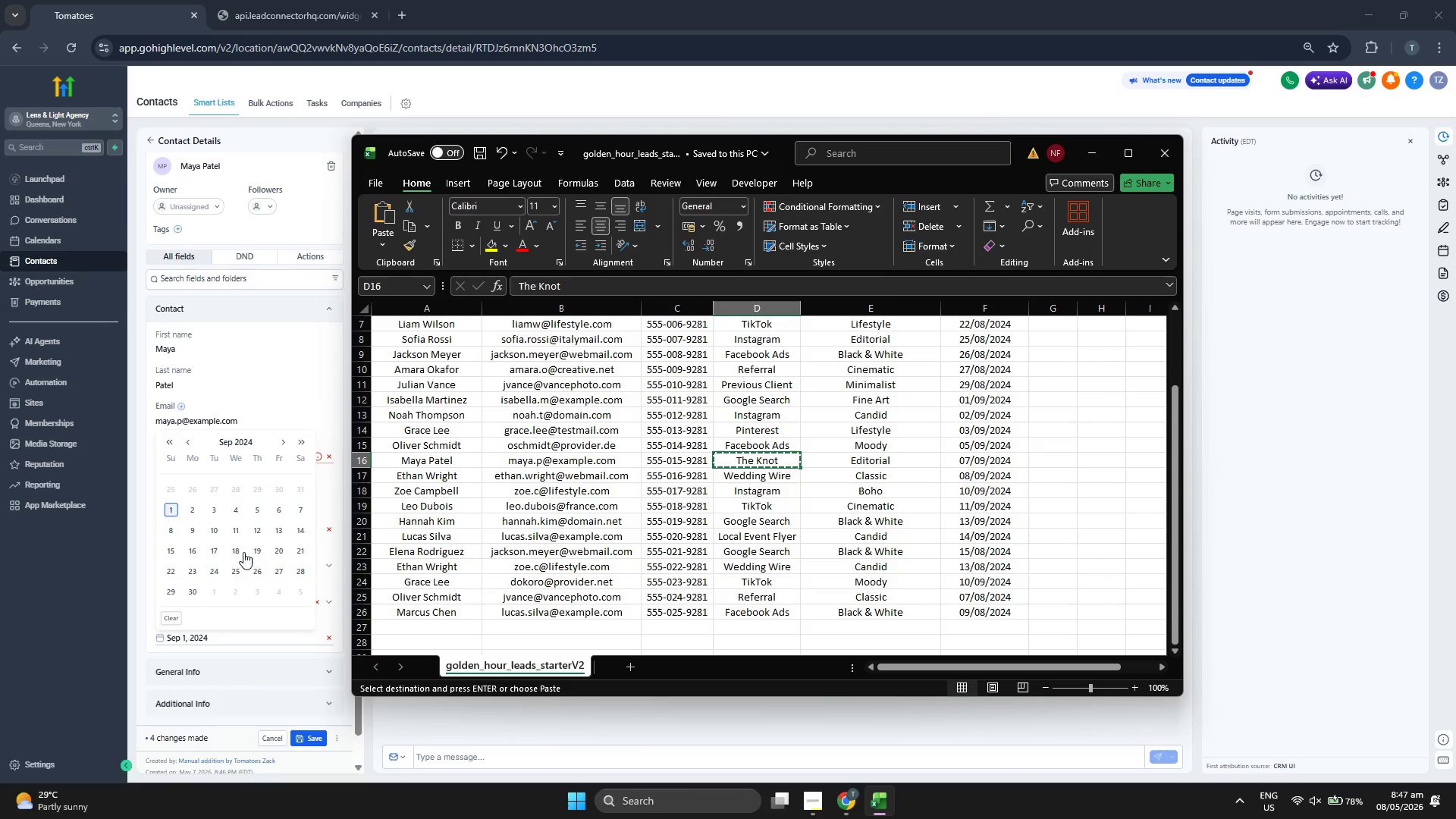 
left_click([300, 505])
 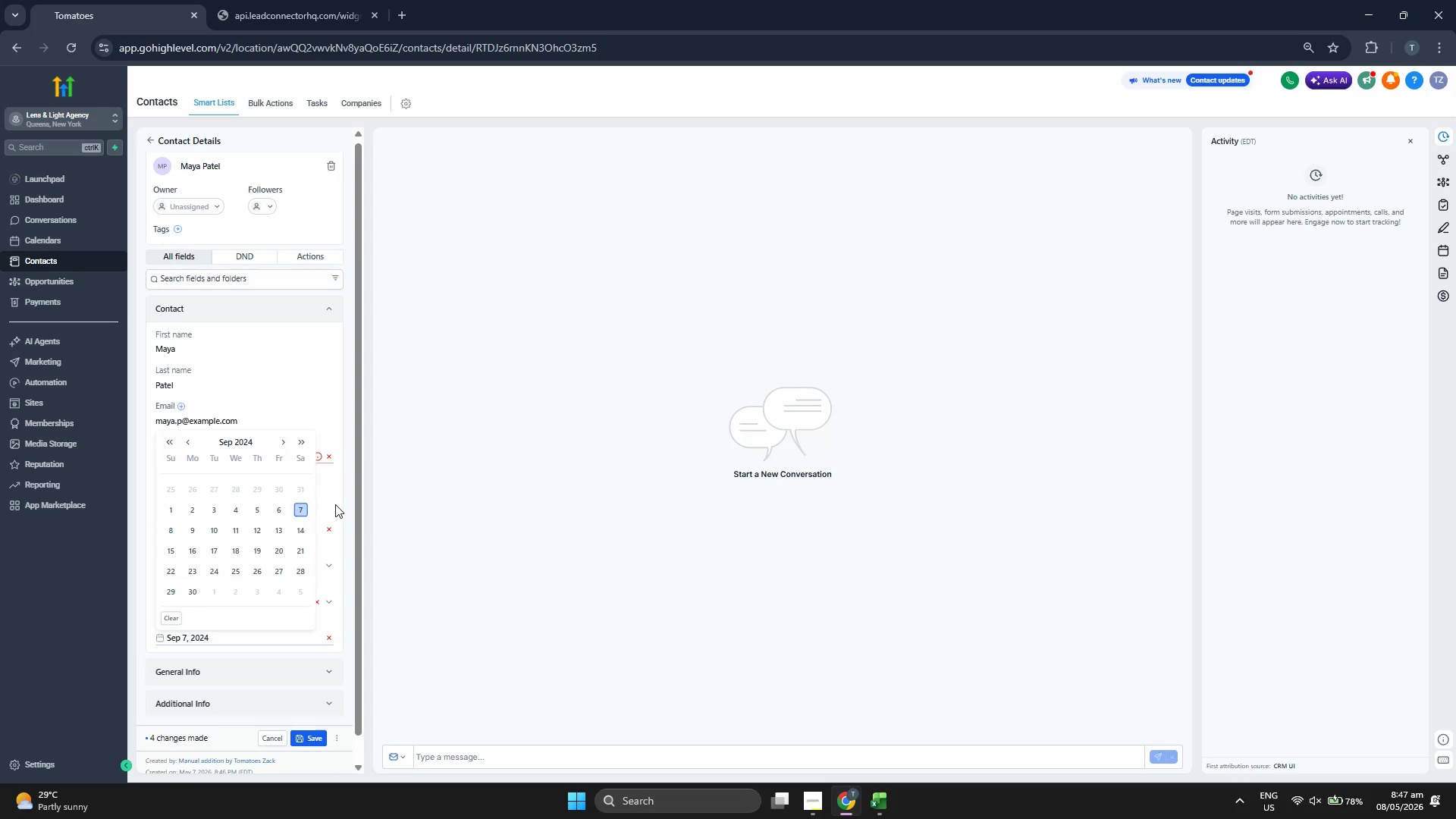 
left_click([341, 502])
 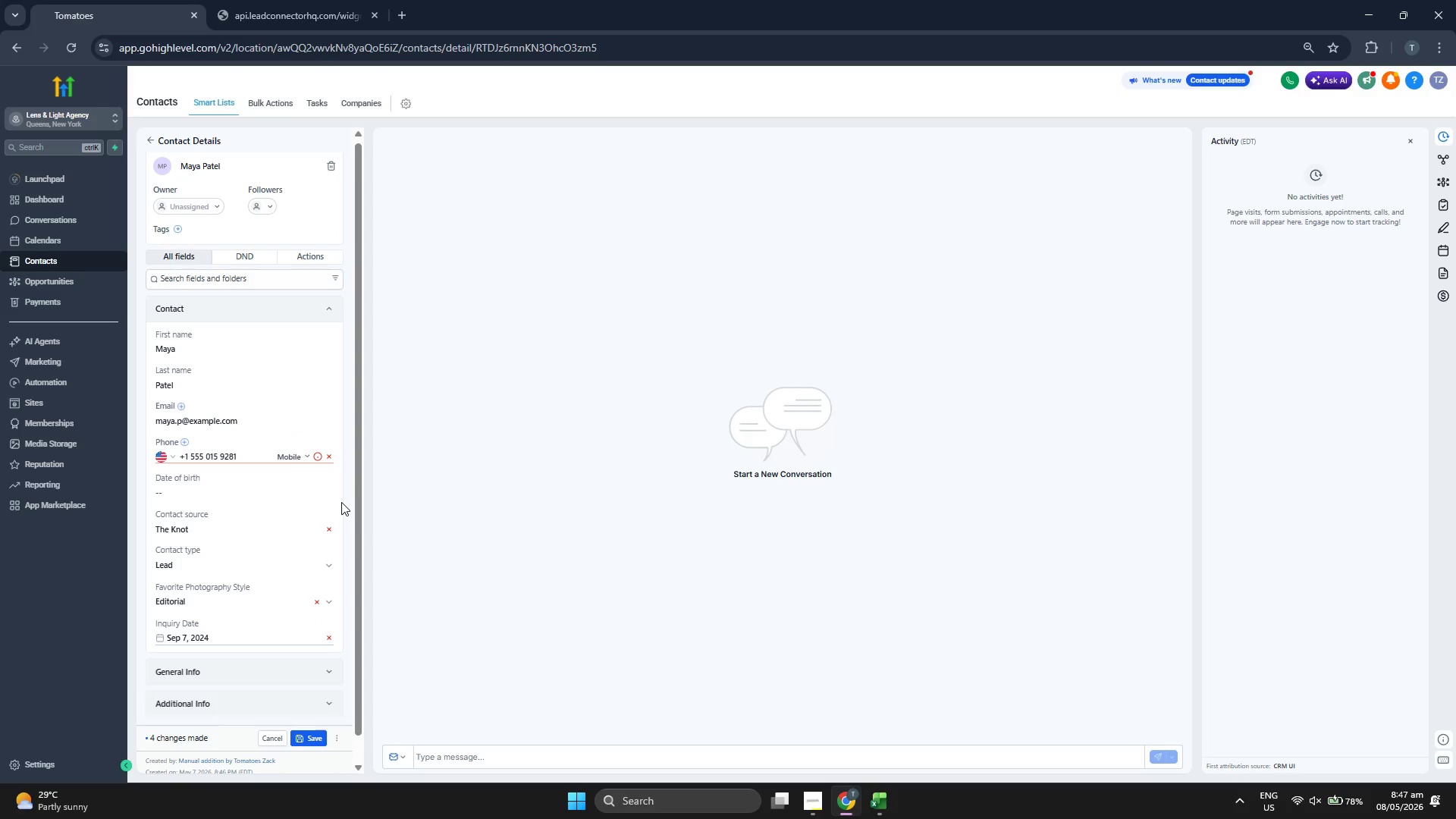 
left_click([341, 499])
 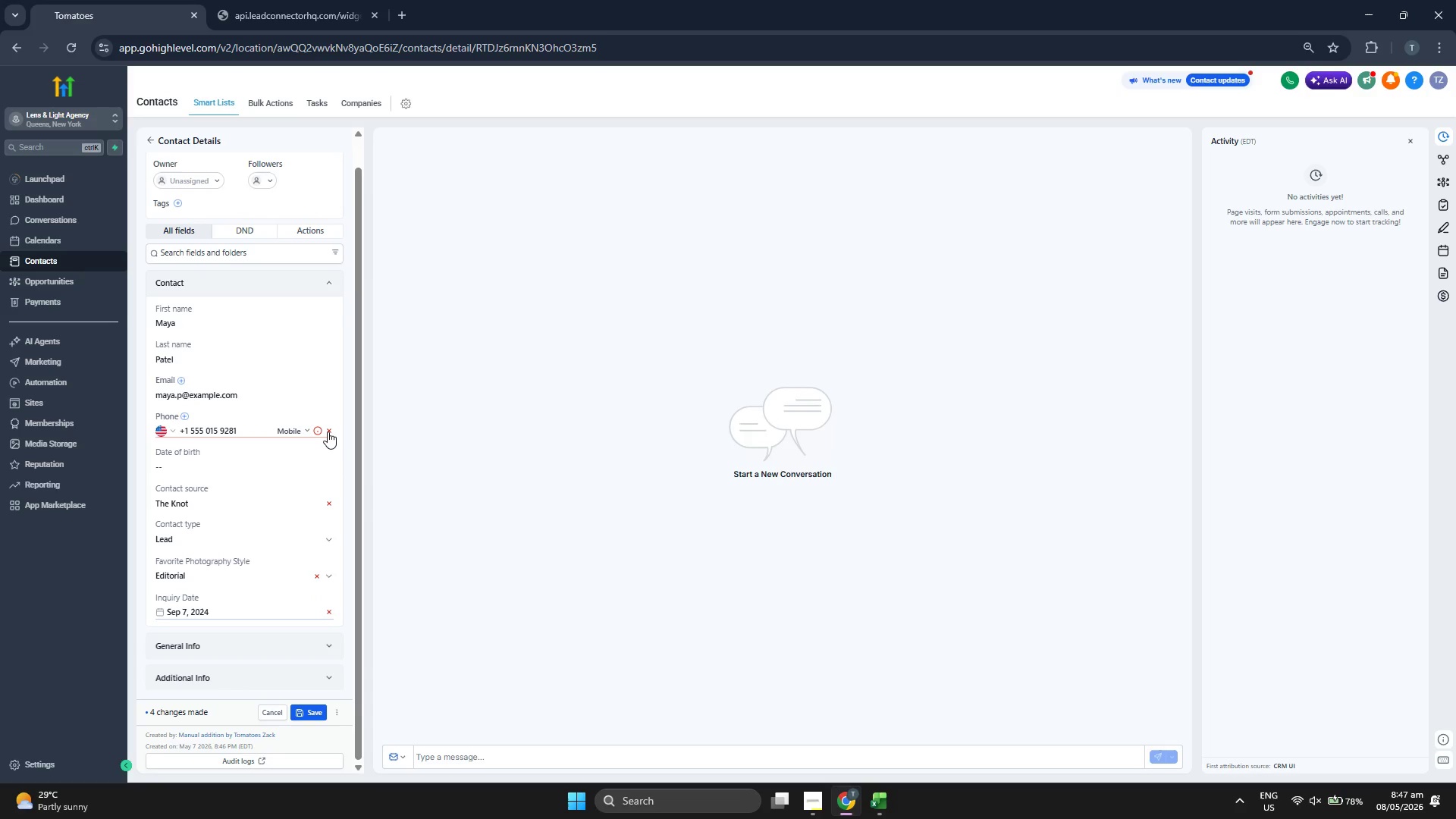 
scroll: coordinate [341, 502], scroll_direction: down, amount: 1.0
 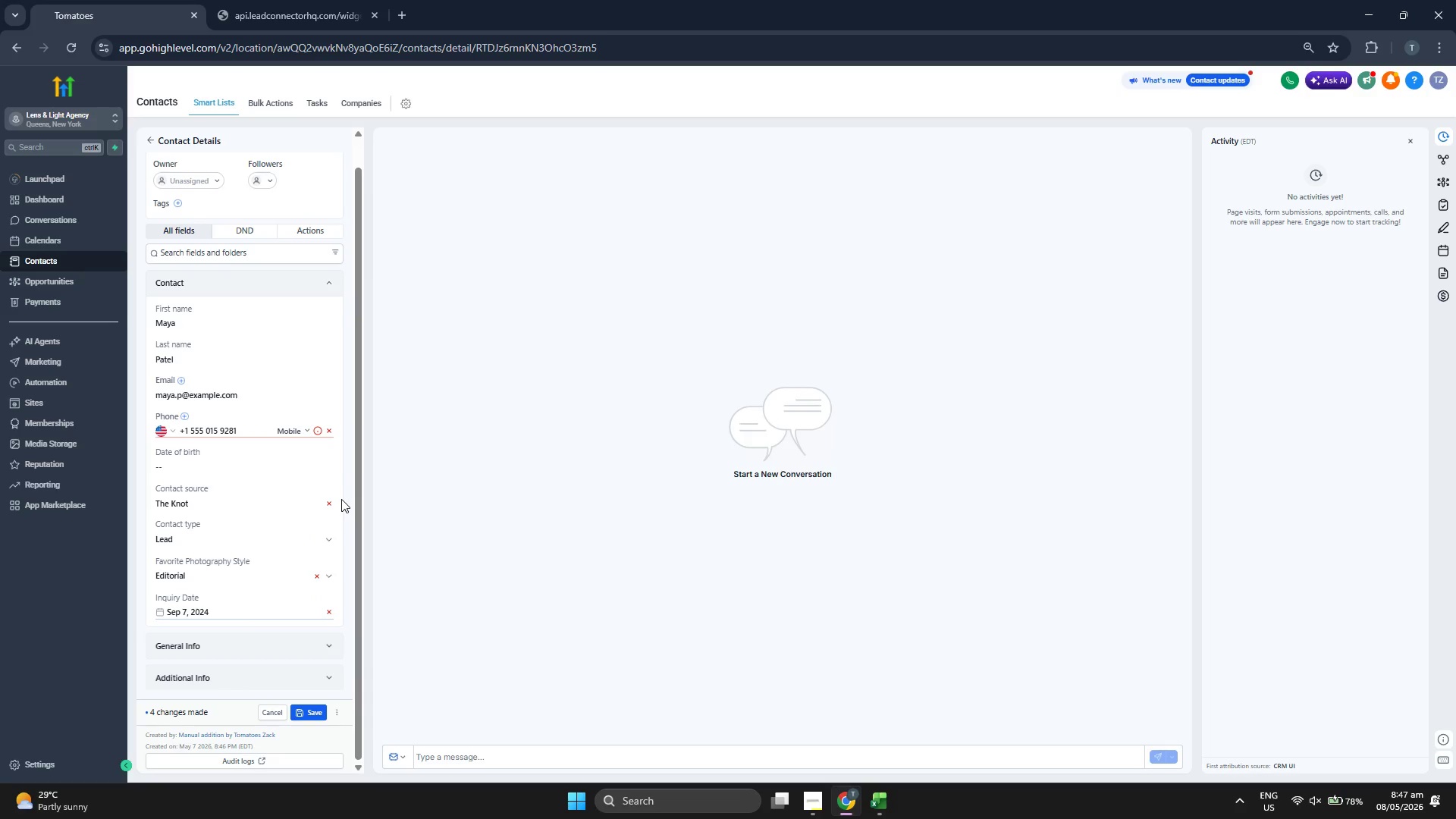 
scroll: coordinate [329, 466], scroll_direction: up, amount: 1.0
 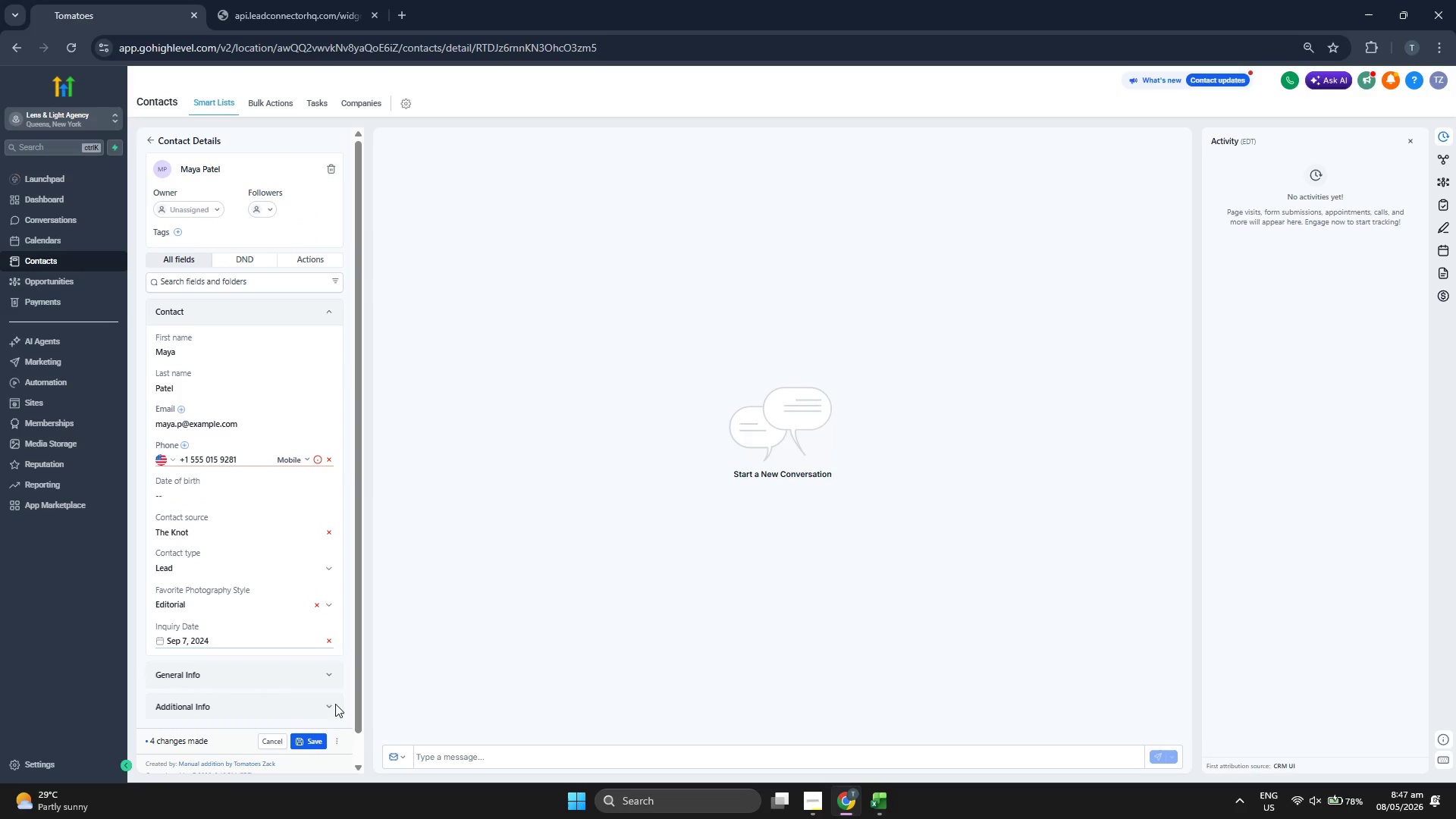 
left_click([322, 742])
 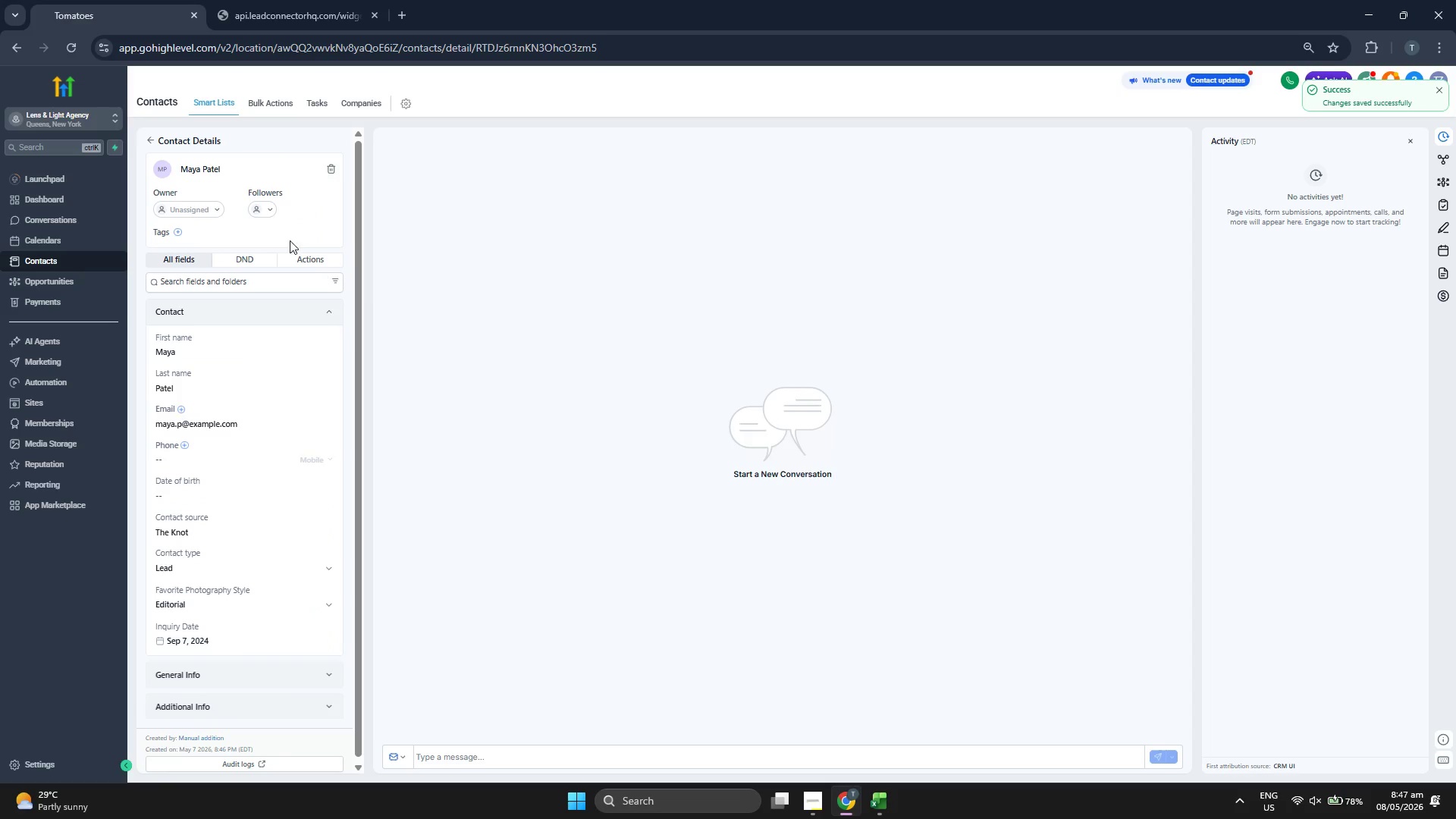 
left_click([148, 140])
 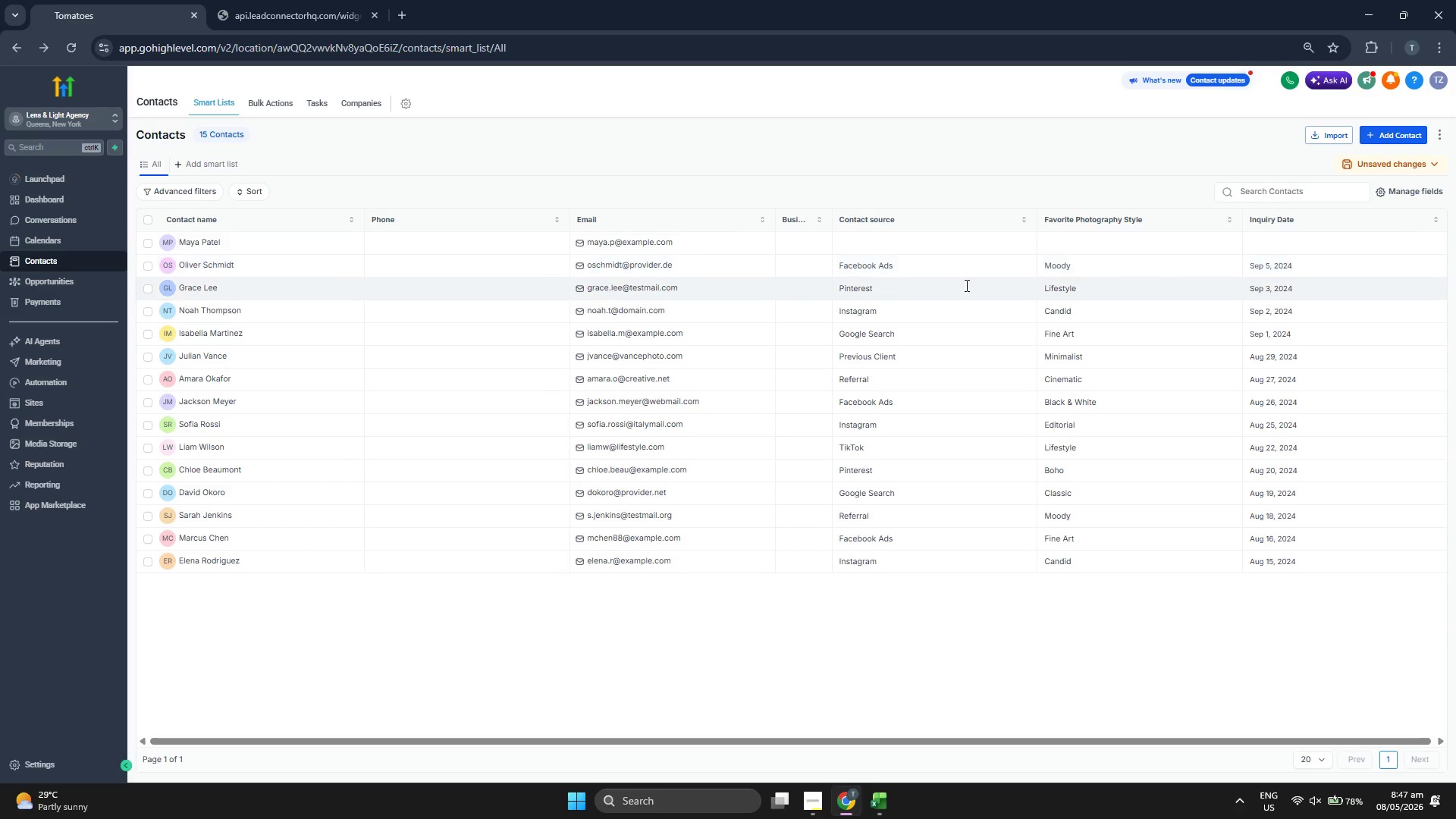 
wait(5.95)
 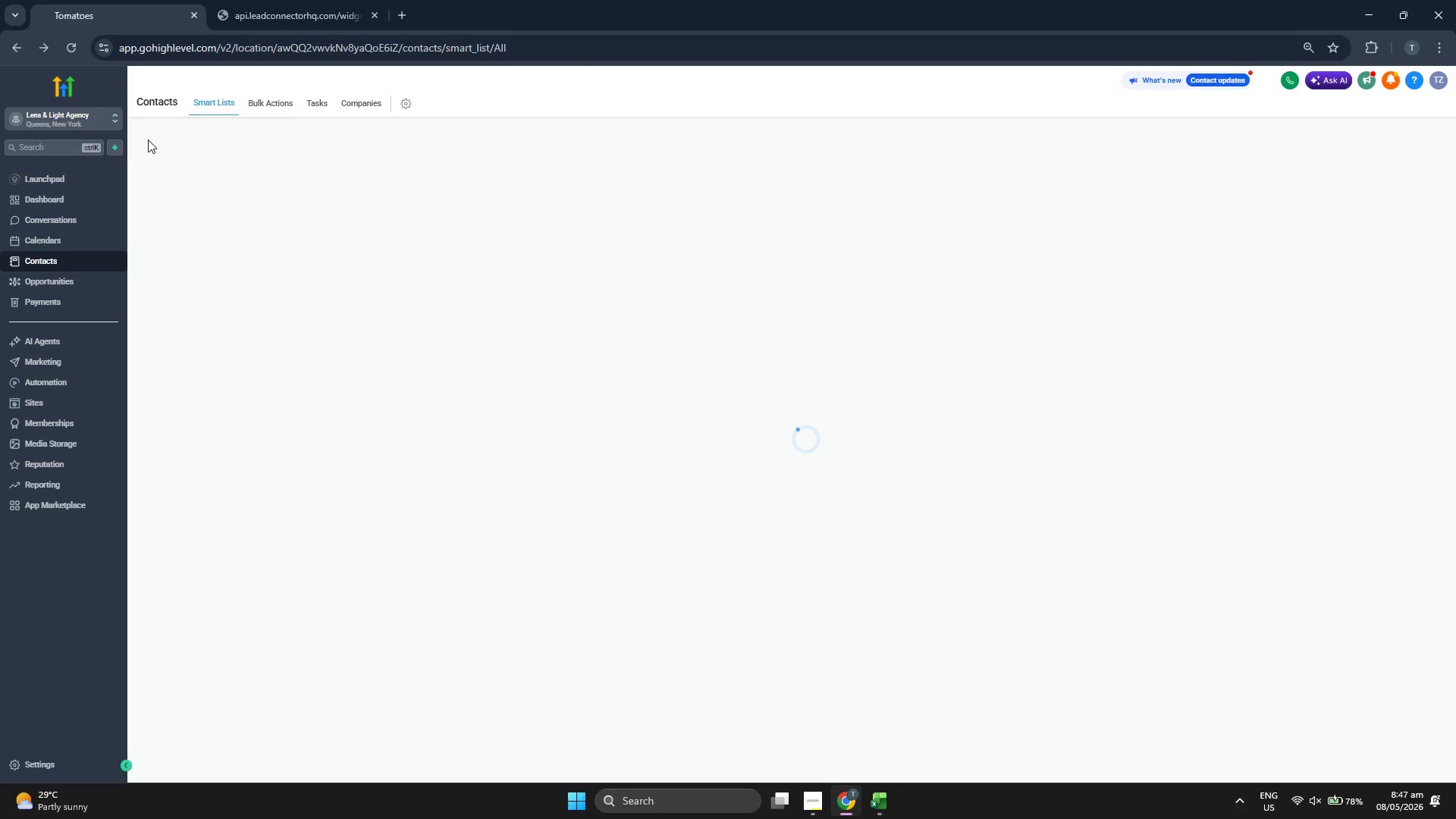 
left_click([1407, 187])
 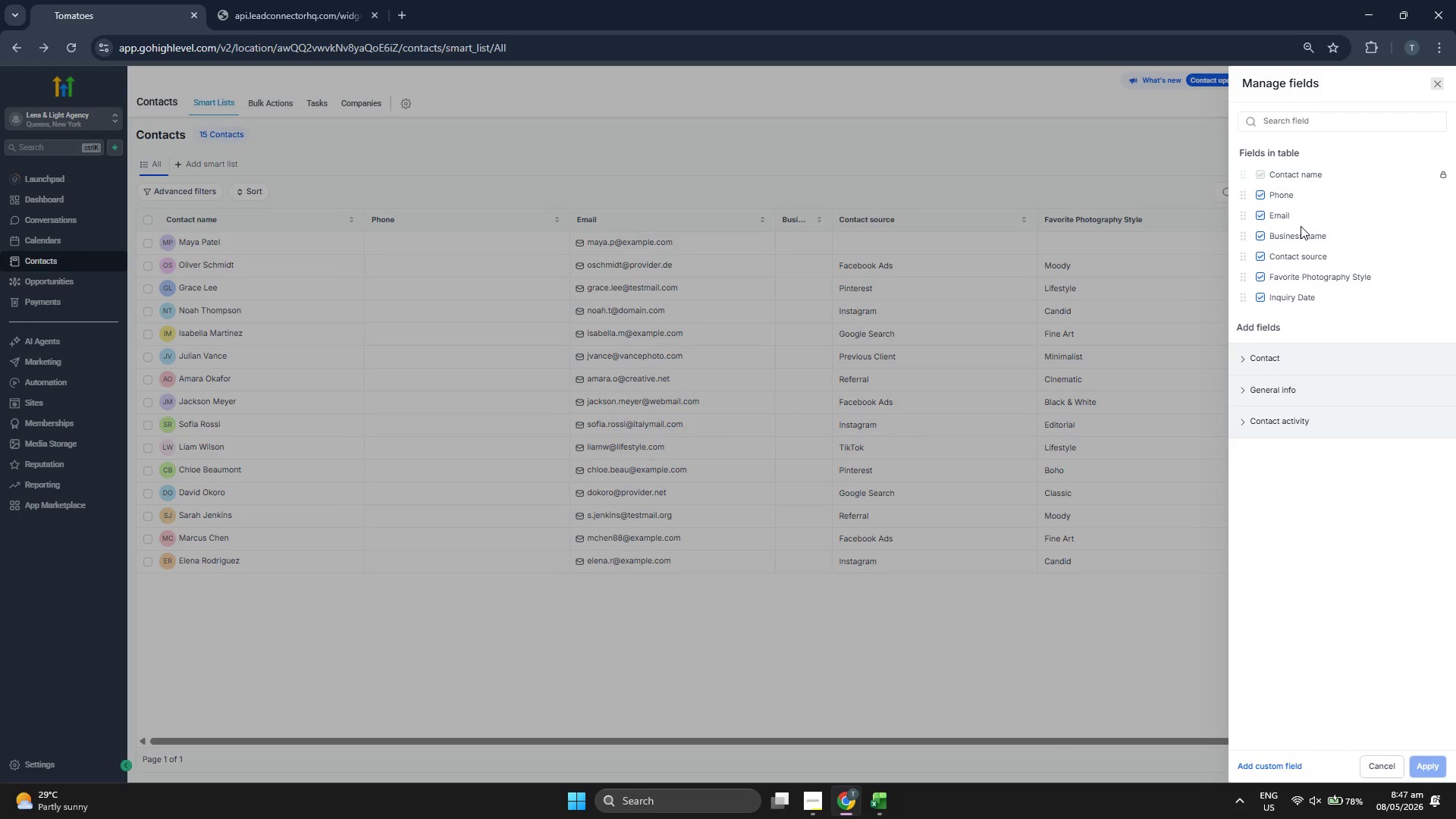 
left_click([1298, 231])
 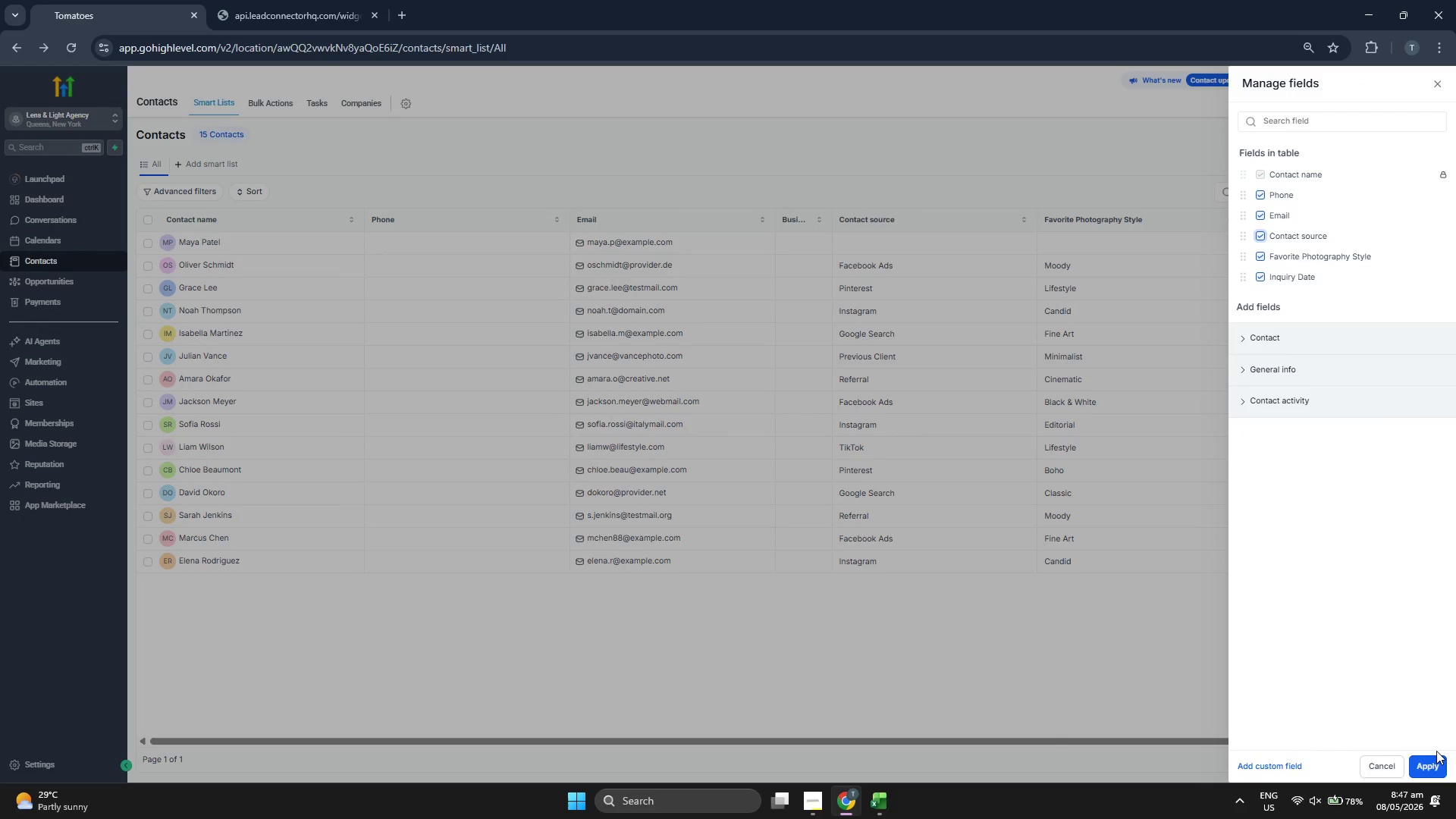 
left_click([1436, 771])
 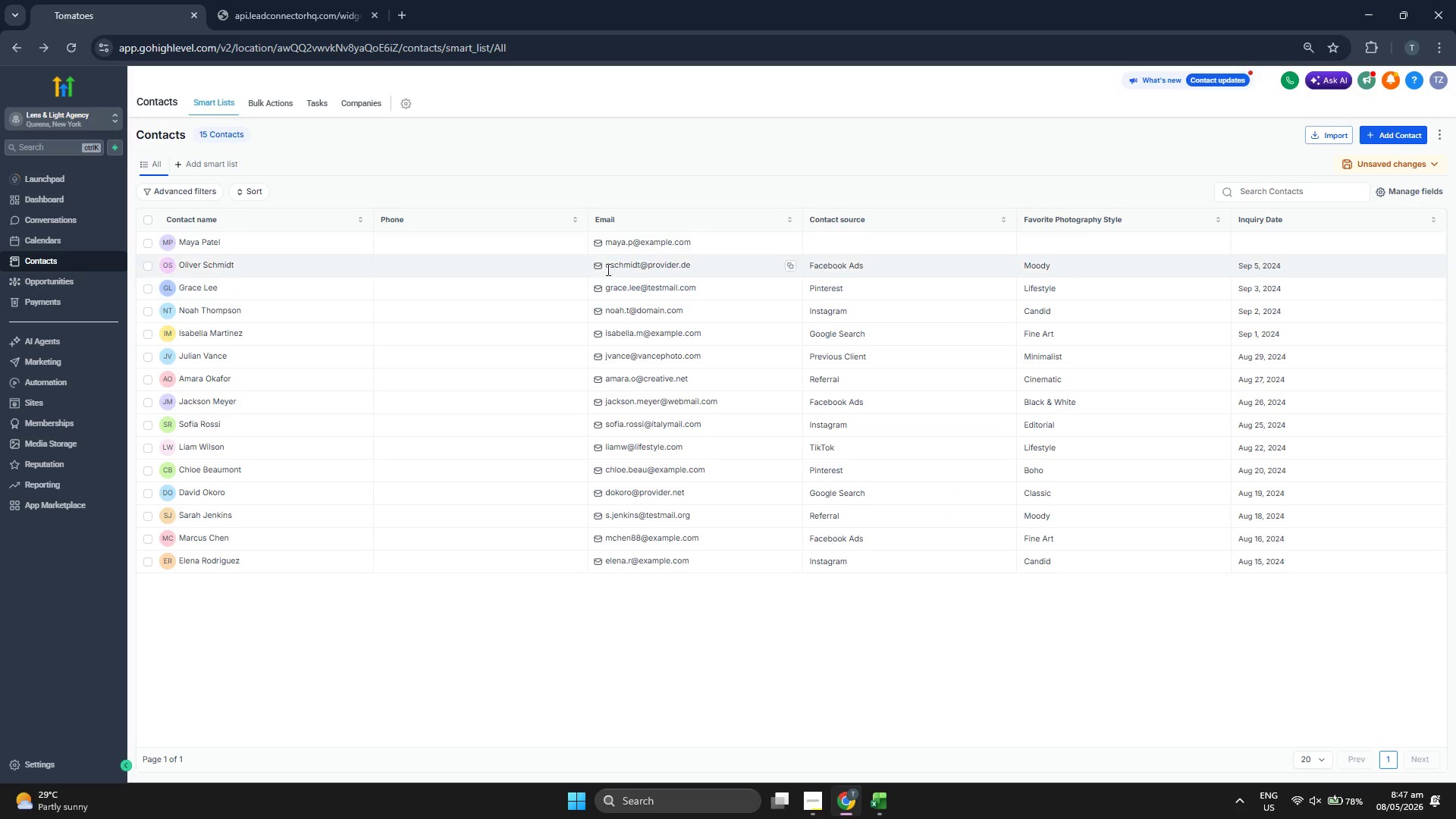 
left_click([254, 102])
 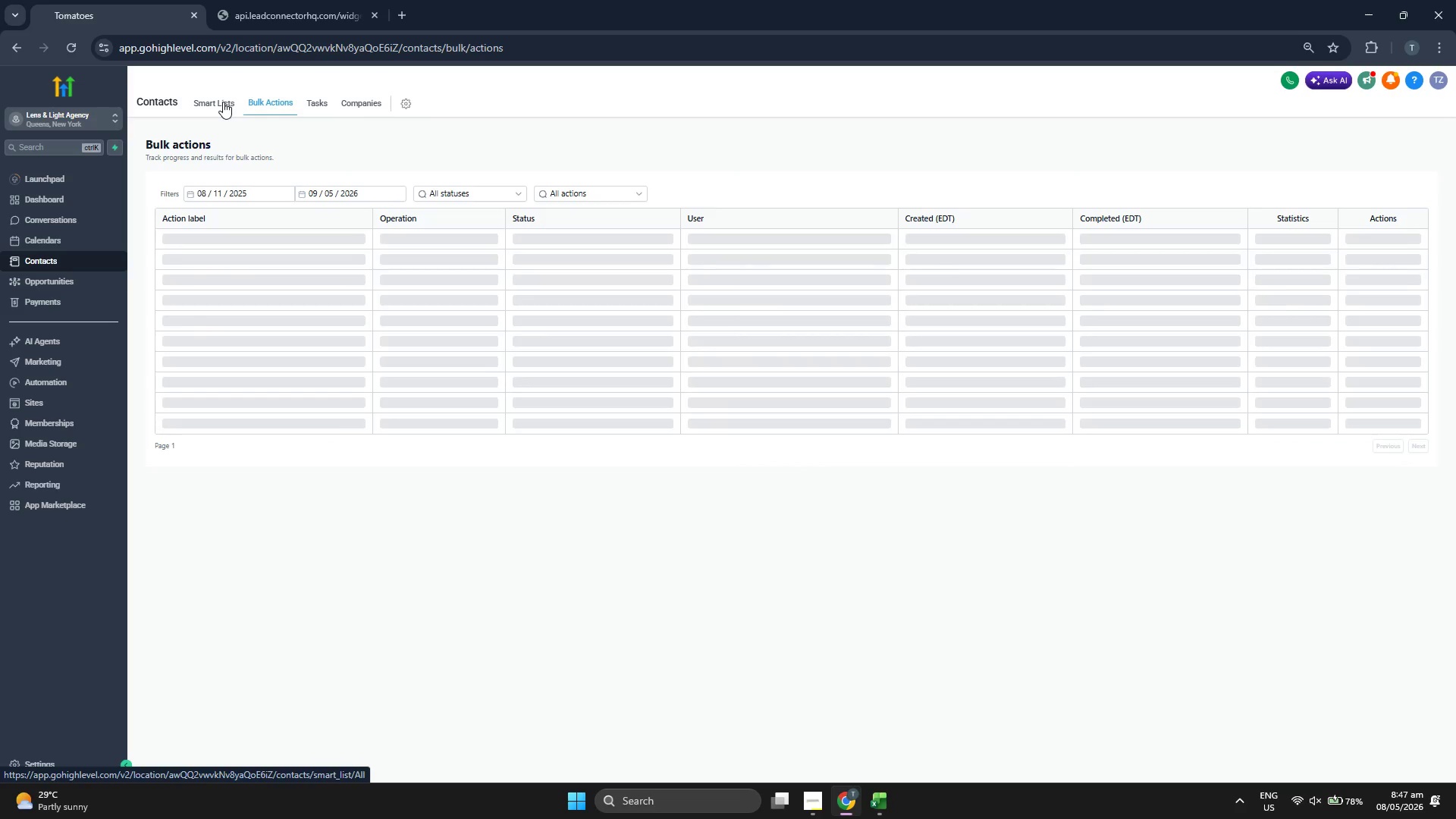 
left_click([223, 102])
 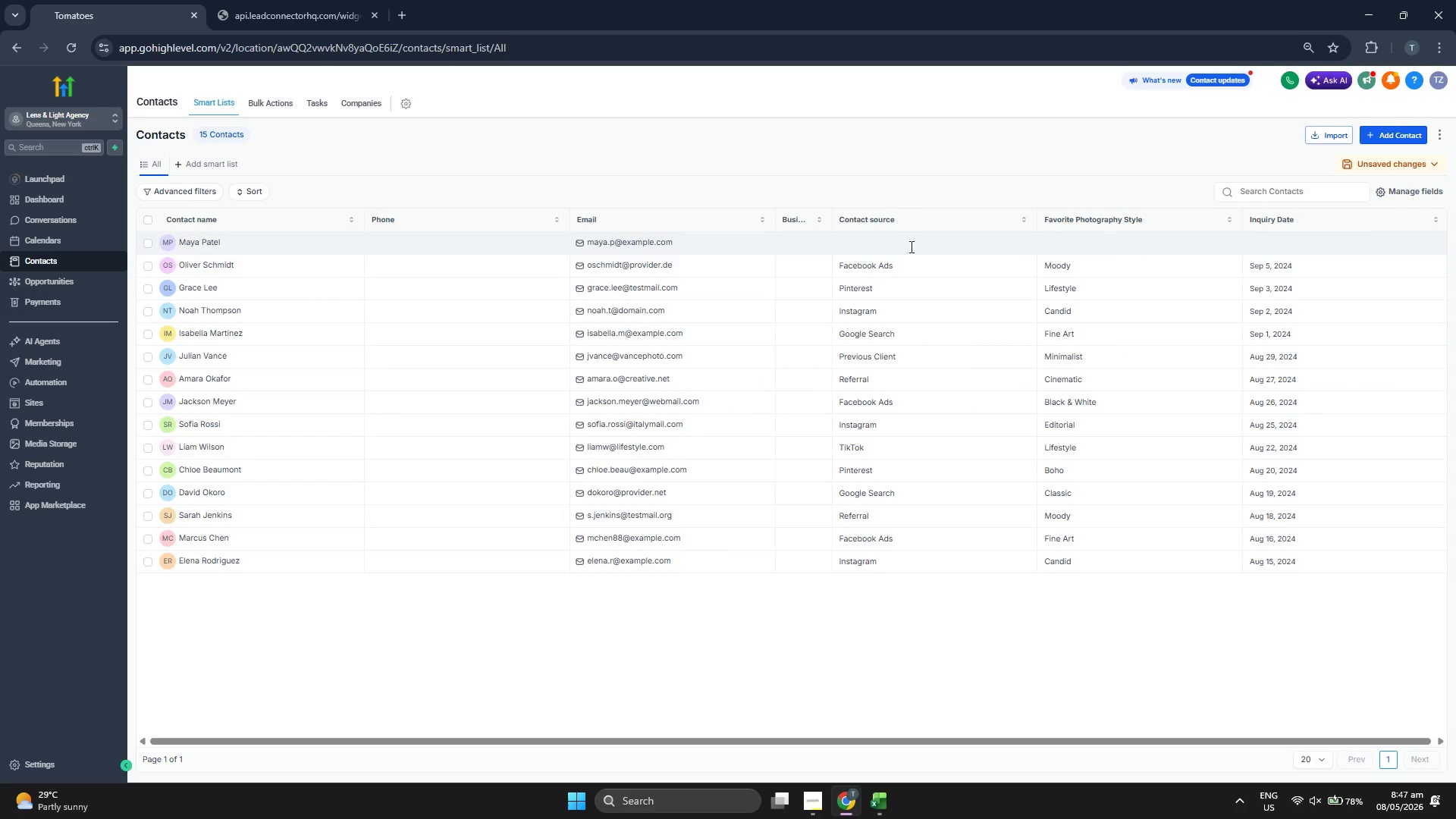 
left_click([199, 241])
 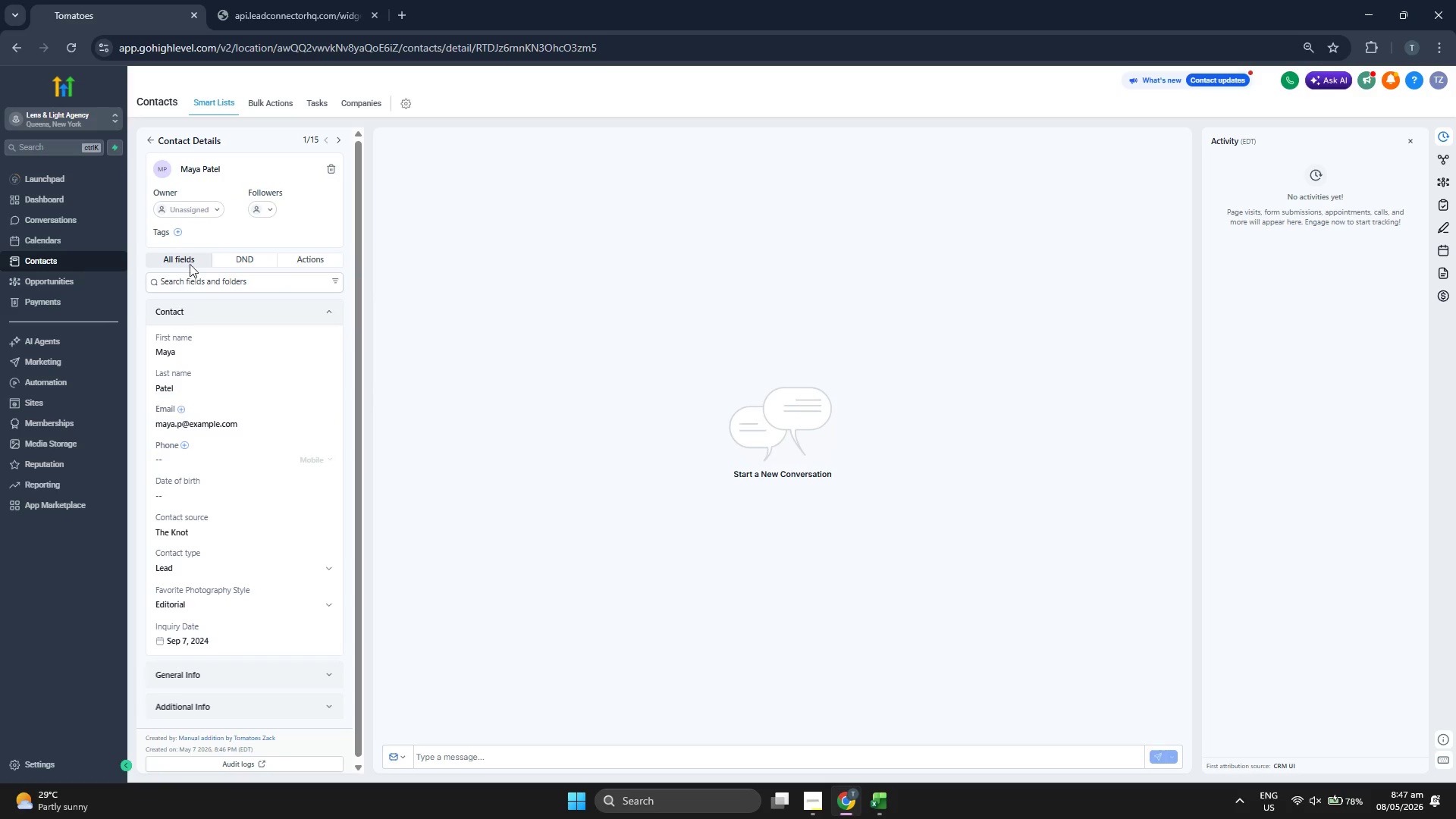 
left_click([148, 143])
 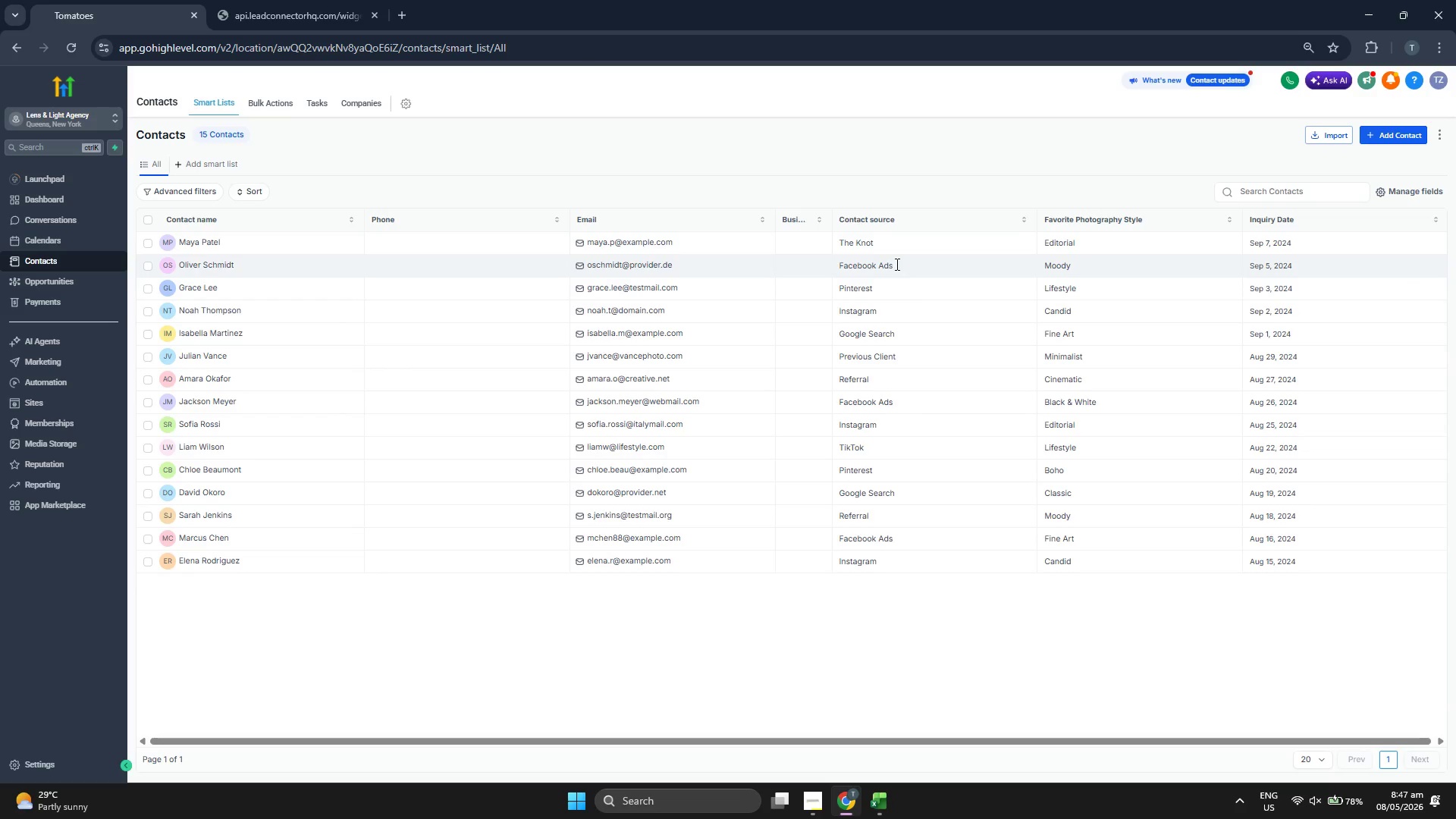 
left_click([1402, 190])
 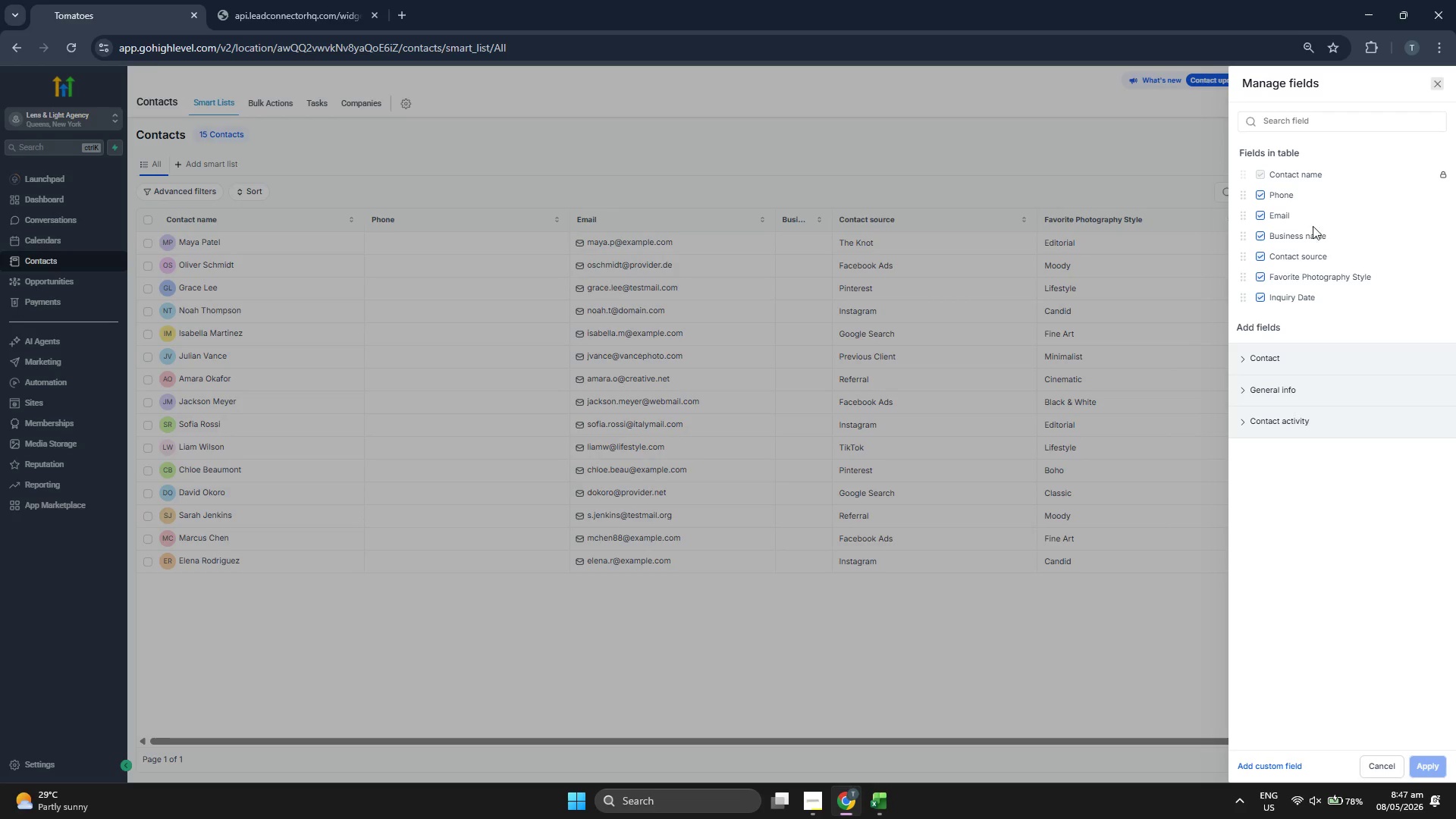 
left_click([1307, 229])
 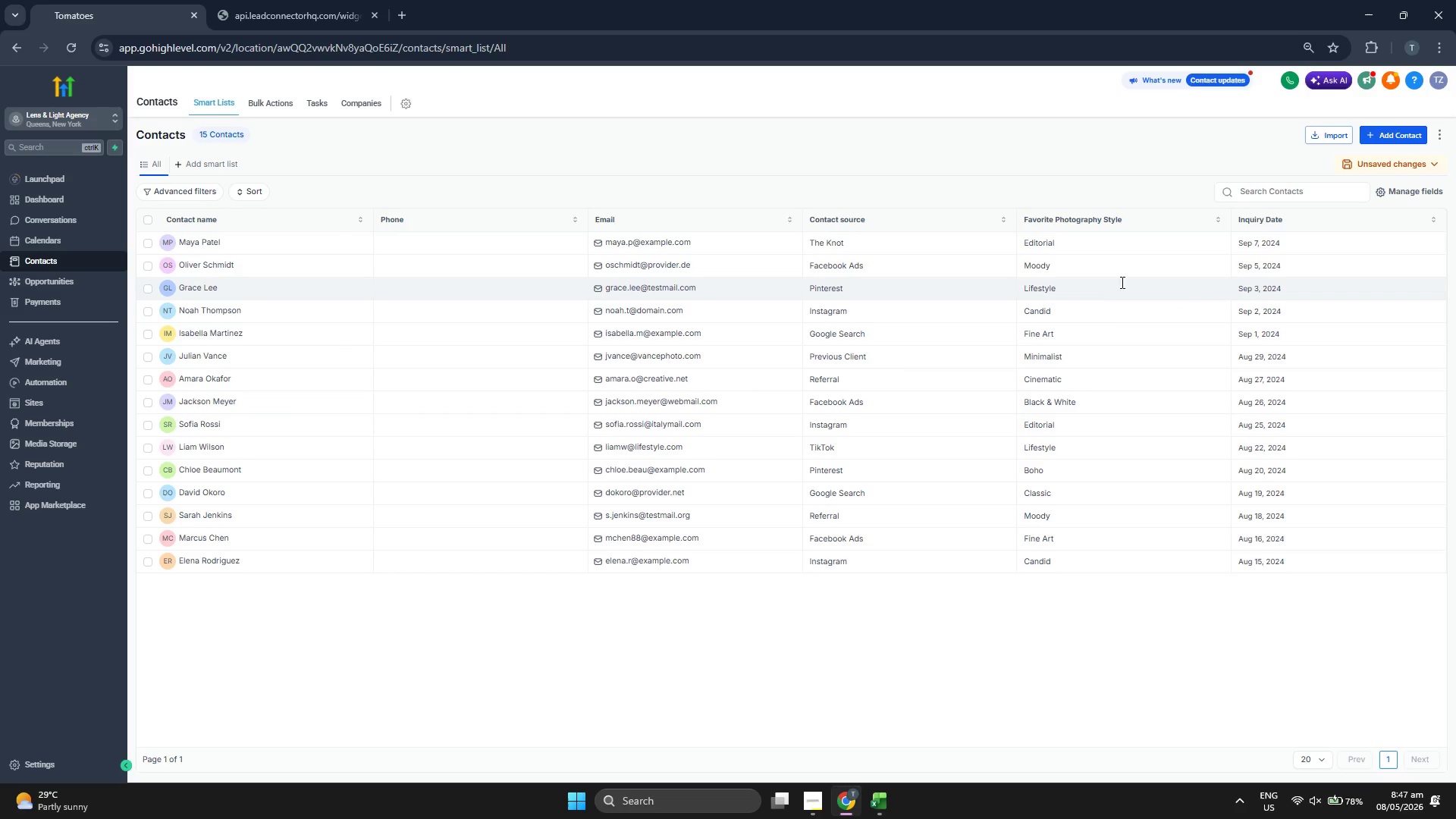 
wait(9.98)
 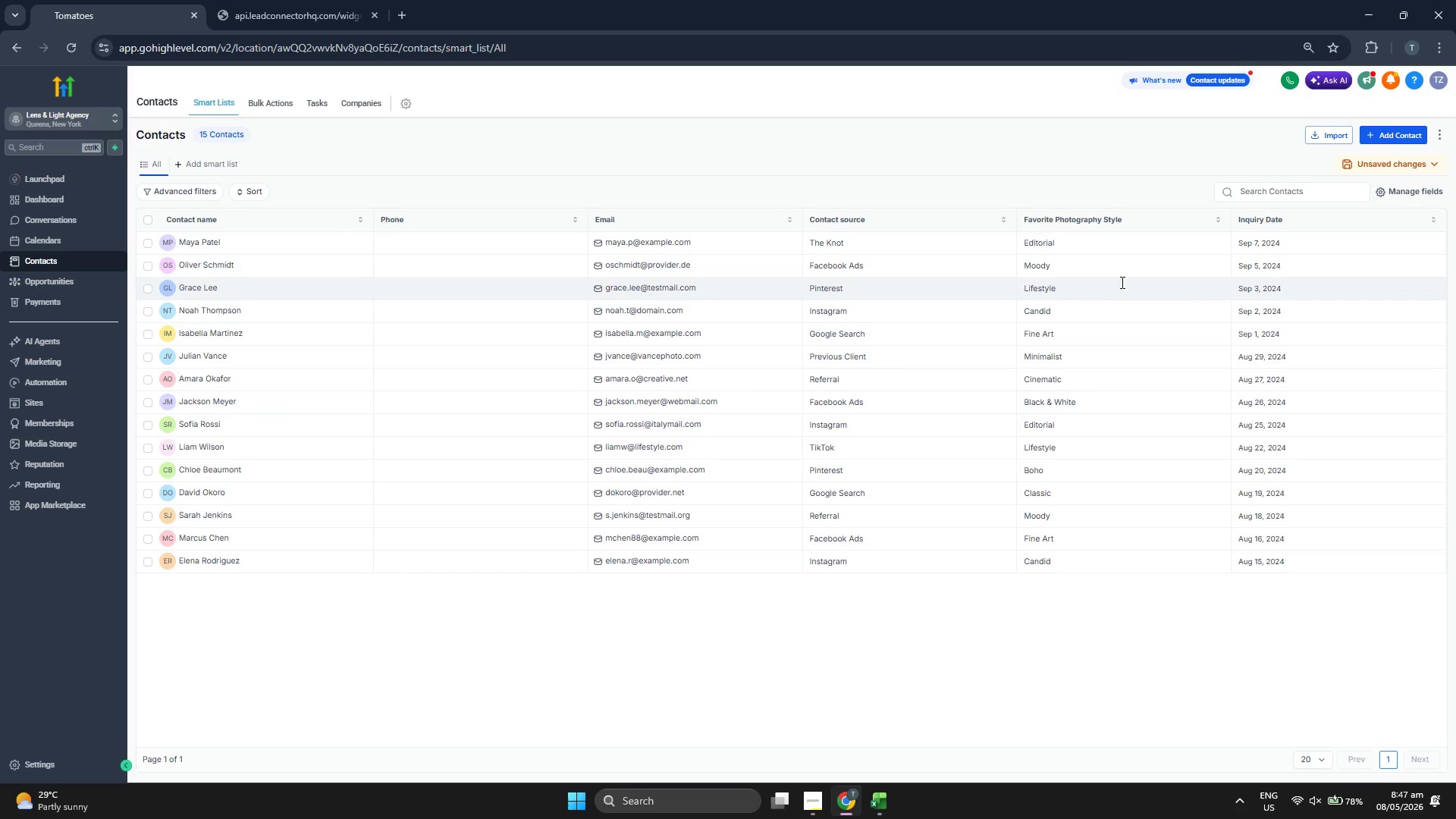 
left_click([876, 801])
 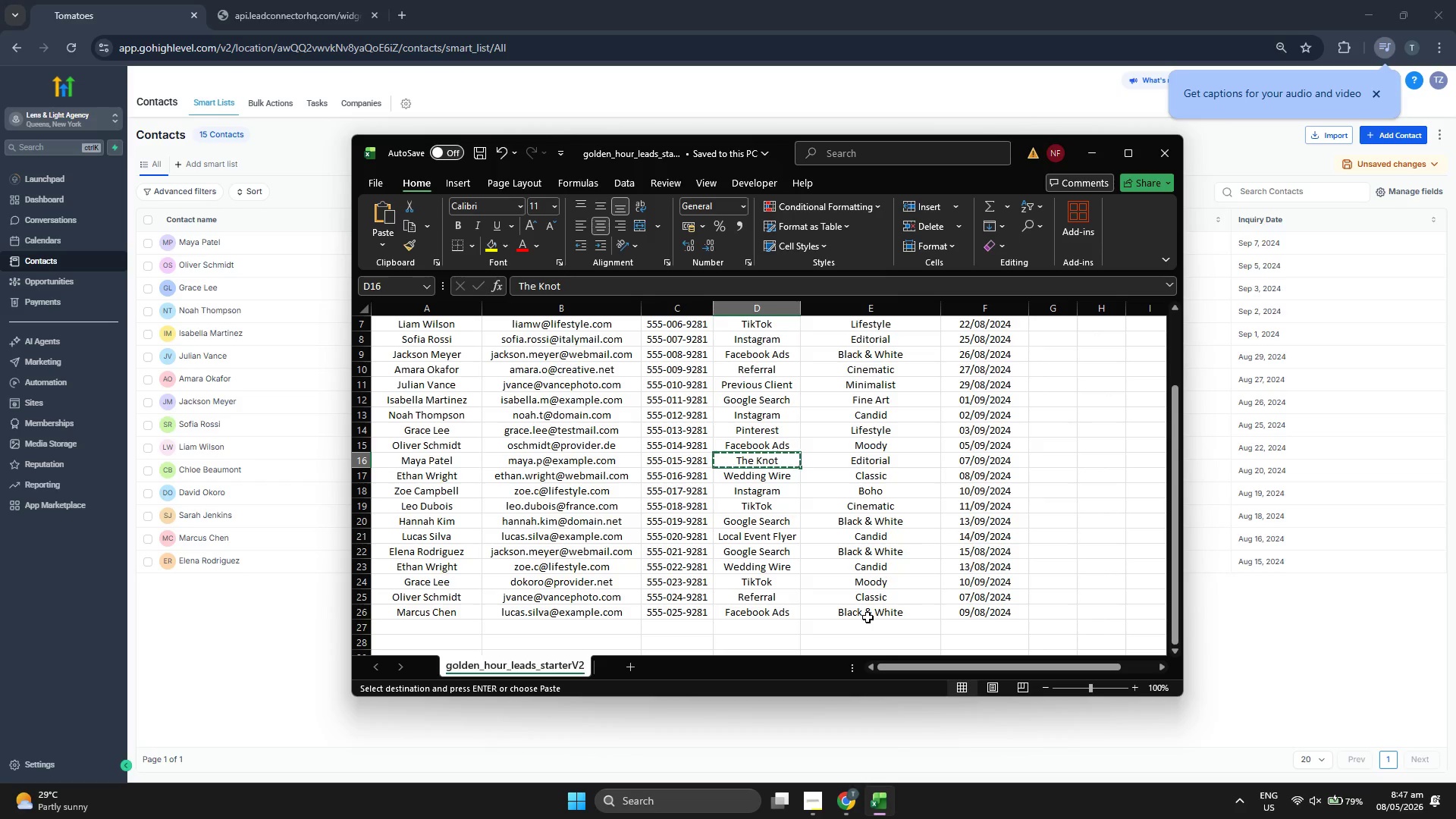 
key(ArrowDown)
 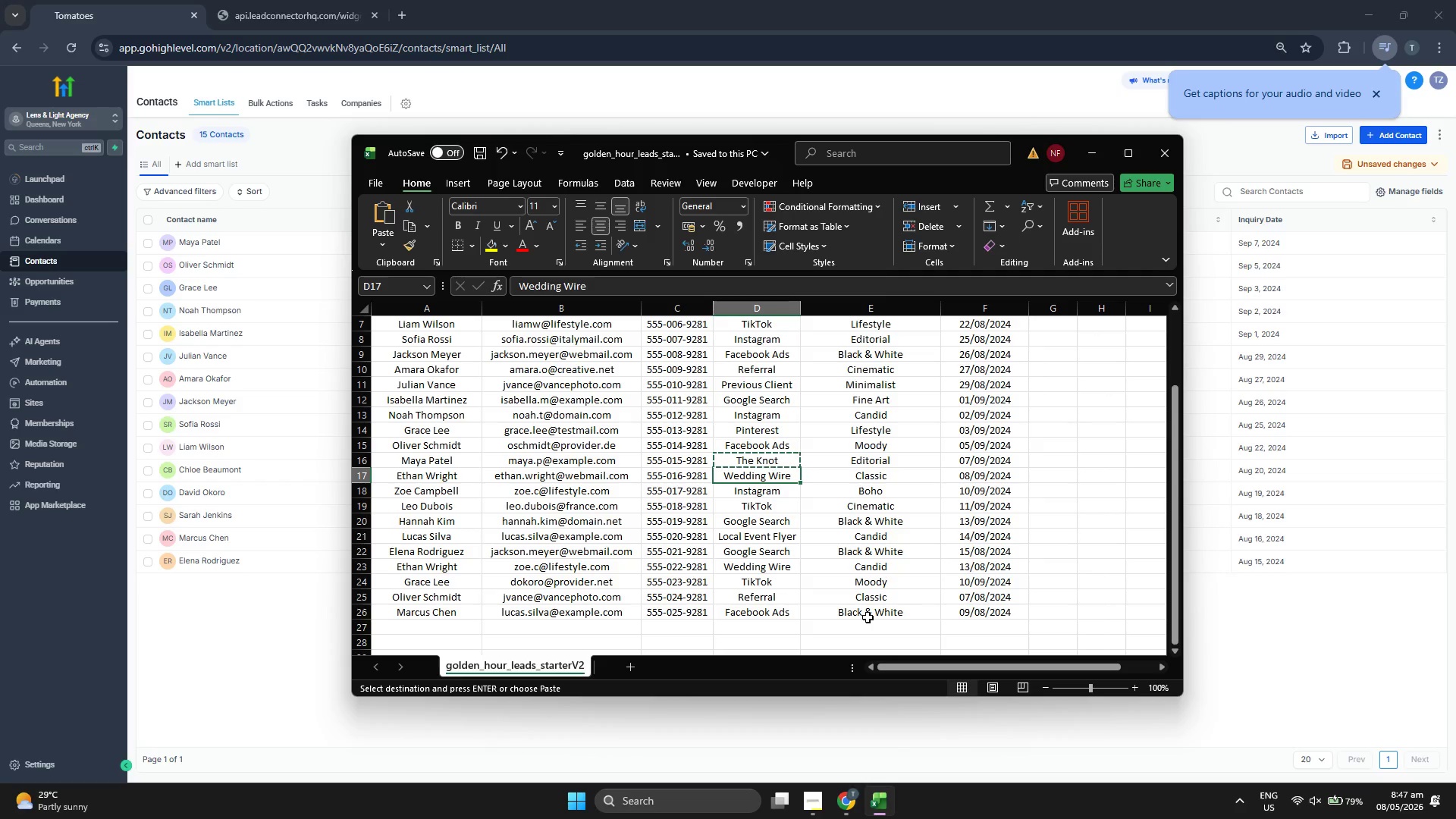 
key(ArrowLeft)
 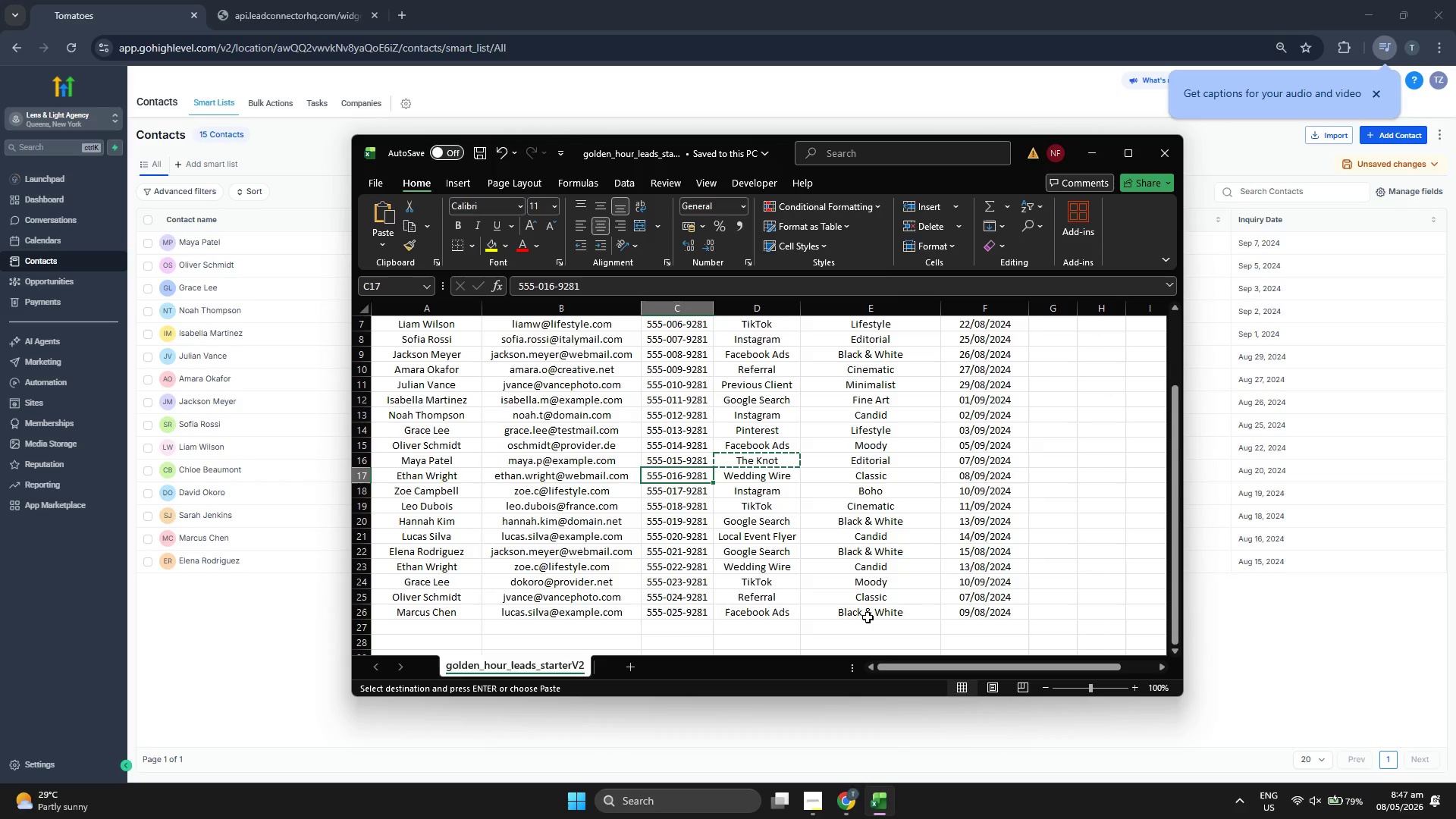 
key(ArrowLeft)
 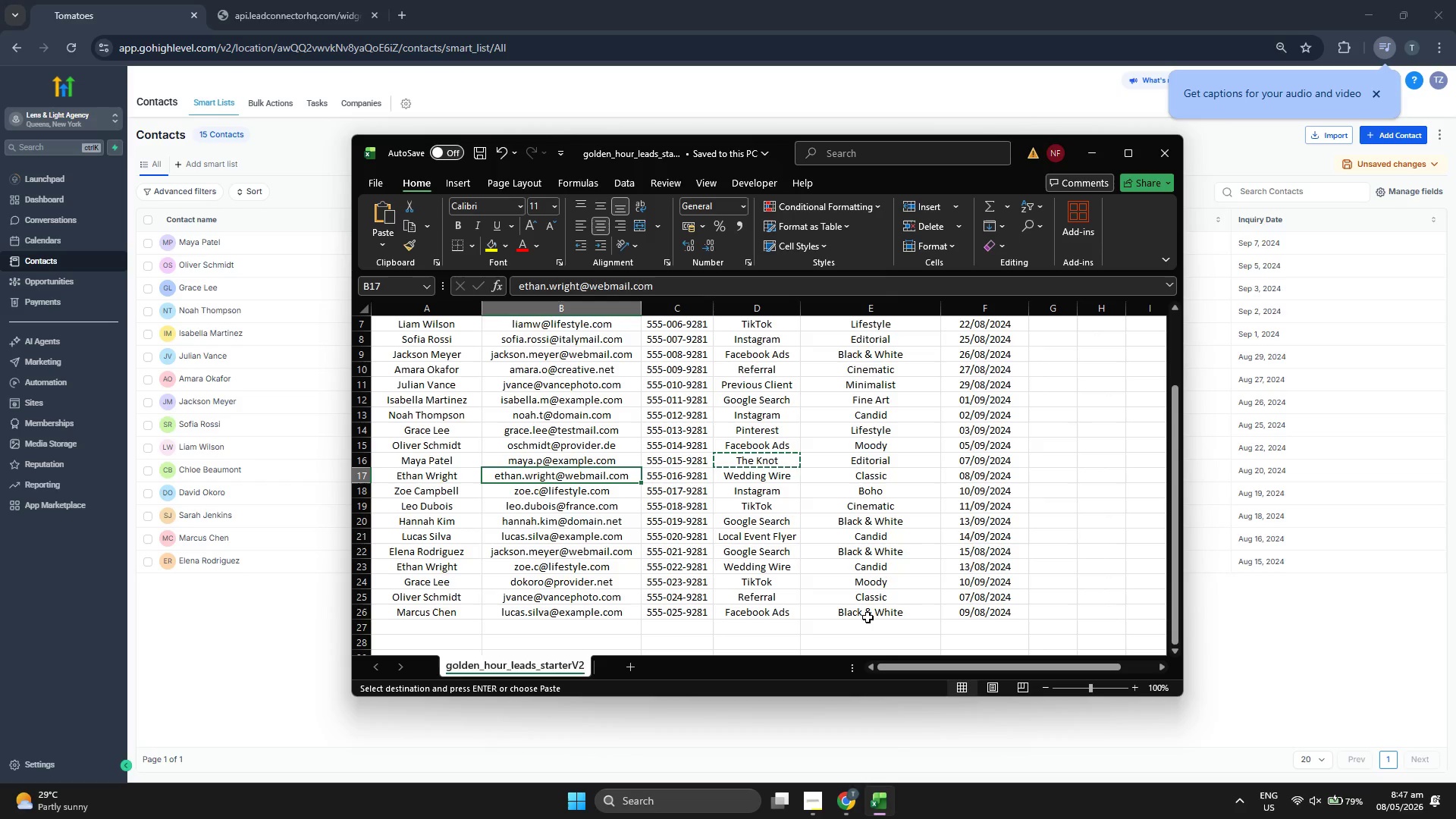 
key(Control+ControlLeft)
 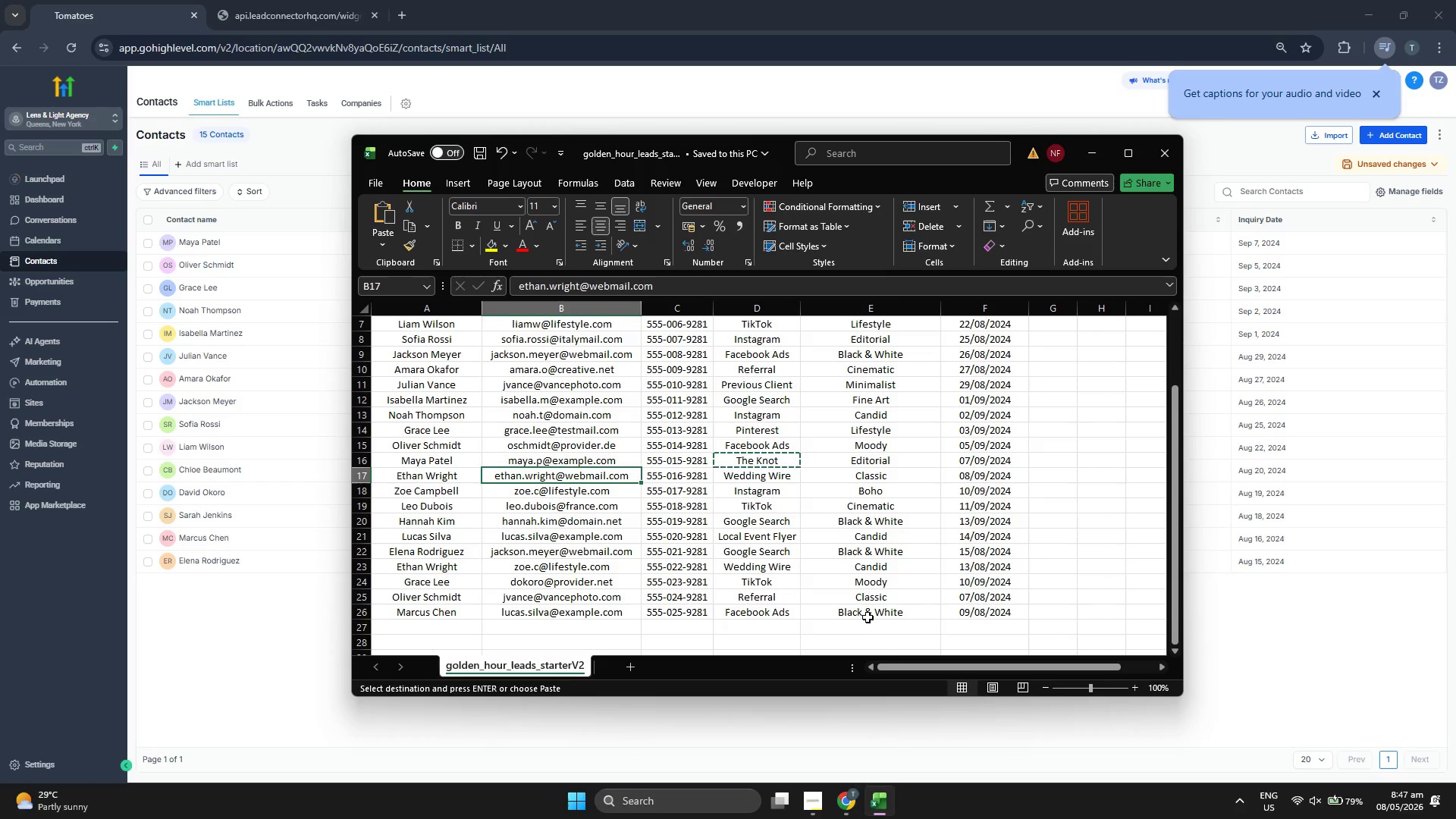 
key(Control+C)
 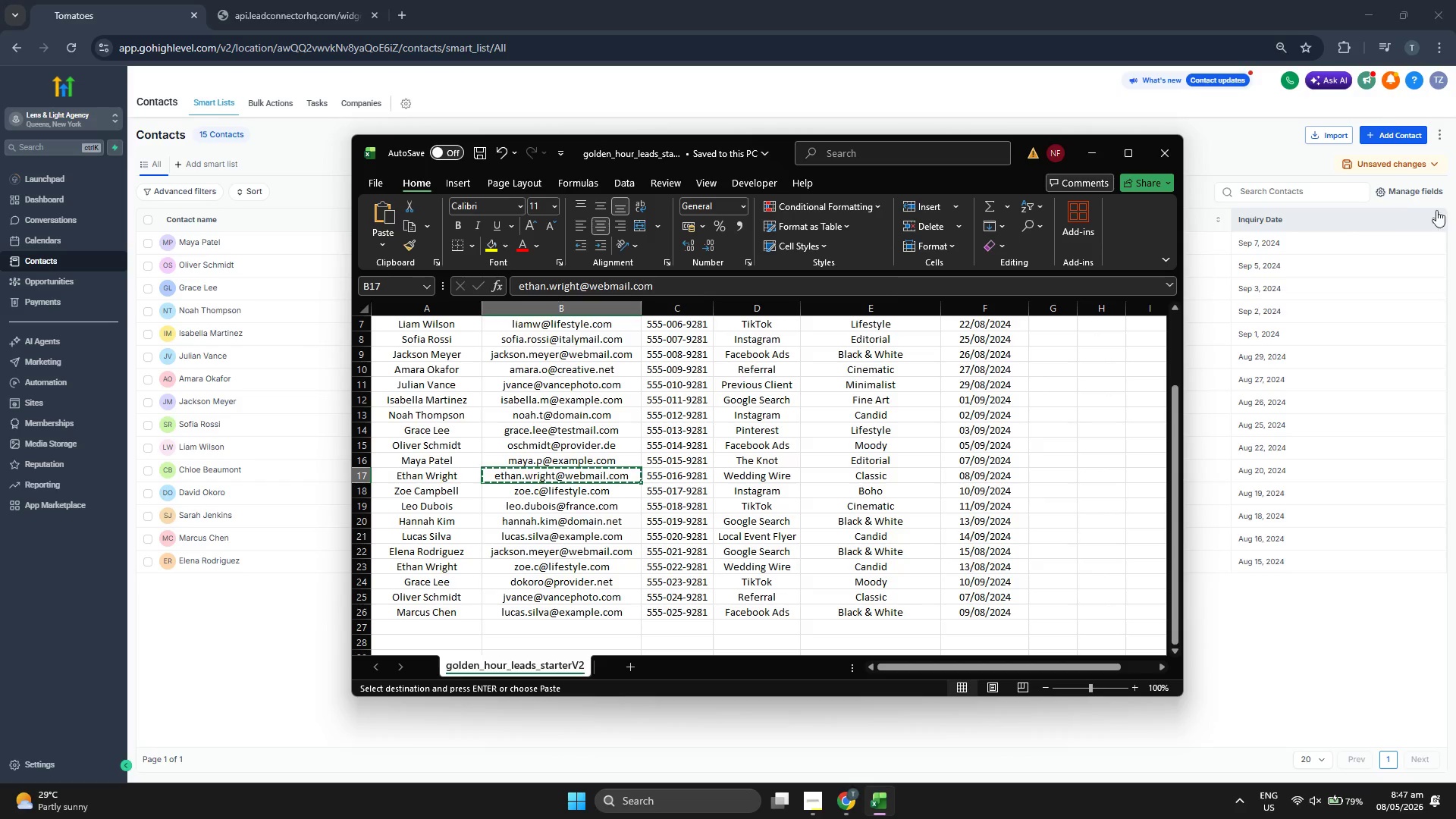 
left_click([1427, 194])
 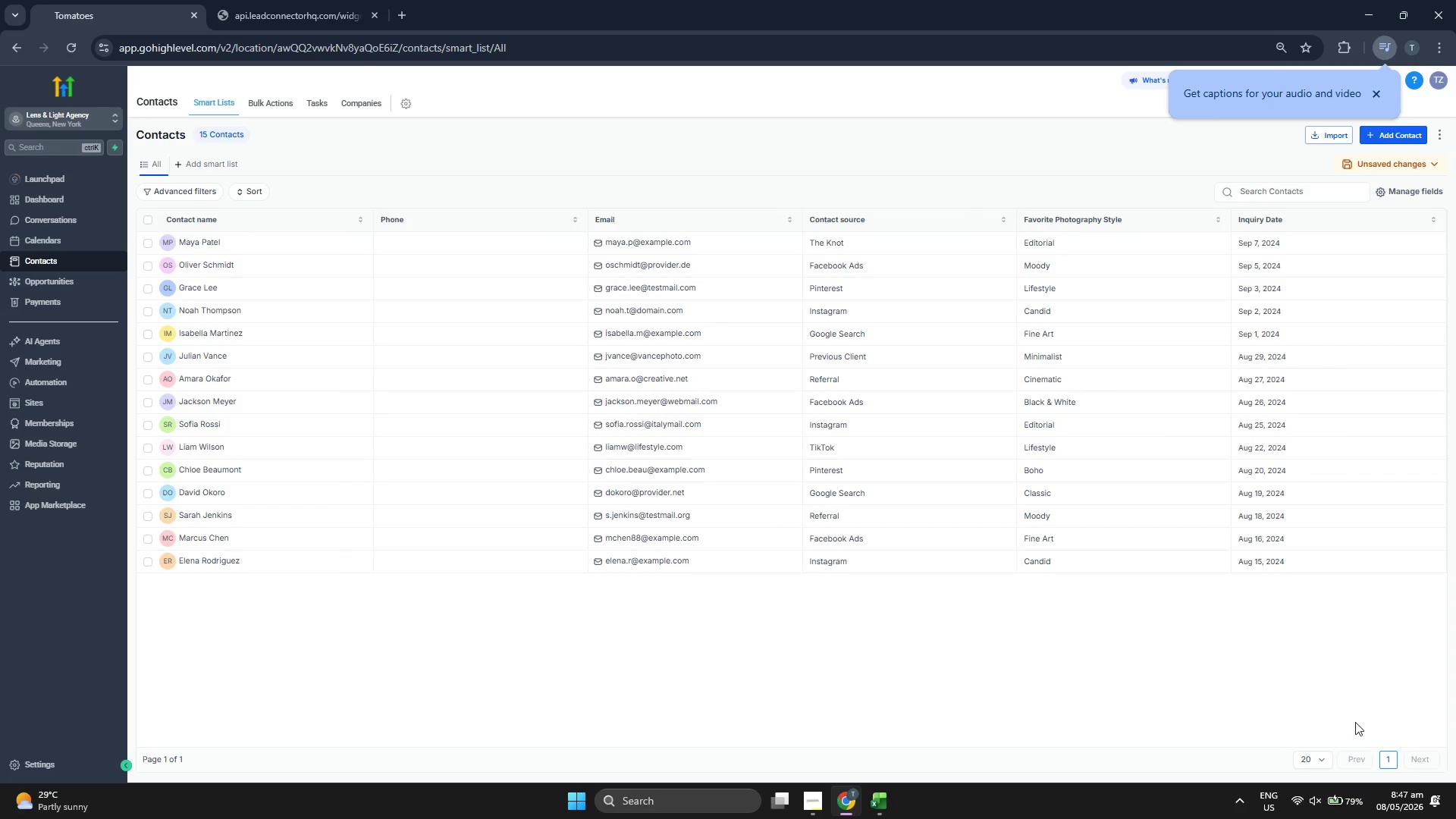 
left_click([1397, 133])
 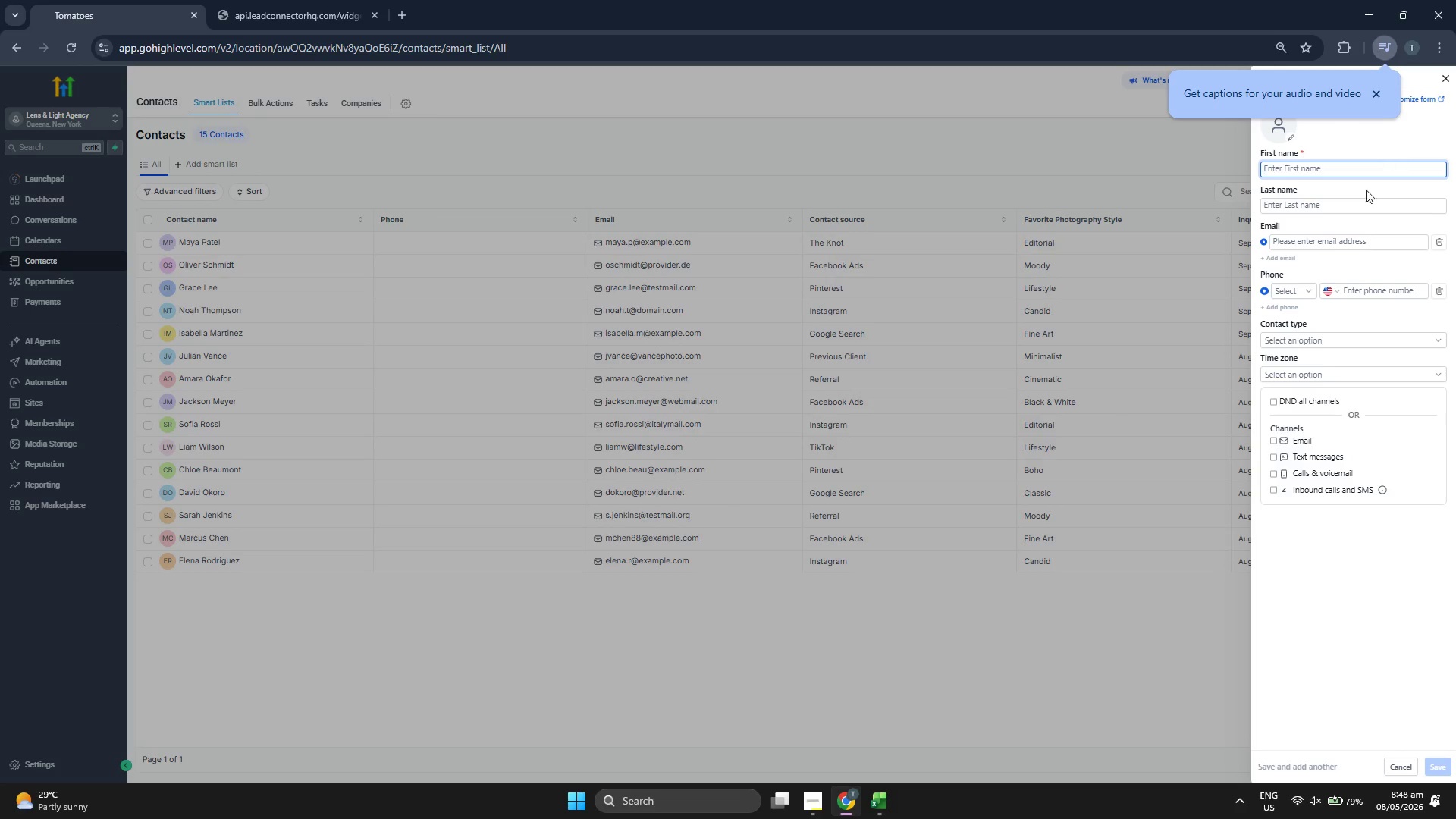 
left_click([1320, 244])
 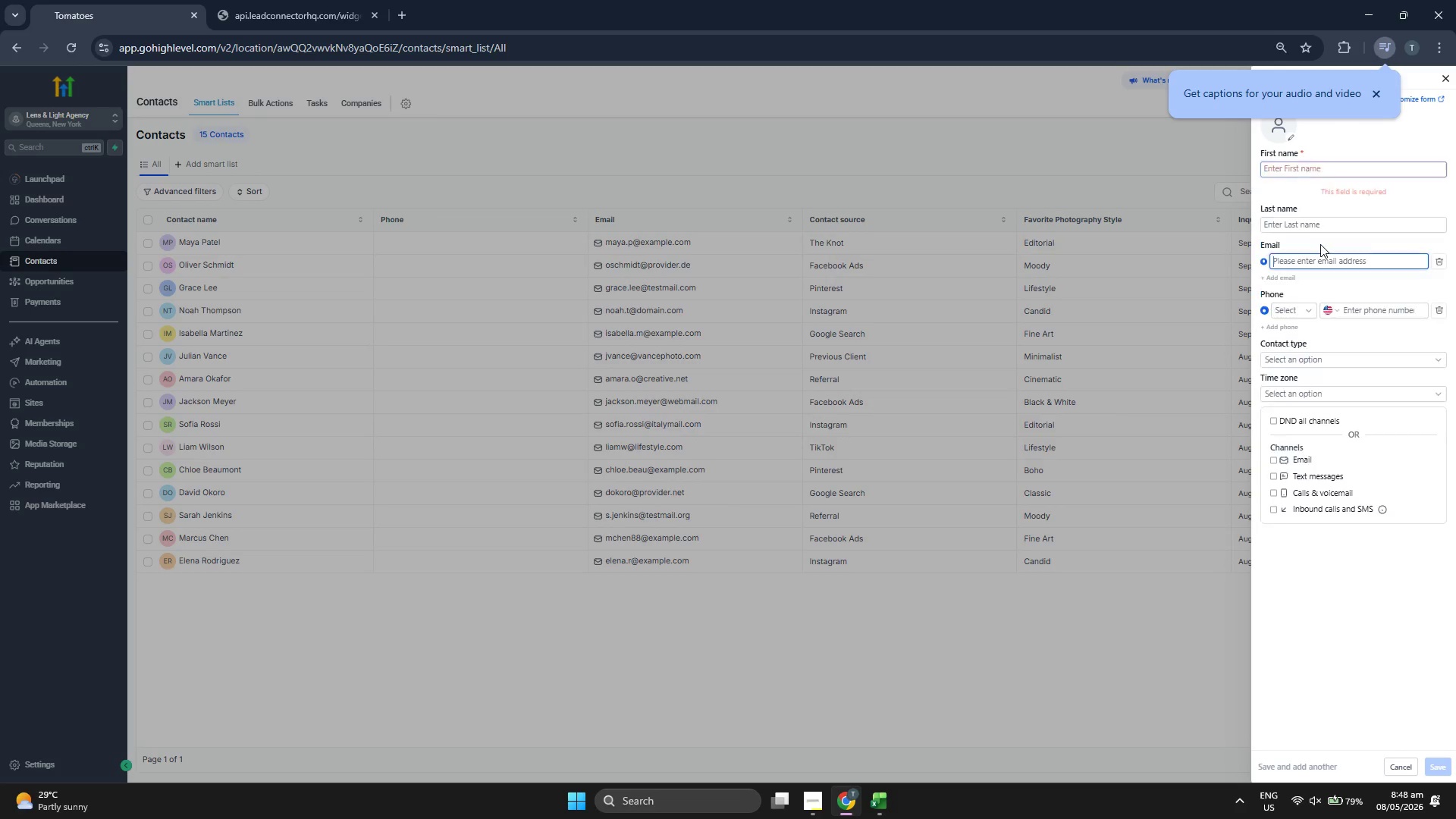 
key(Control+V)
 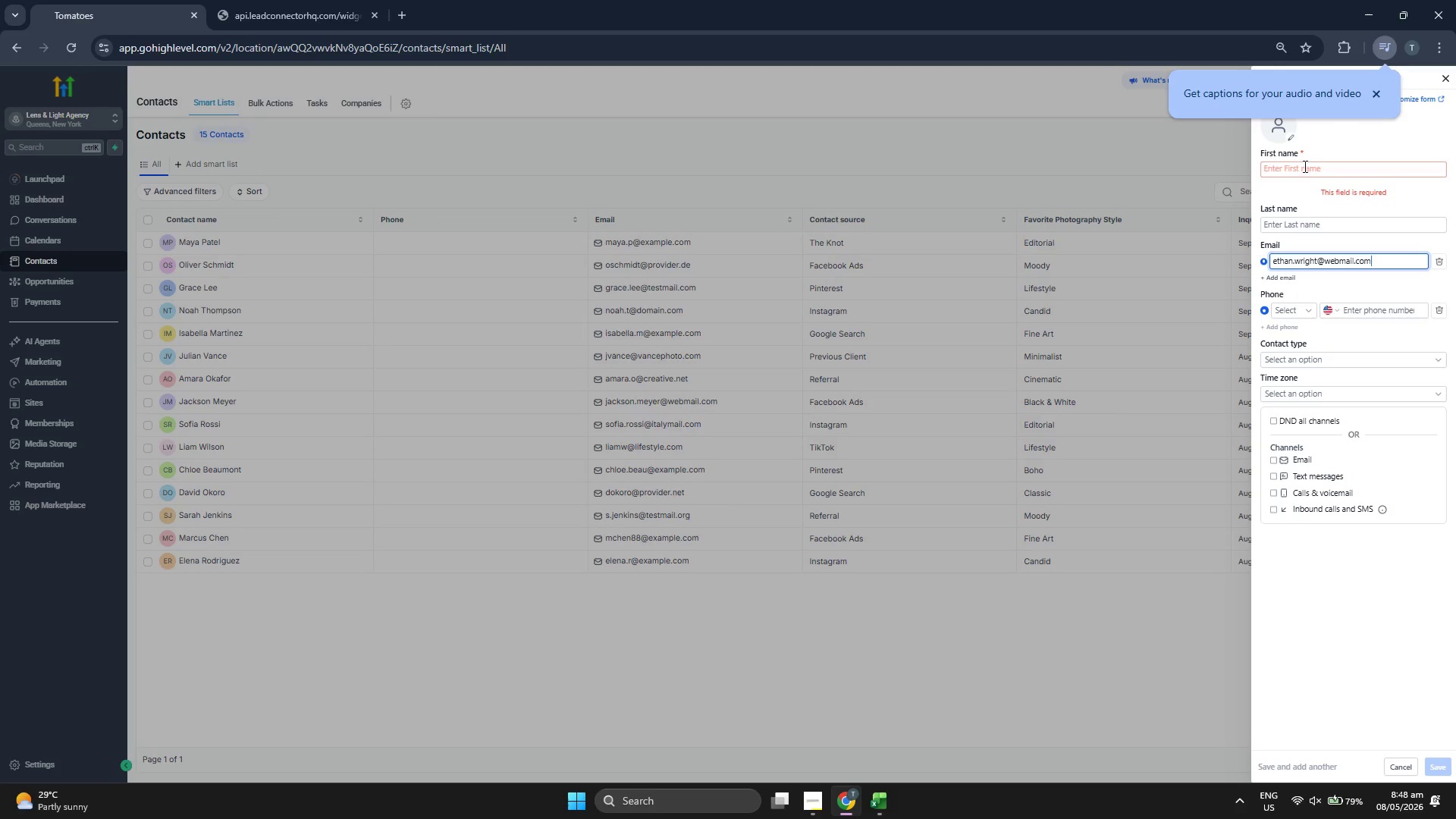 
left_click([1304, 162])
 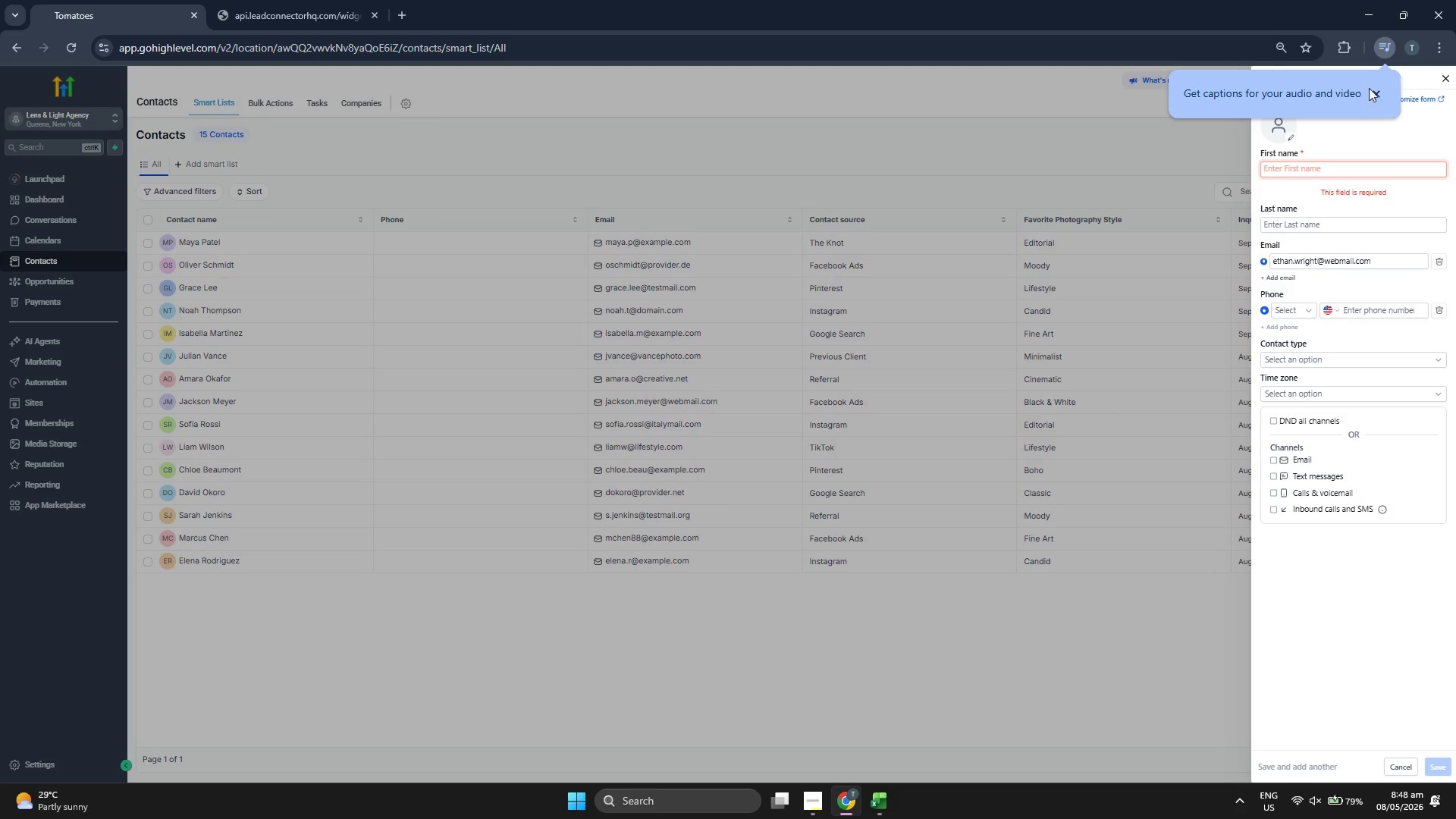 
left_click([1379, 89])
 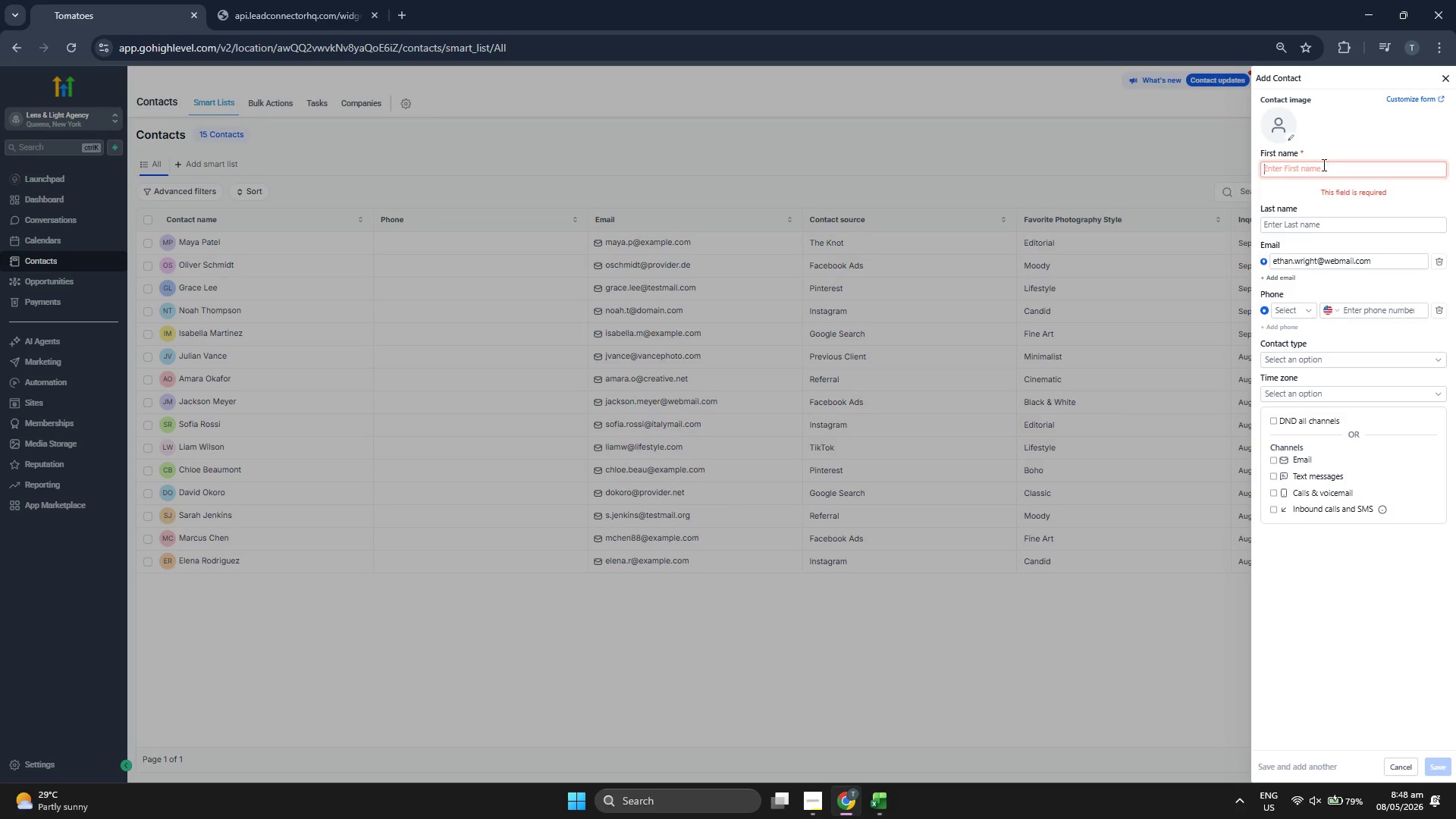 
type(Ethan)
key(Tab)
type(Wright)
 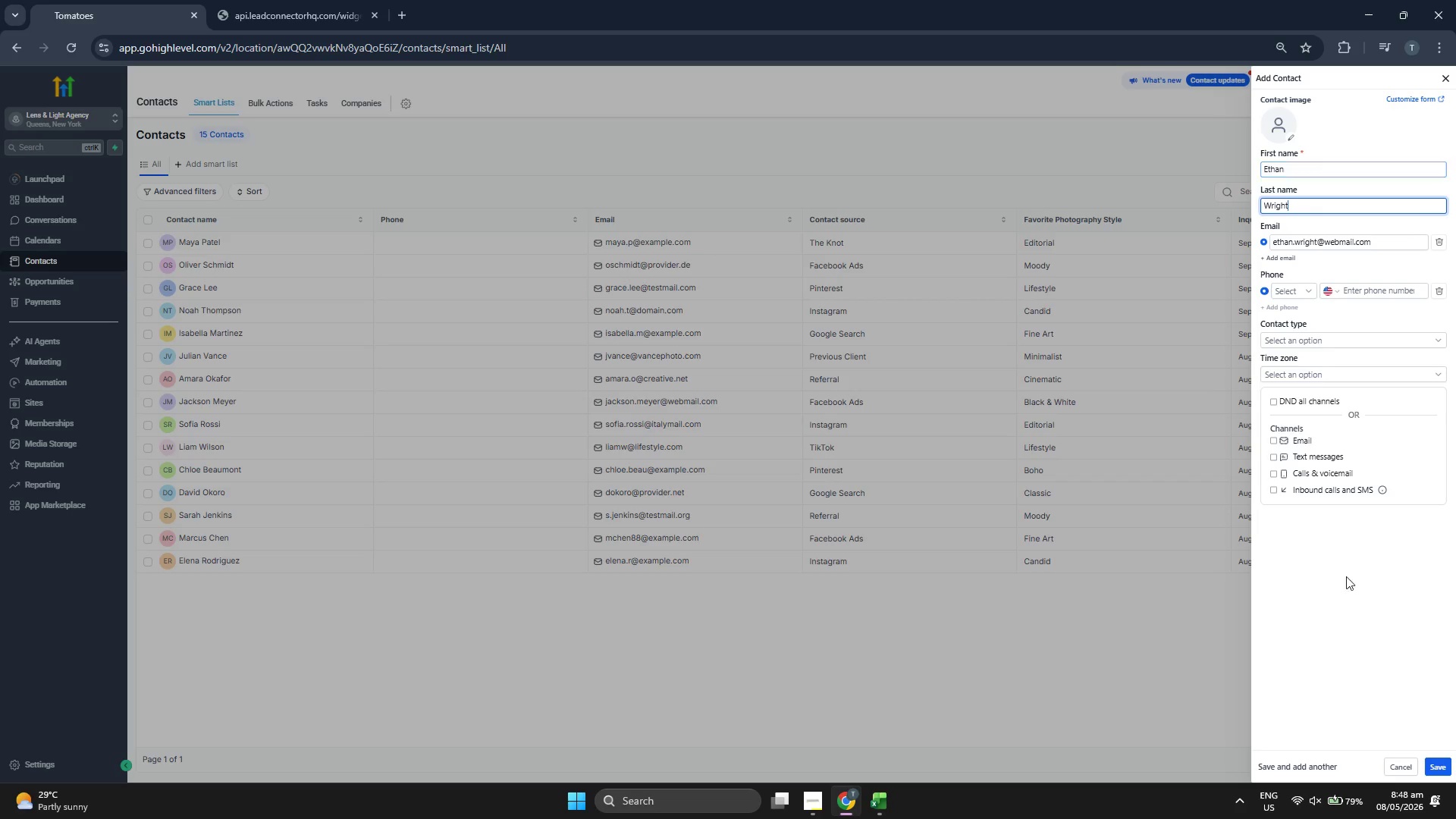 
left_click([1355, 632])
 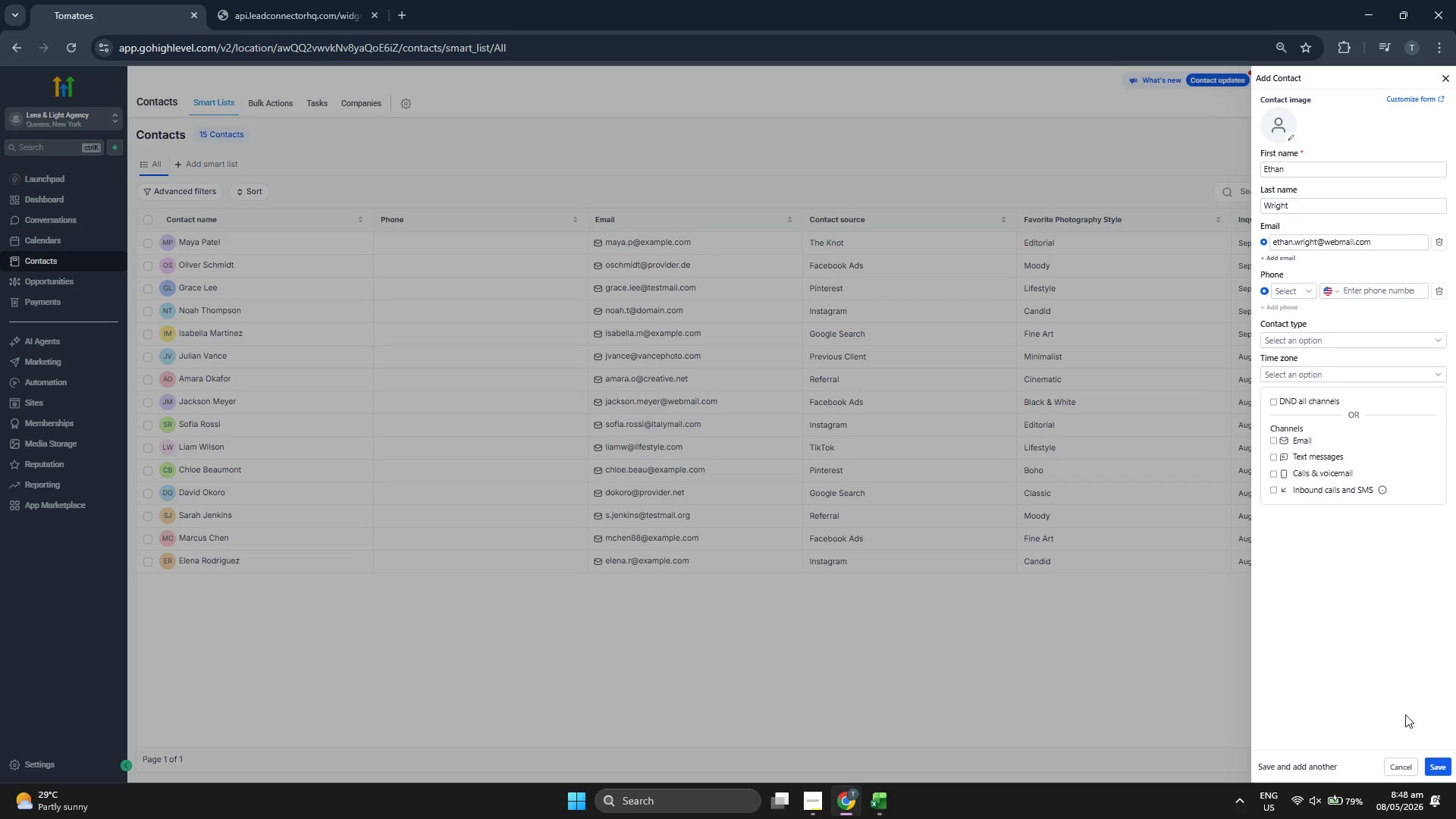 
left_click([1433, 754])
 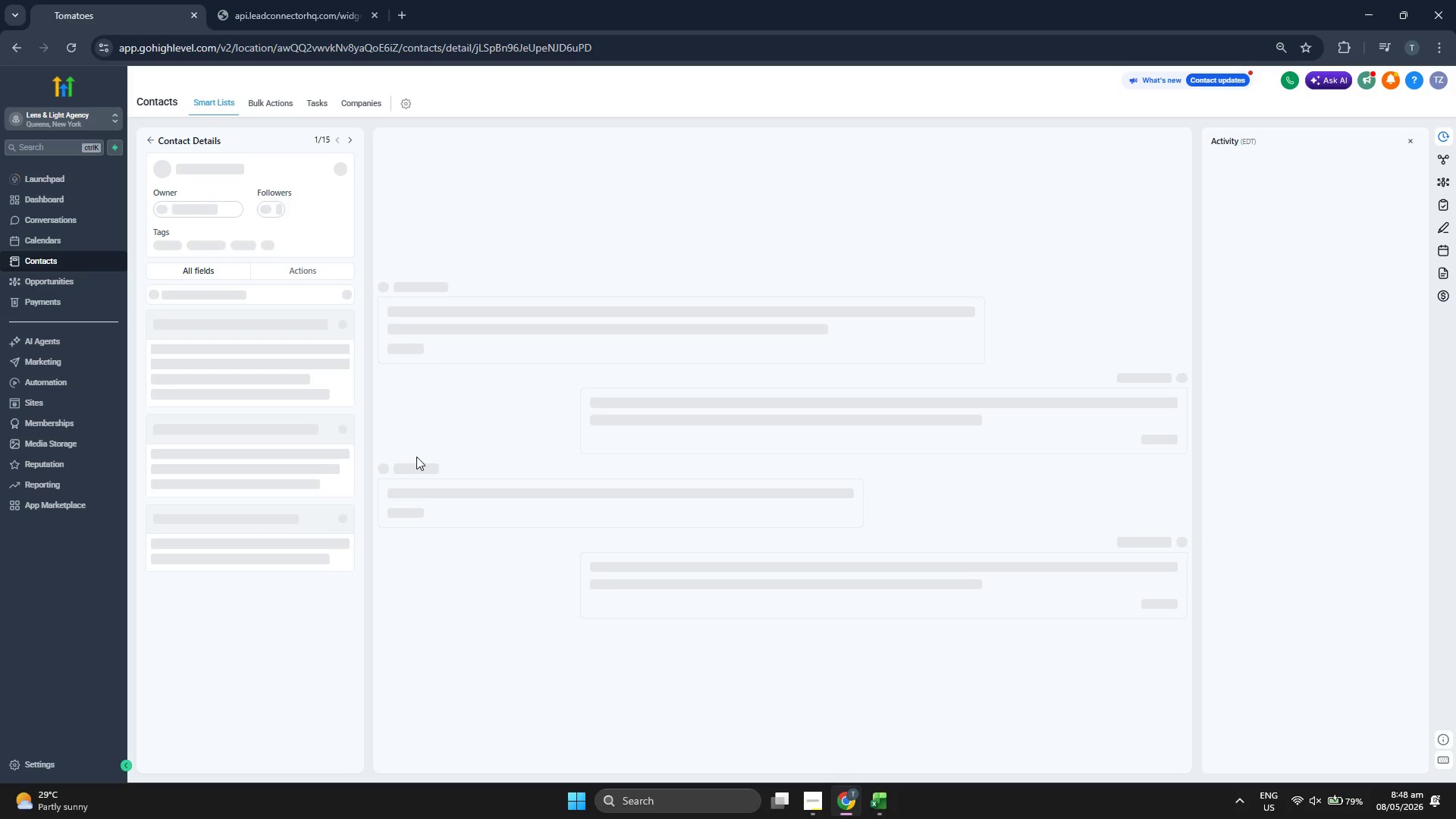 
scroll: coordinate [257, 410], scroll_direction: down, amount: 1.0
 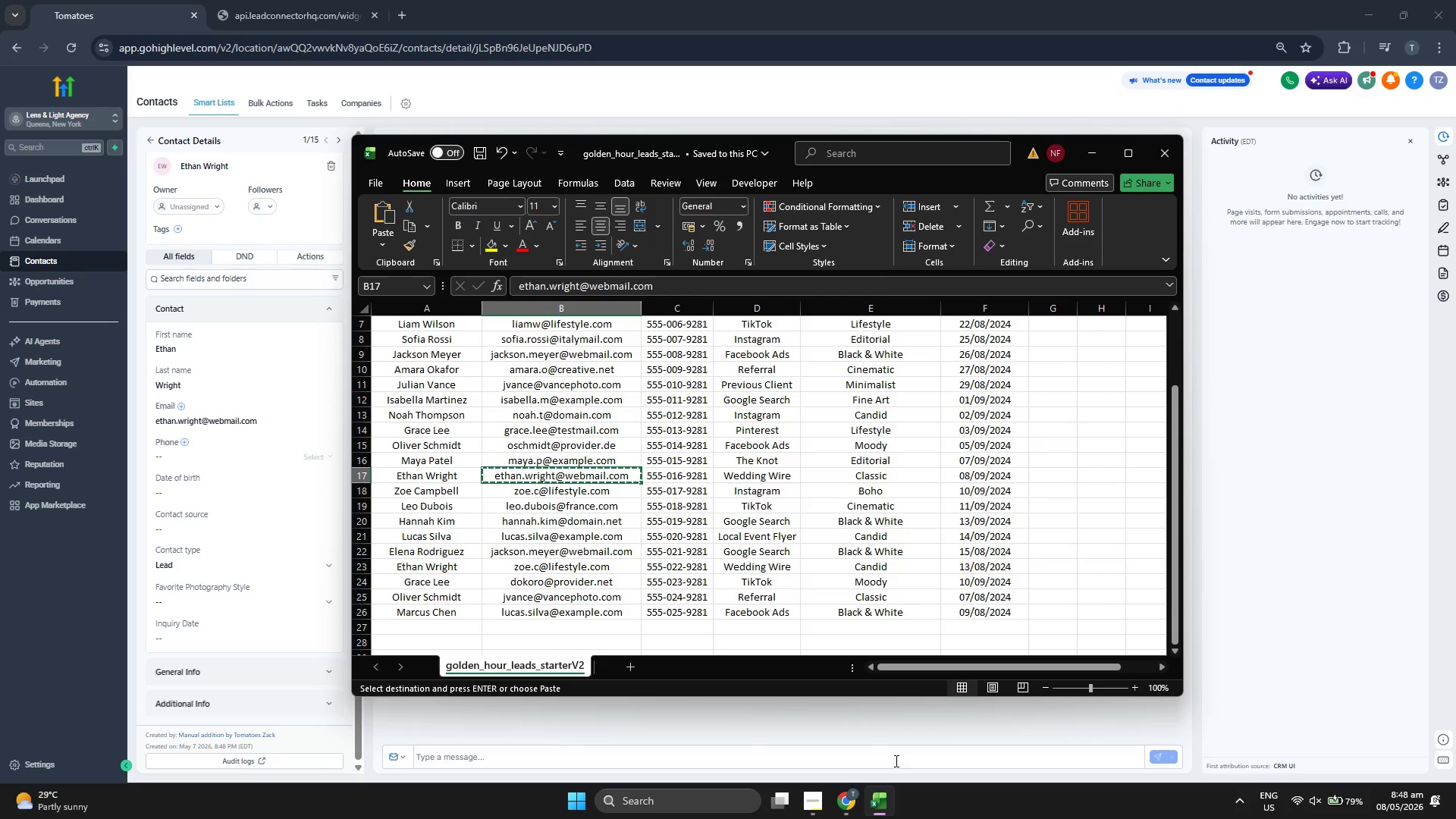 
key(ArrowDown)
 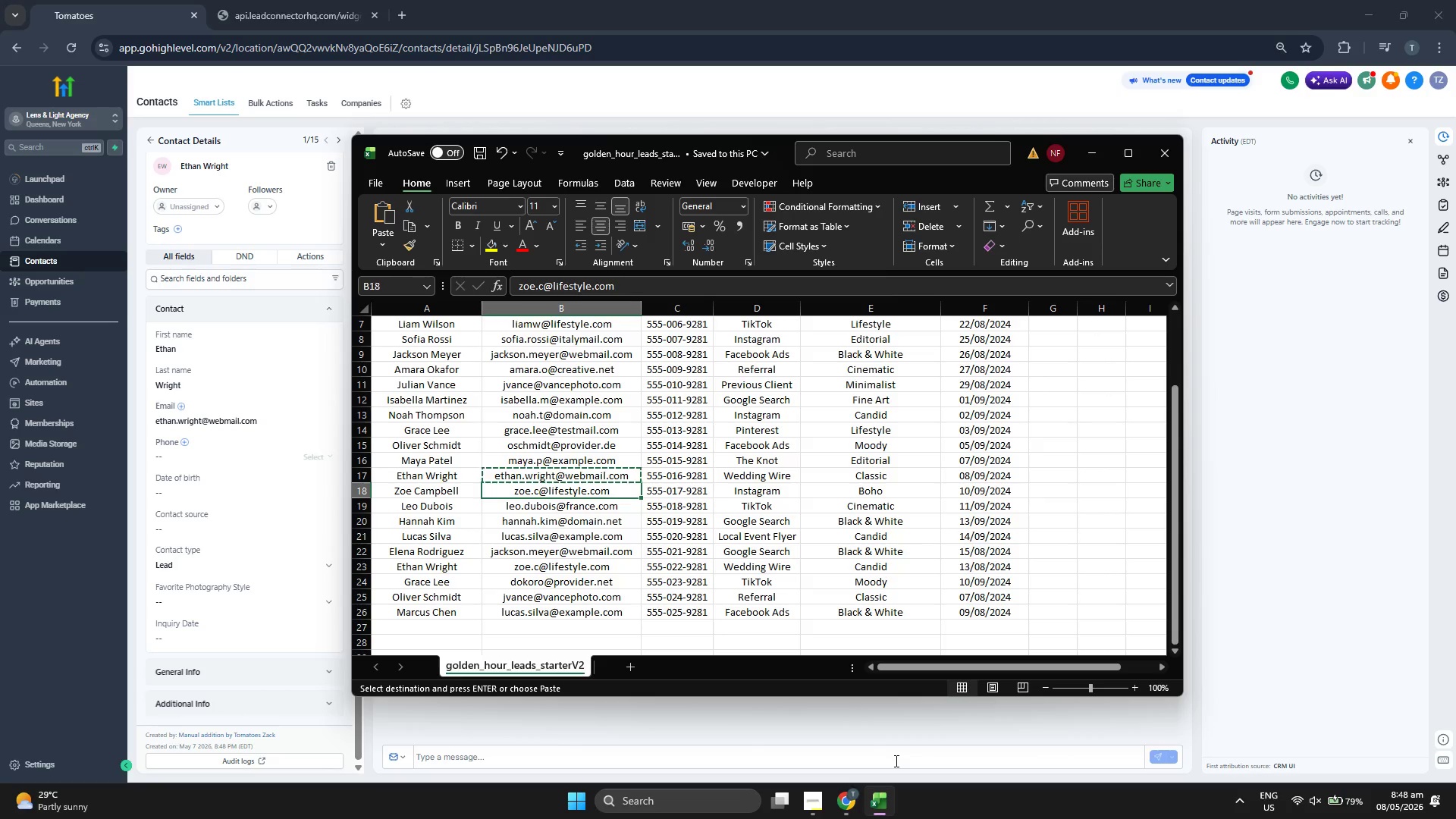 
key(Control+ControlLeft)
 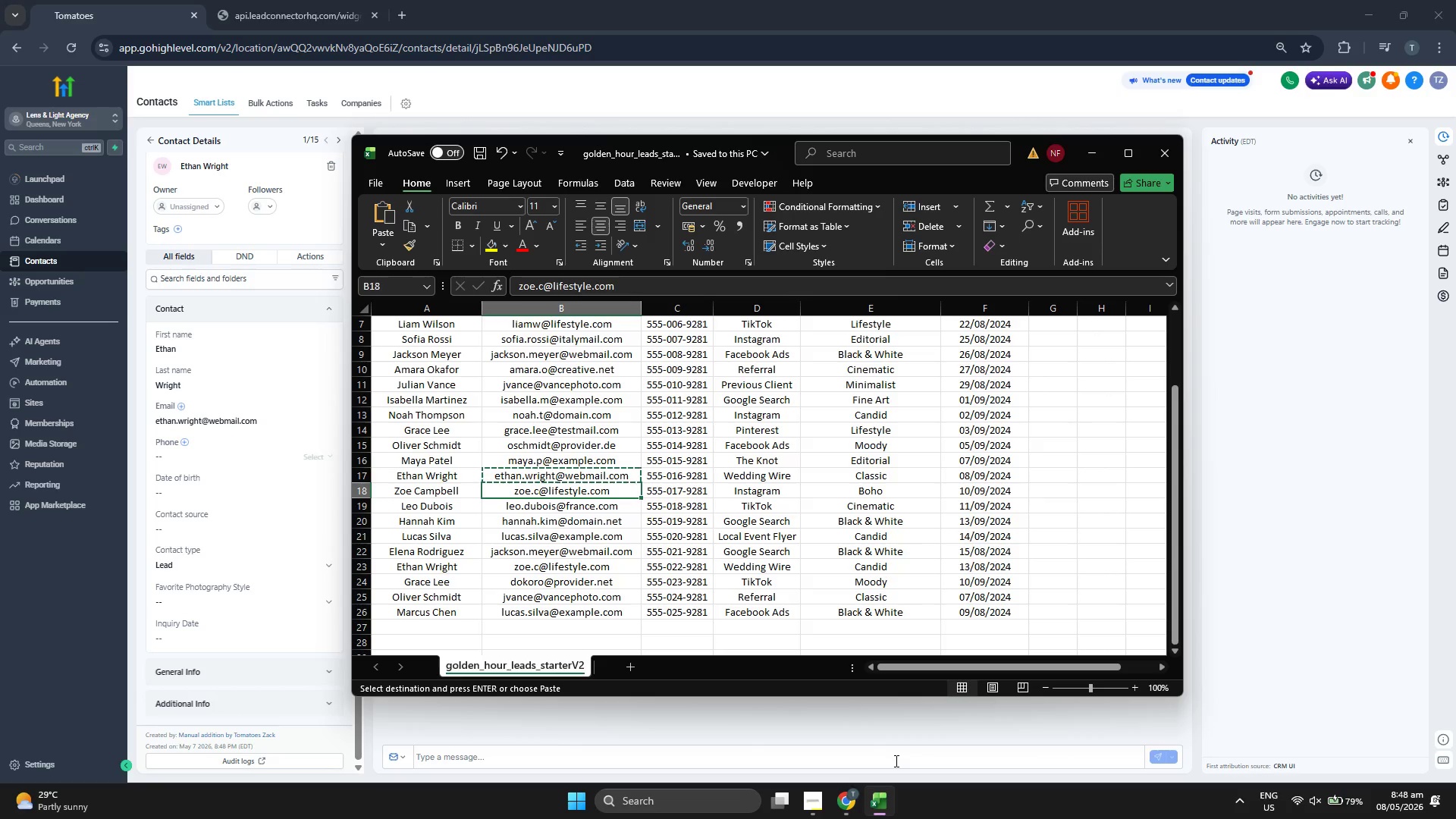 
key(ArrowUp)
 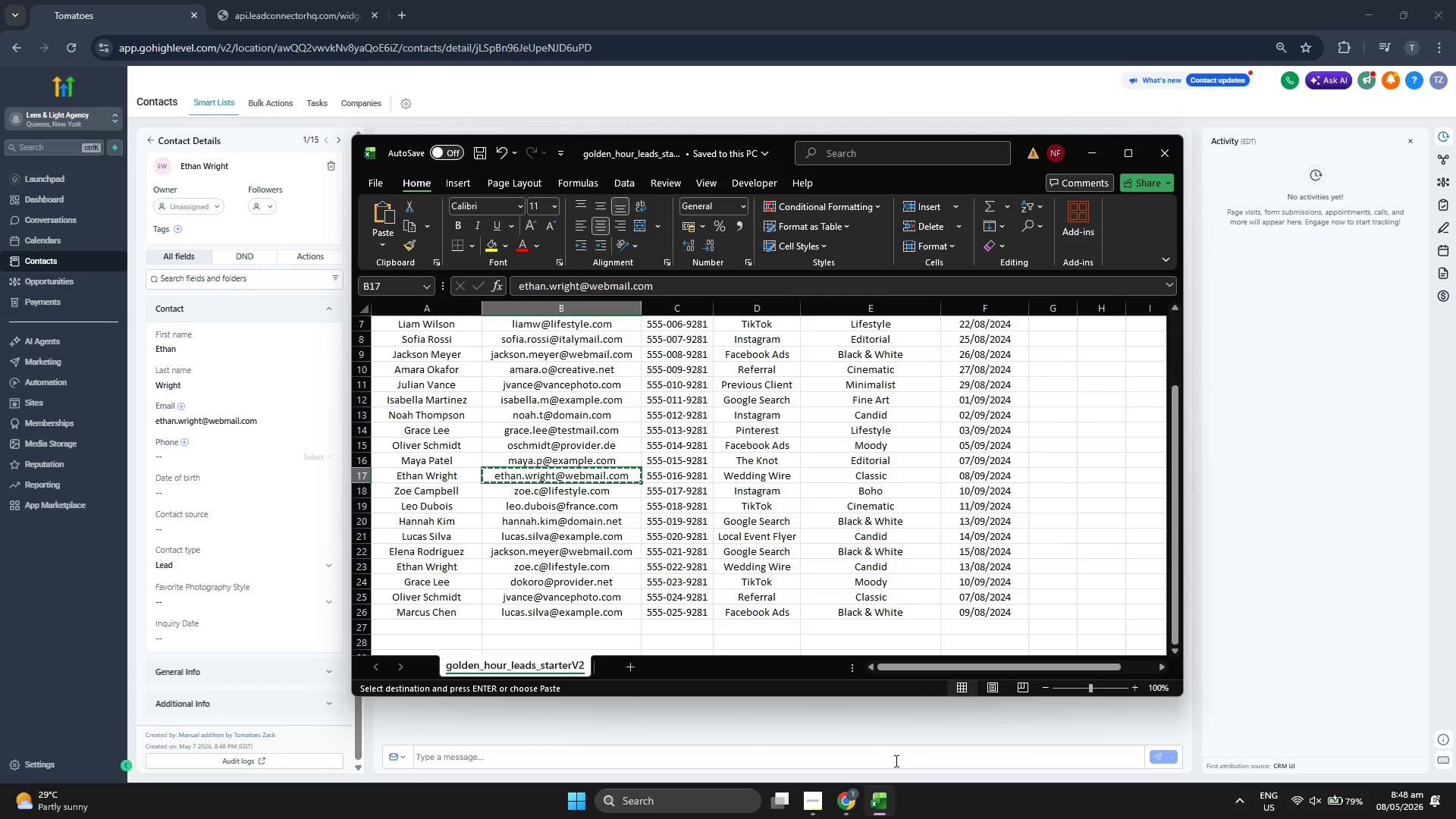 
key(ArrowRight)
 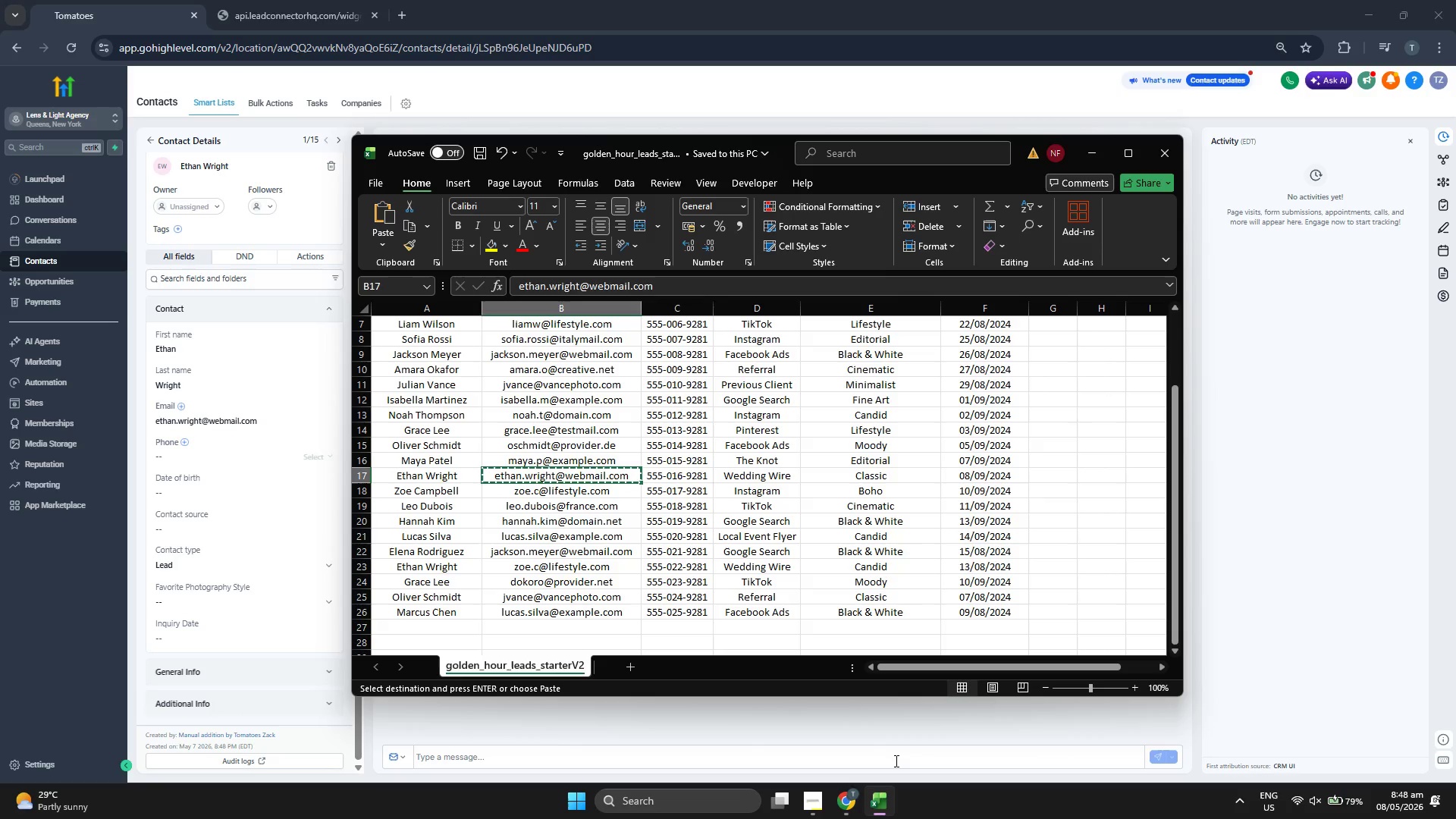 
key(Control+C)
 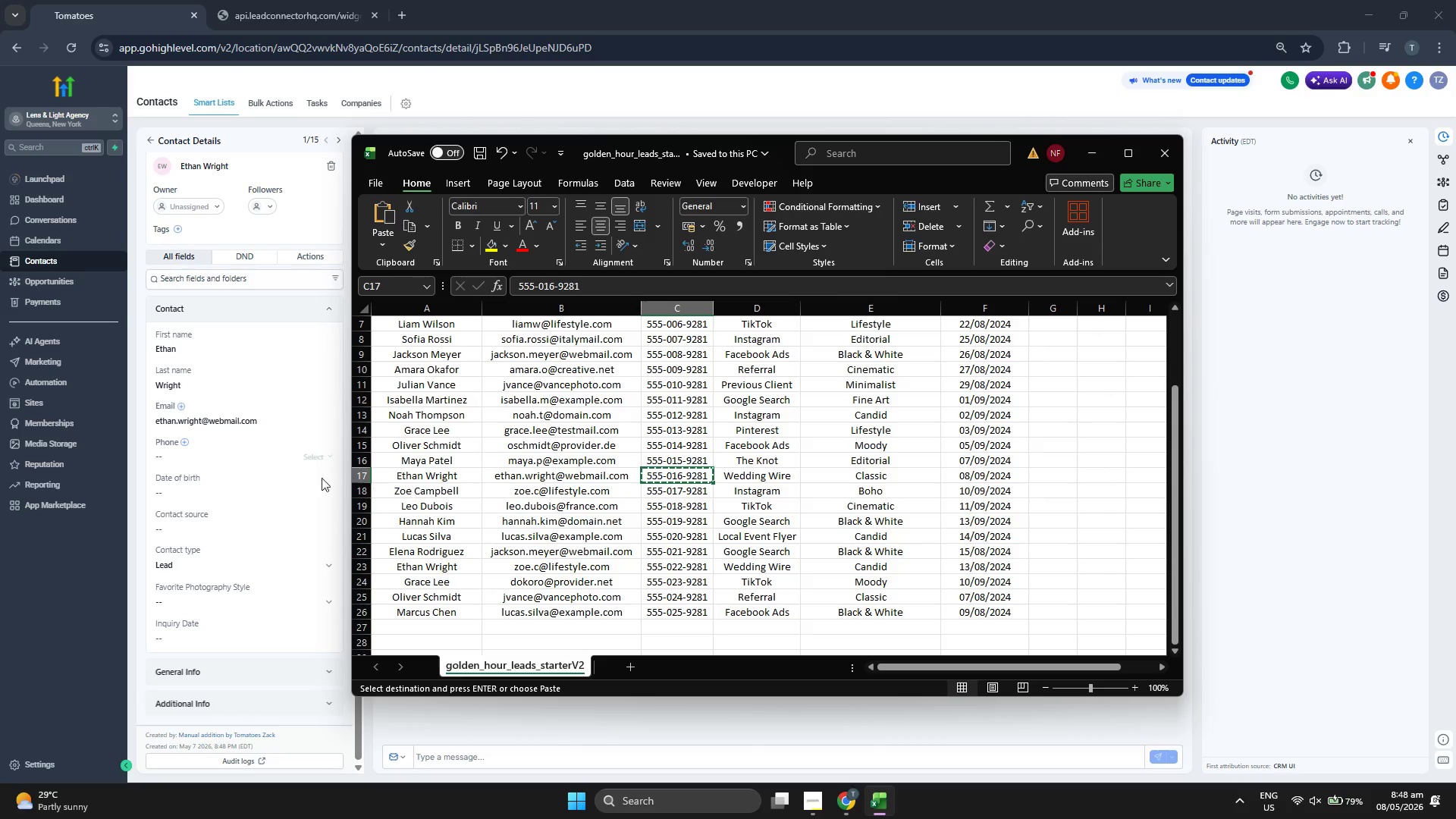 
left_click([270, 457])
 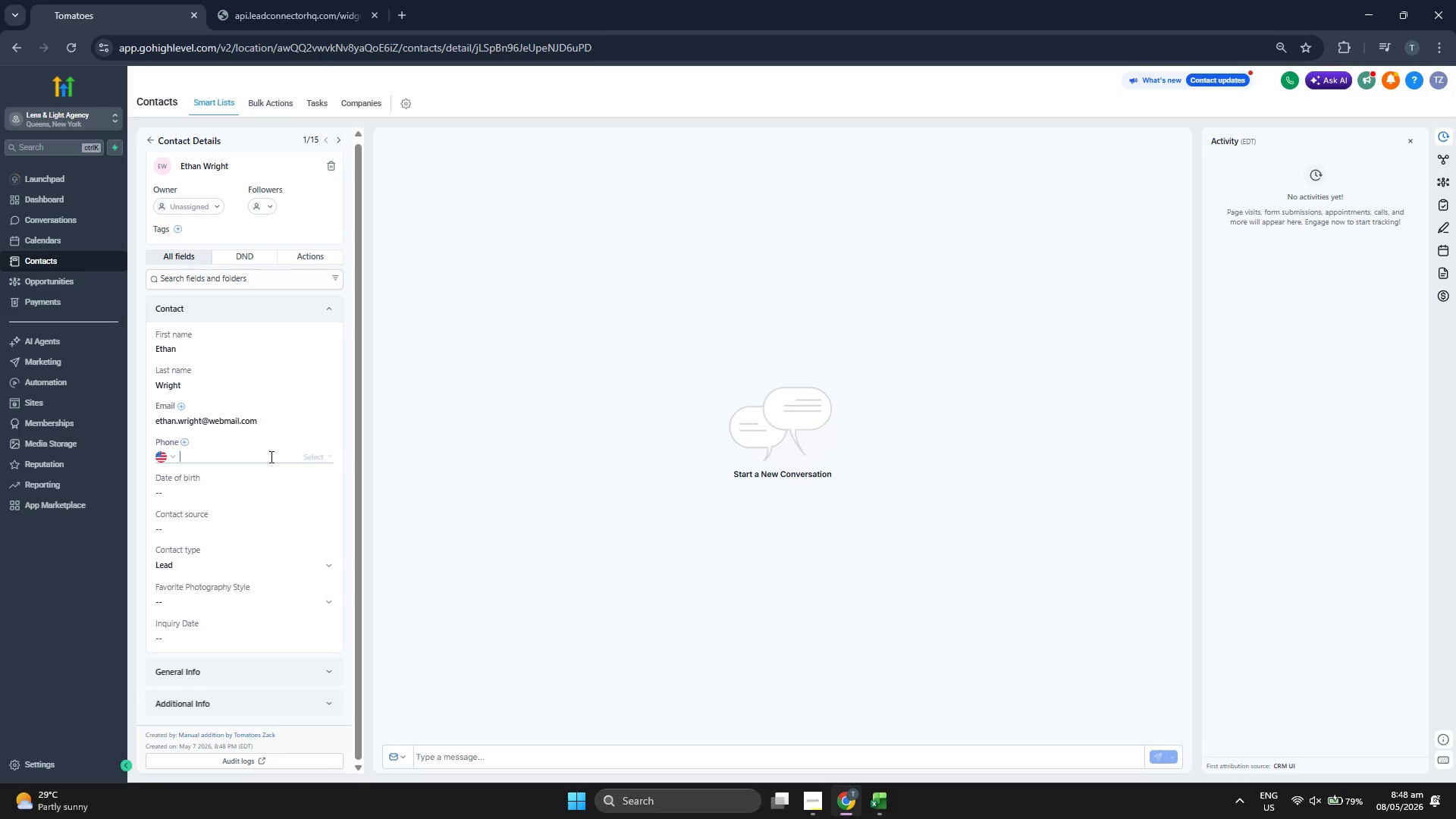 
key(Shift+Equal)
 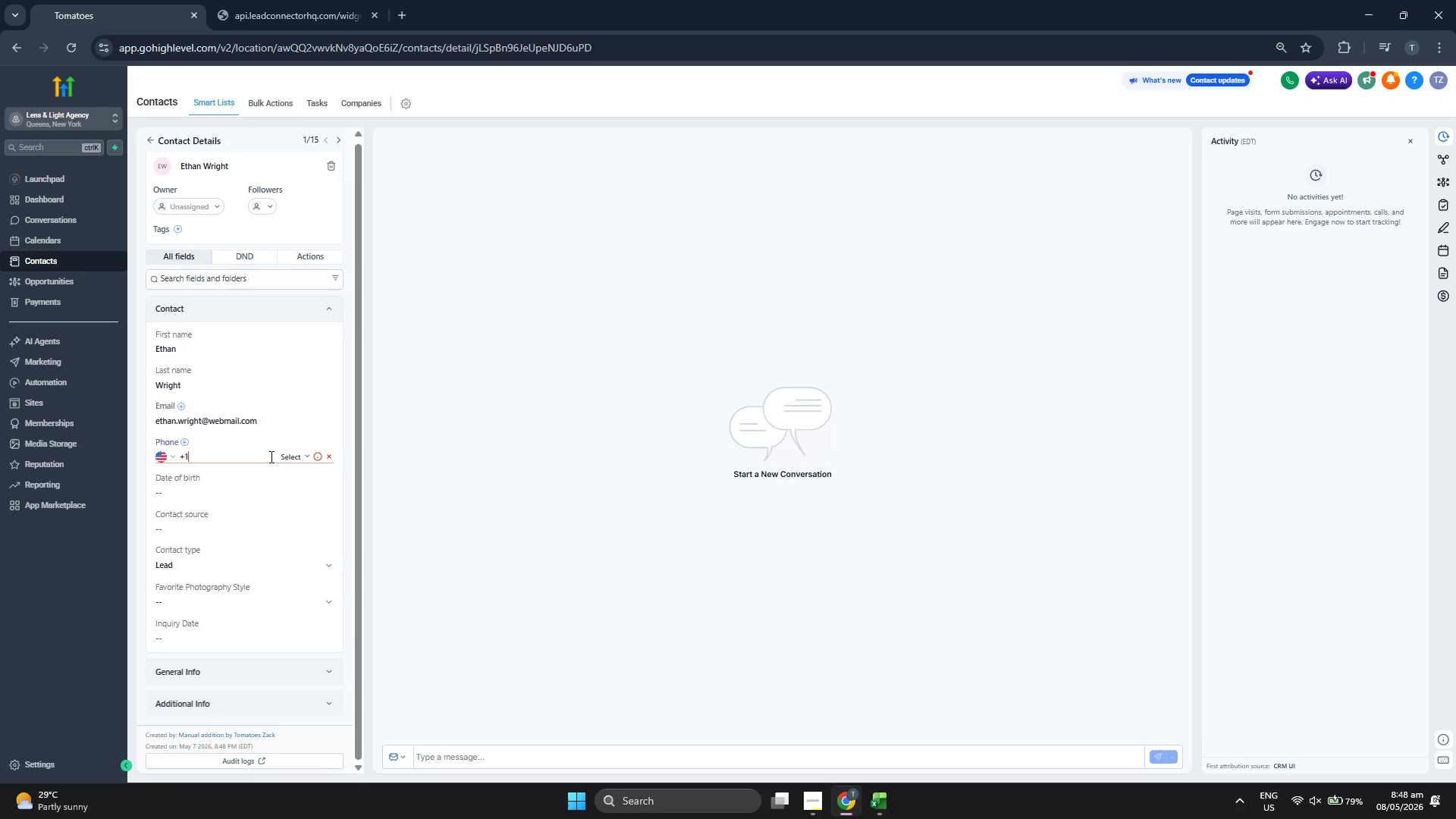 
key(1)
 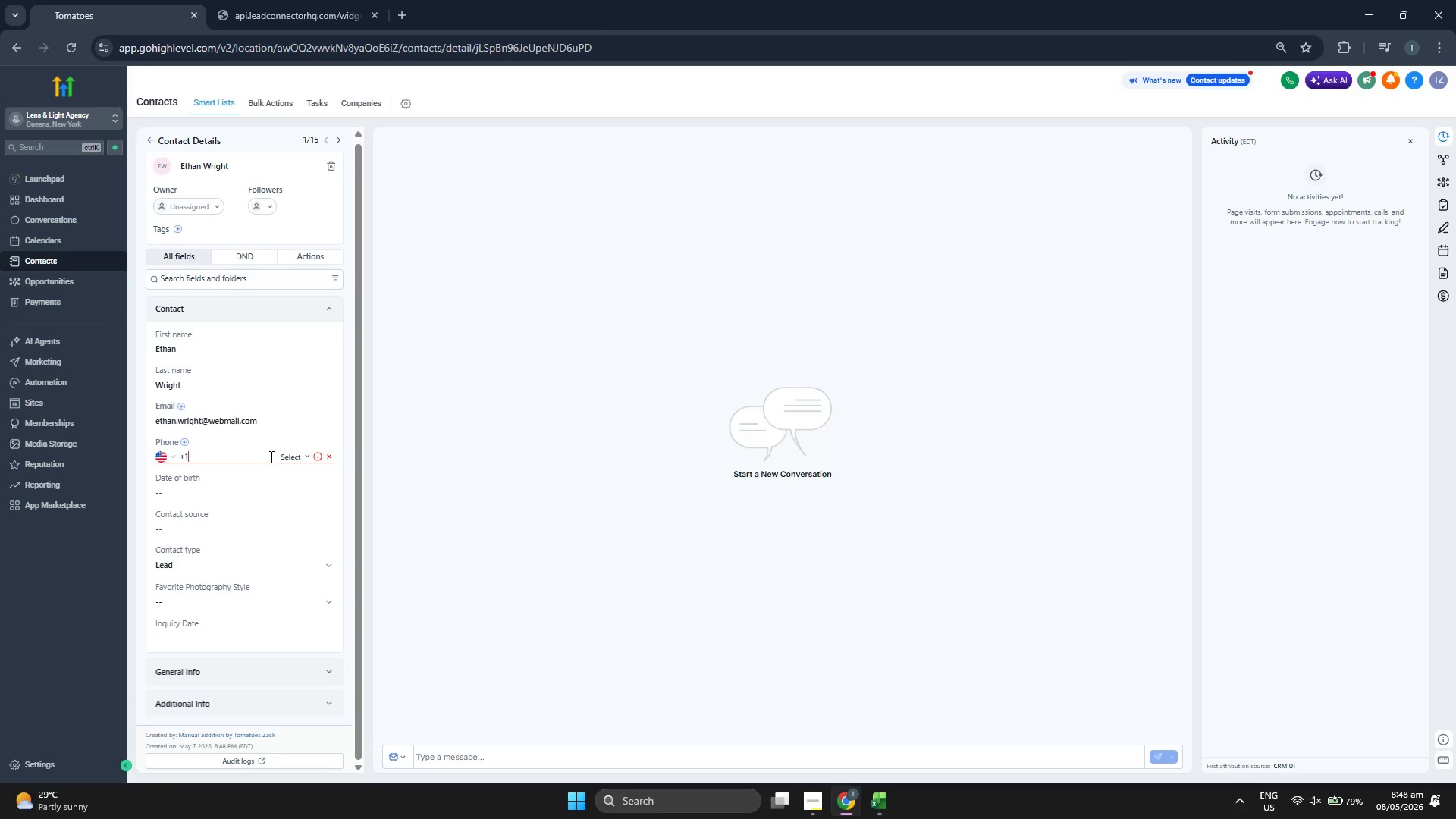 
key(Control+V)
 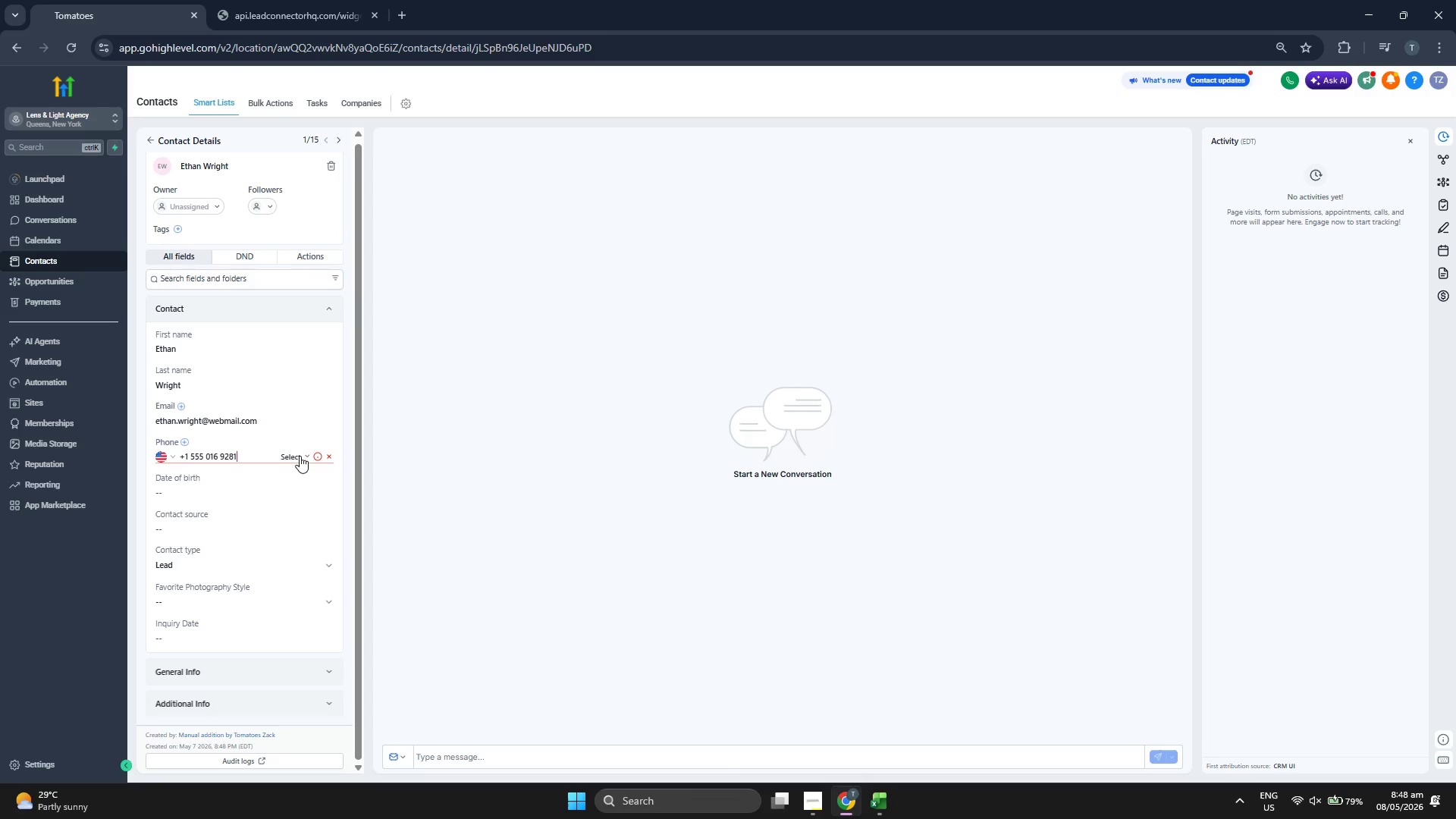 
left_click([303, 456])
 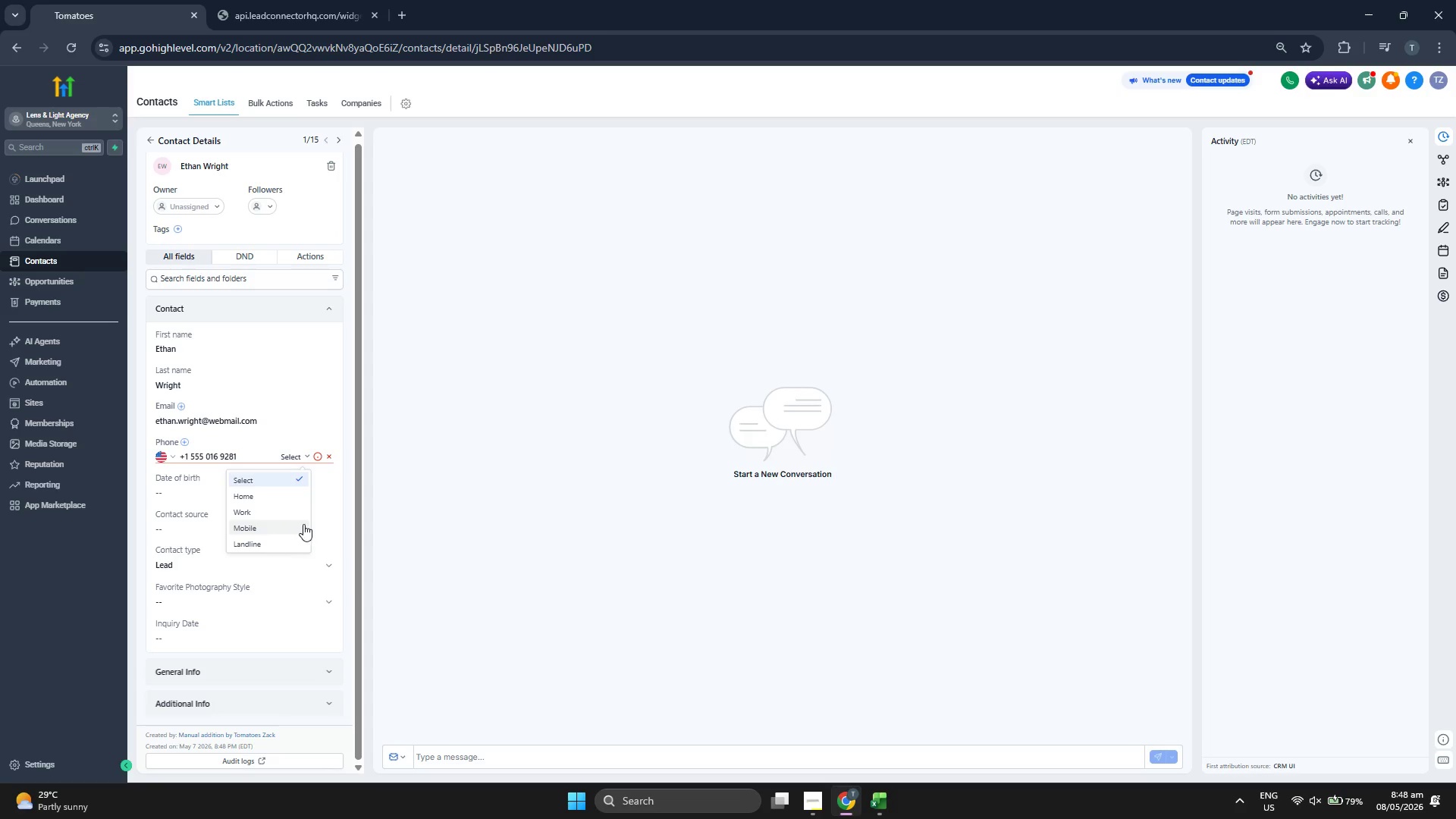 
left_click([301, 522])
 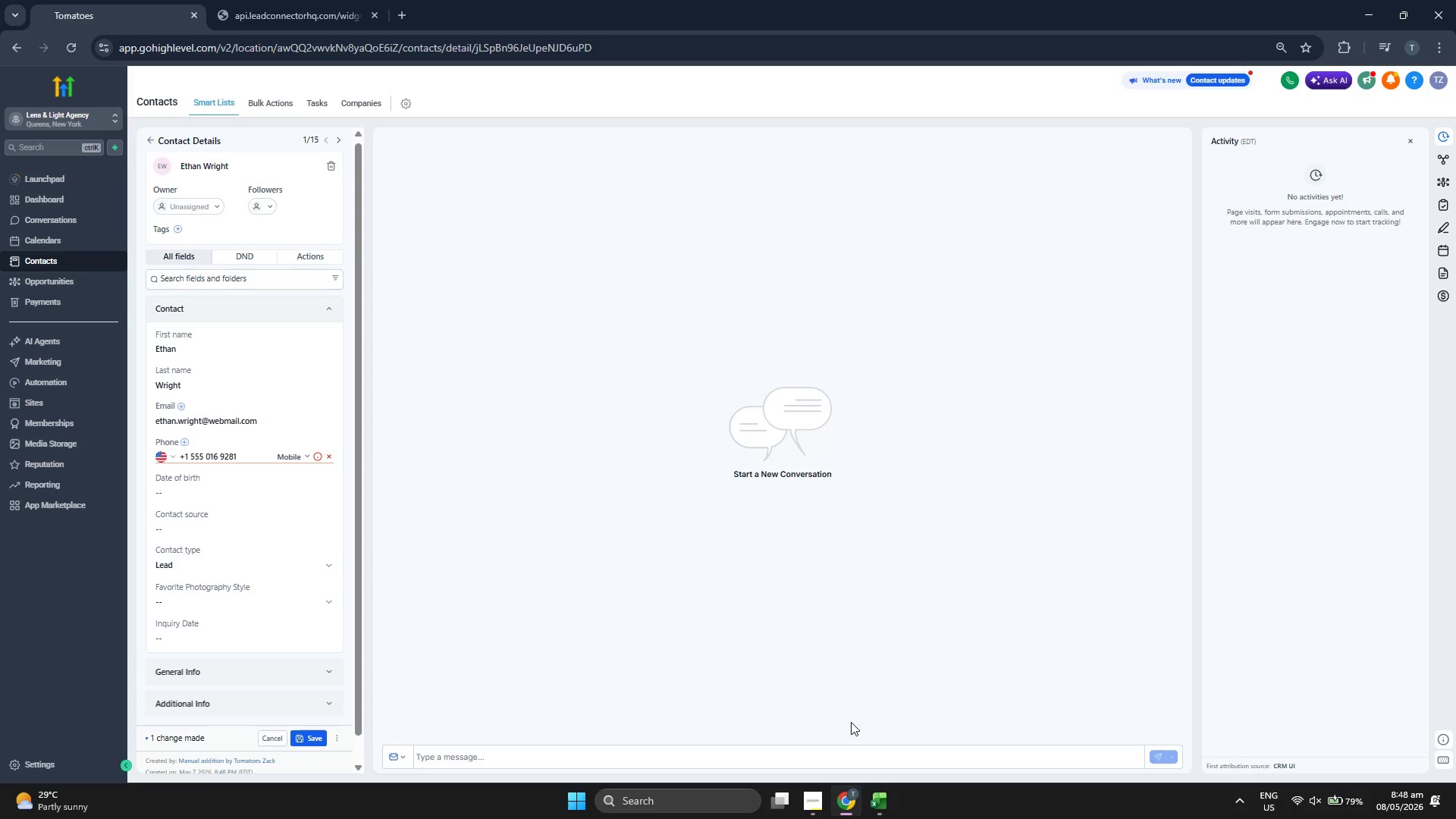 
left_click([879, 799])
 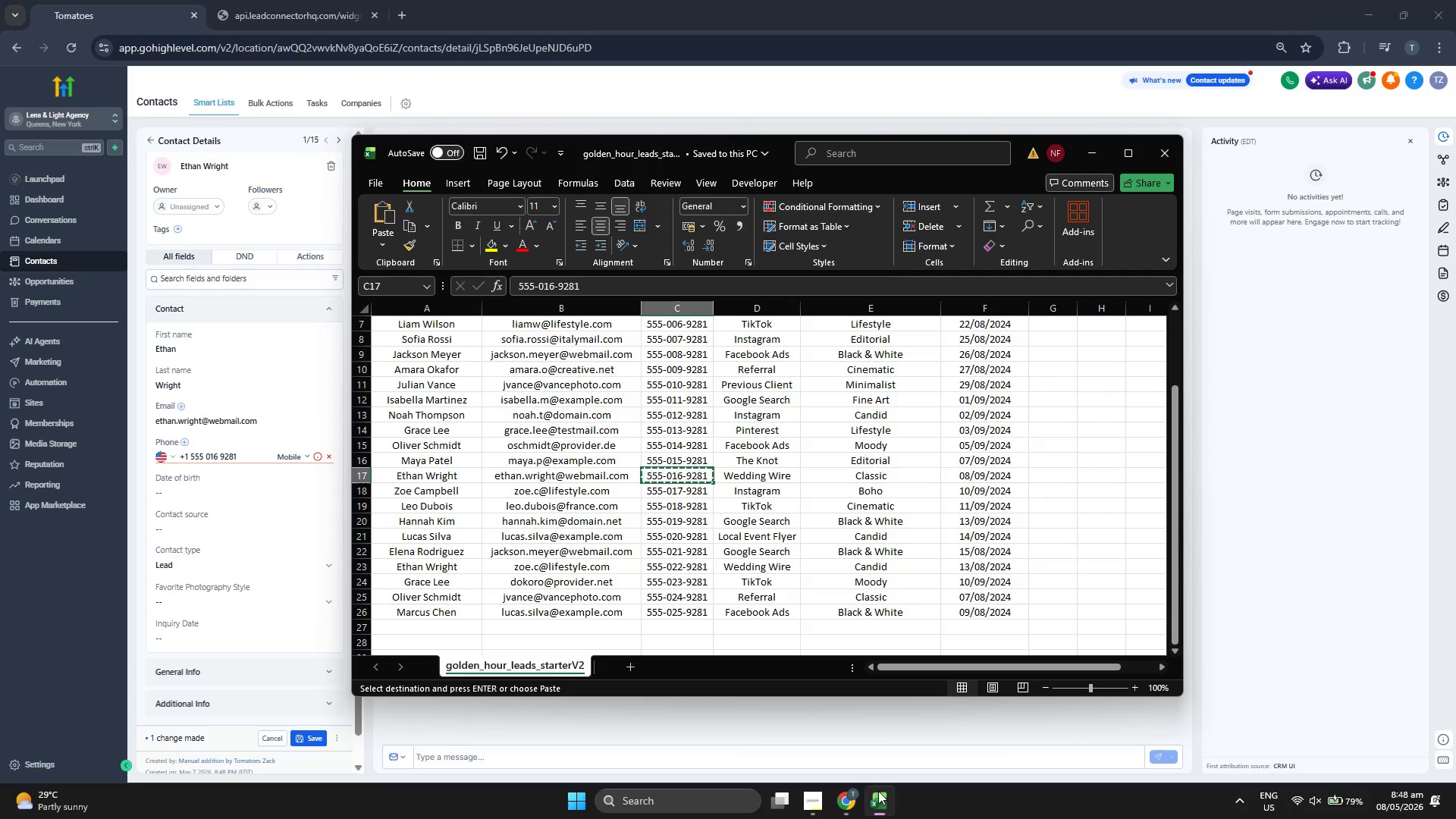 
key(ArrowRight)
 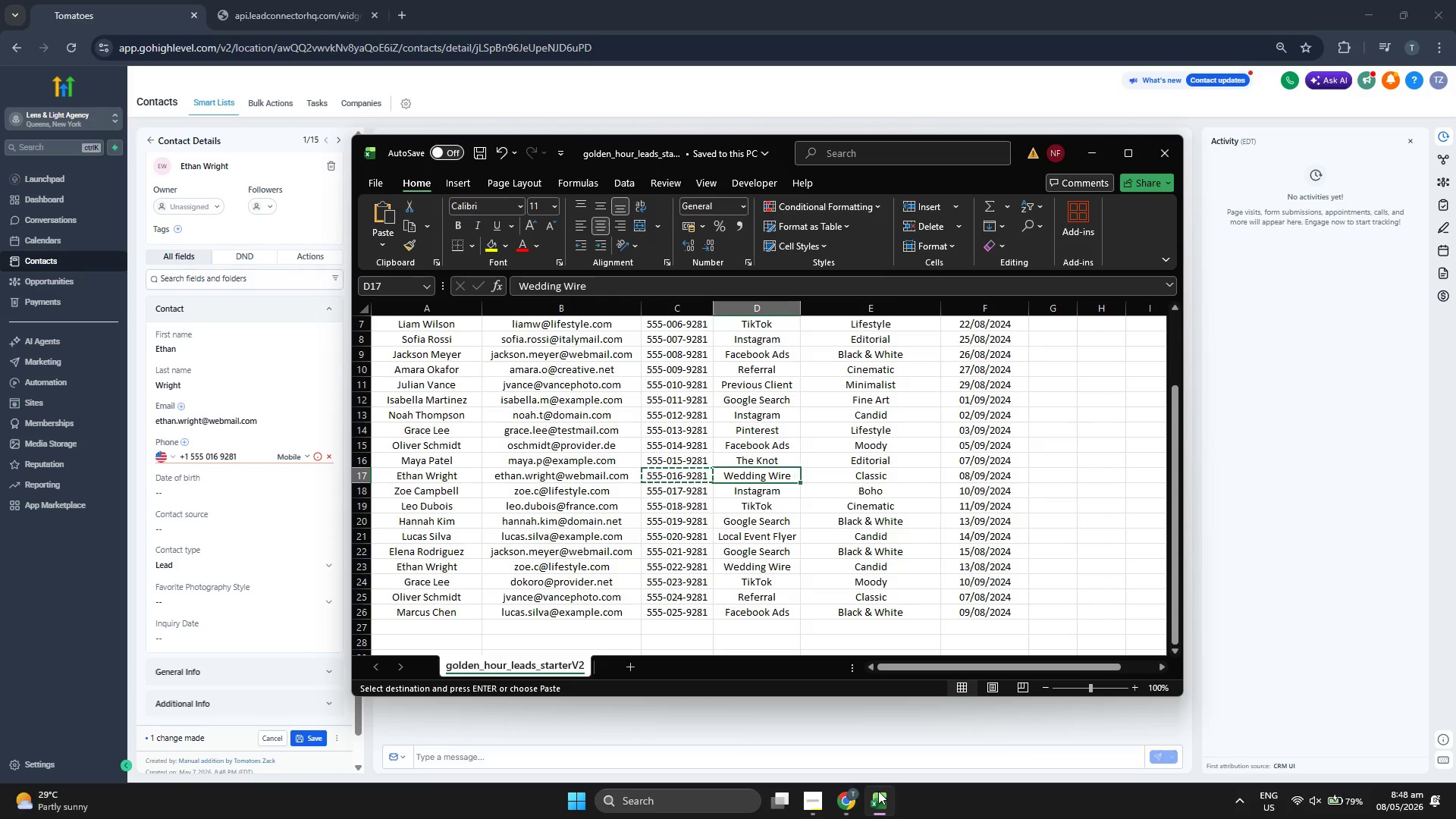 
key(Control+C)
 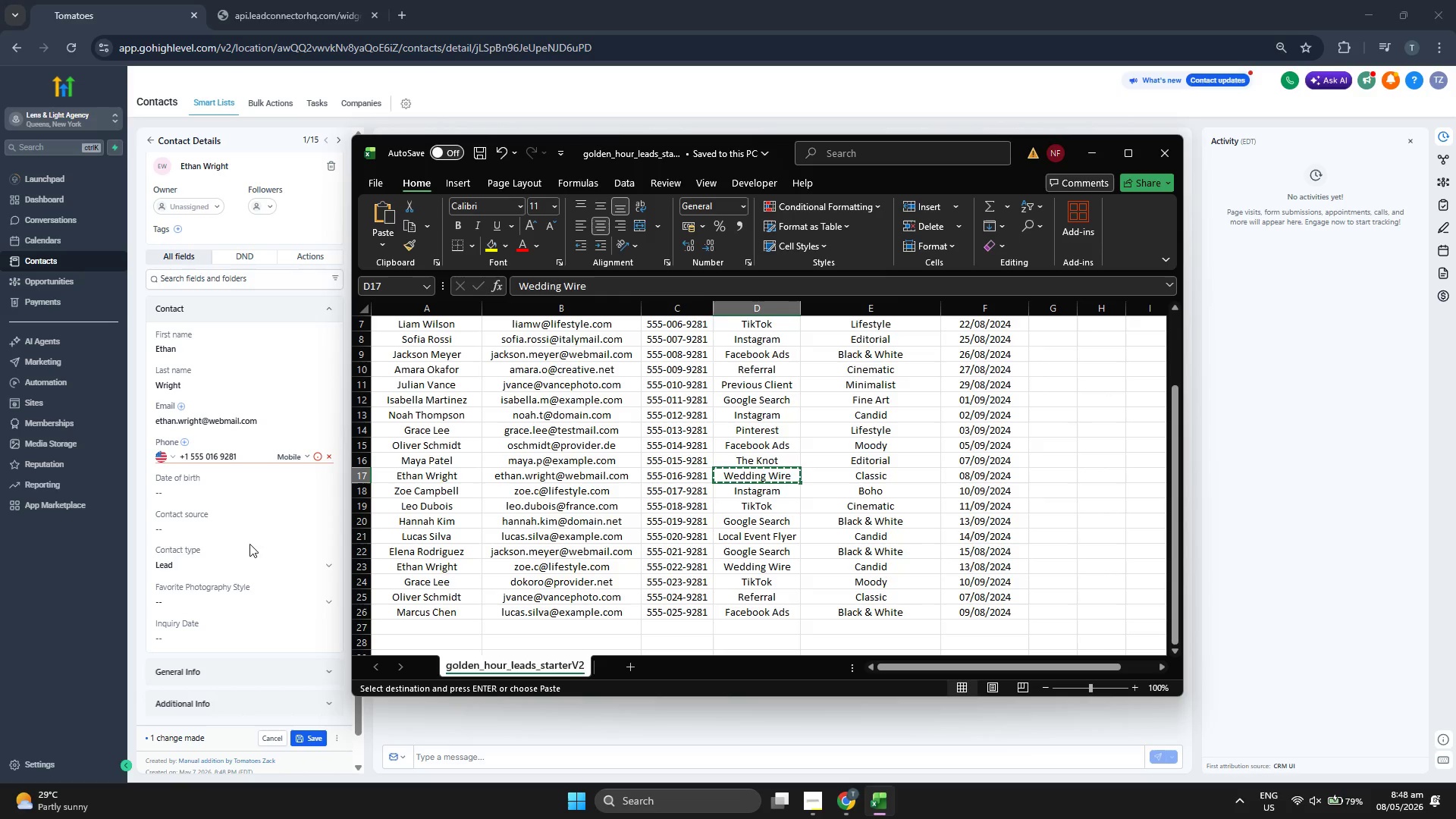 
left_click([253, 526])
 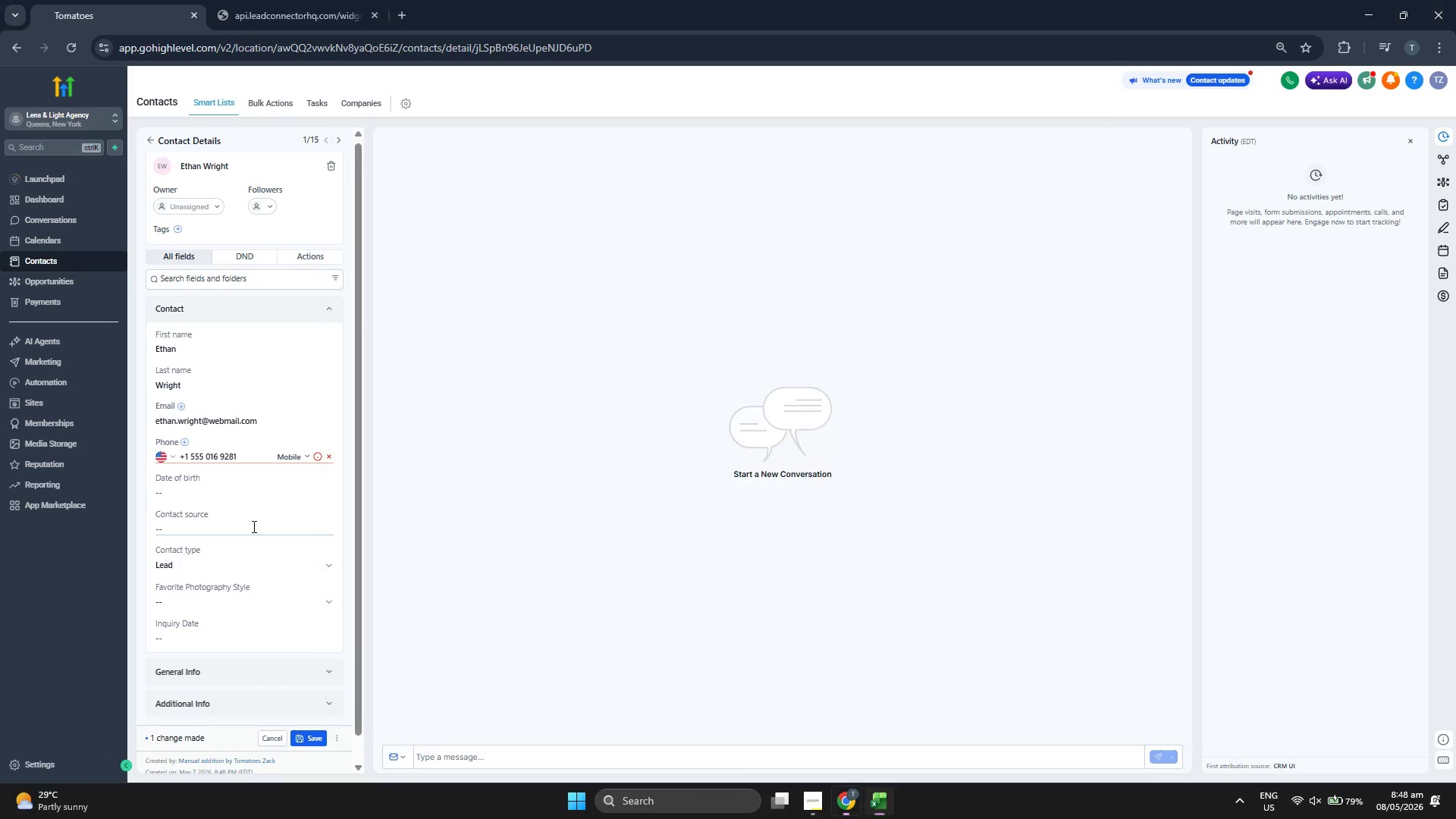 
key(Control+V)
 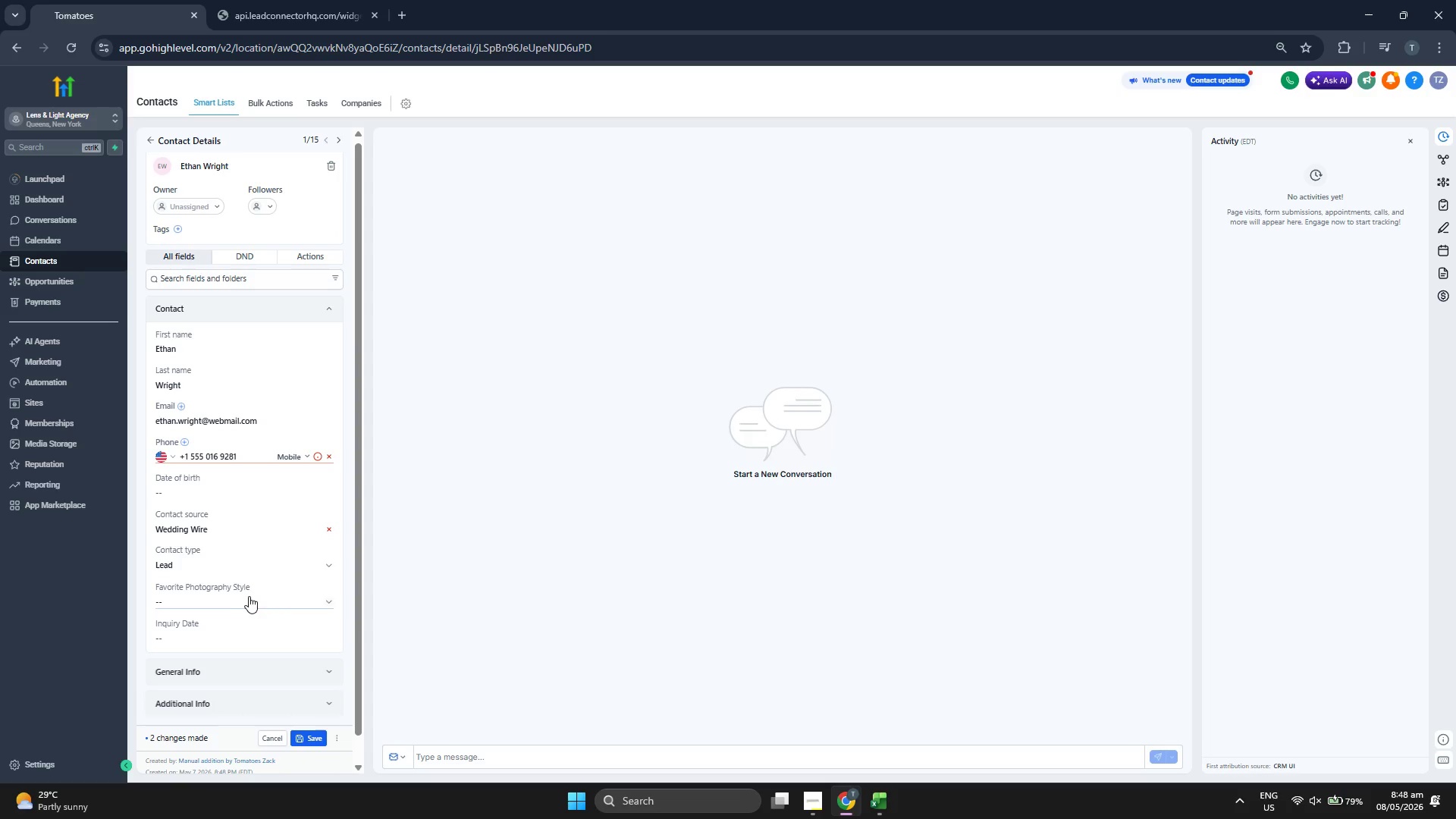 
double_click([249, 599])
 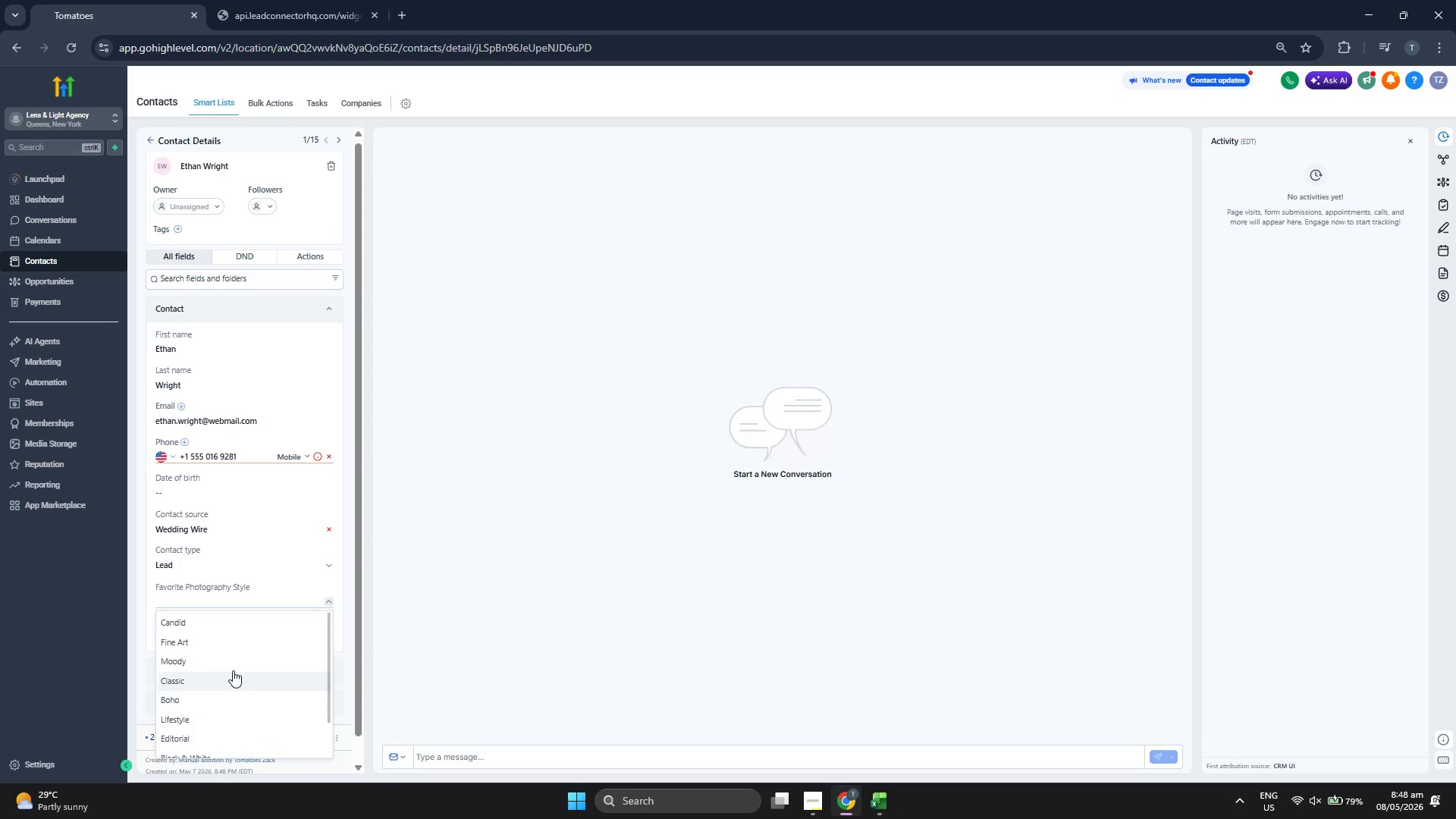 
left_click([228, 681])
 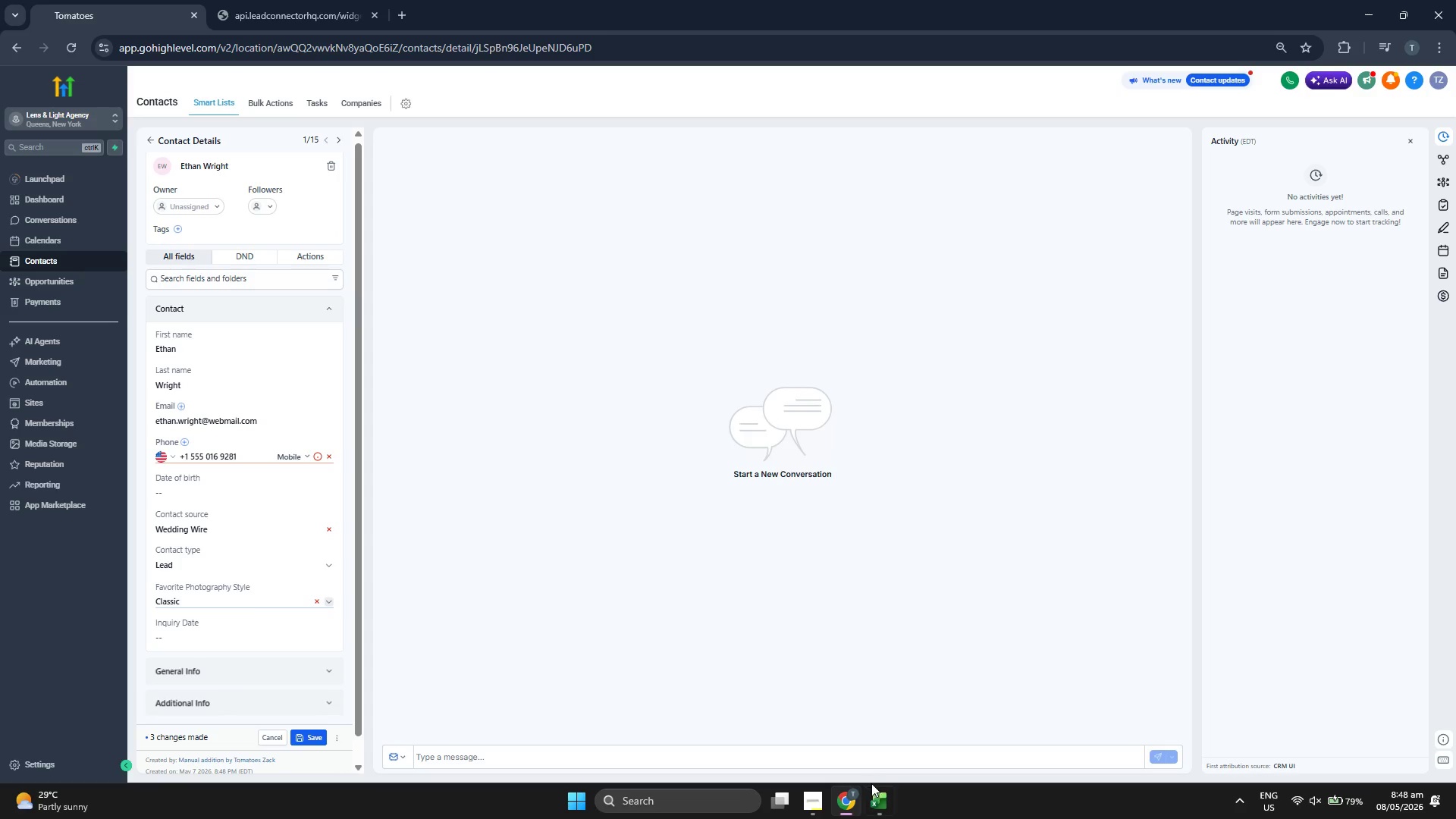 
left_click([871, 790])
 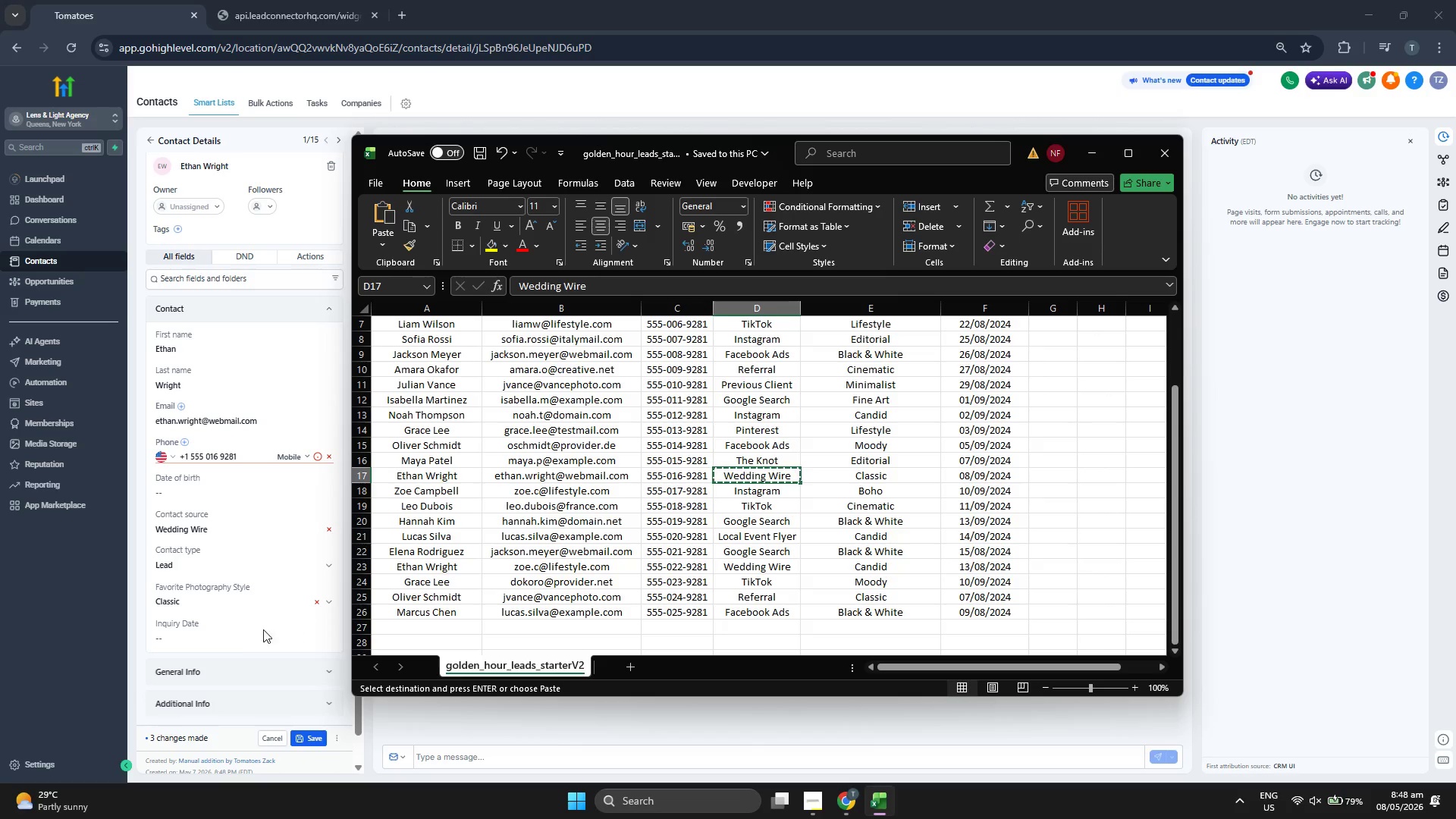 
left_click([225, 636])
 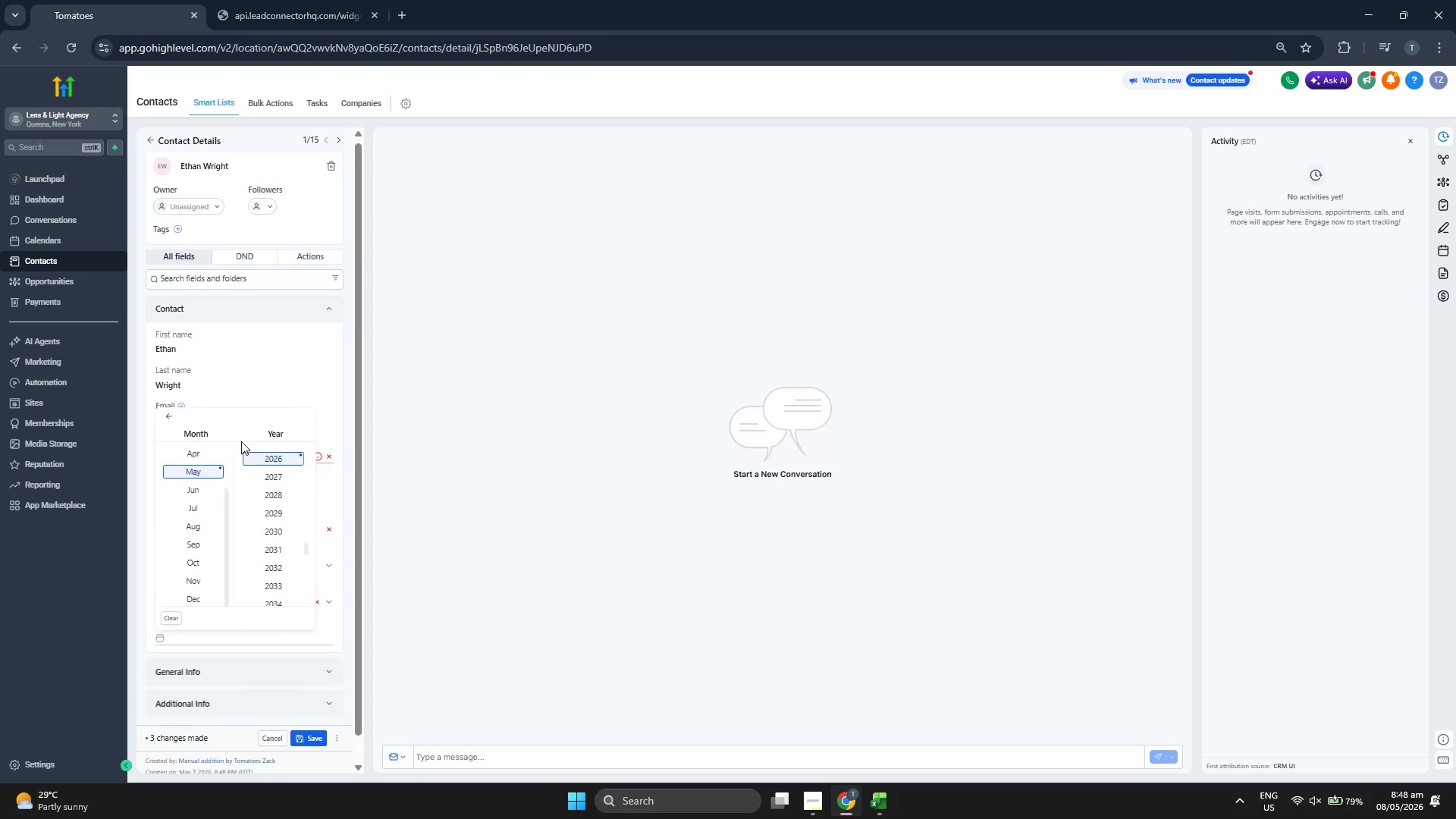 
scroll: coordinate [253, 512], scroll_direction: up, amount: 1.0
 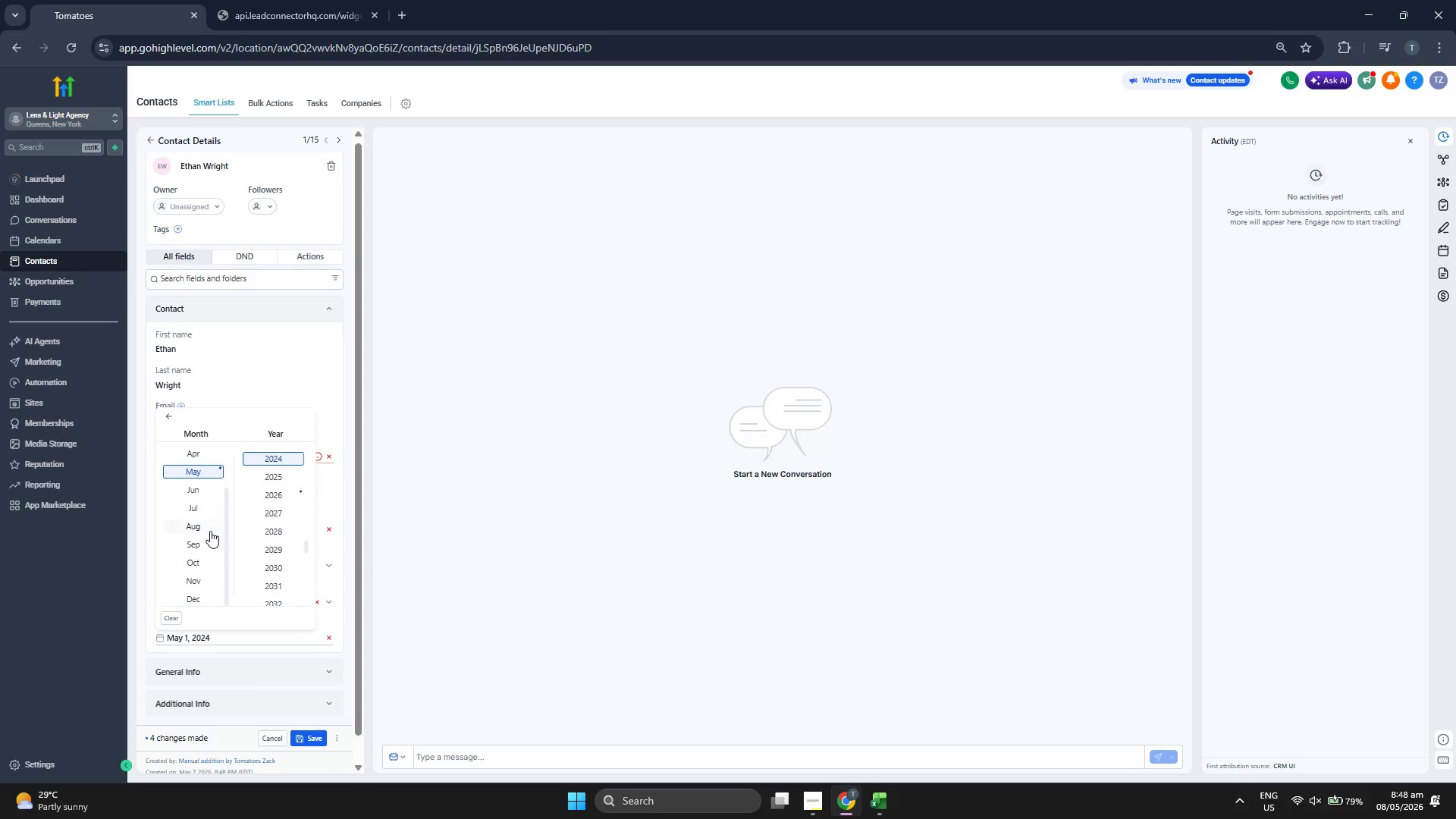 
left_click([202, 546])
 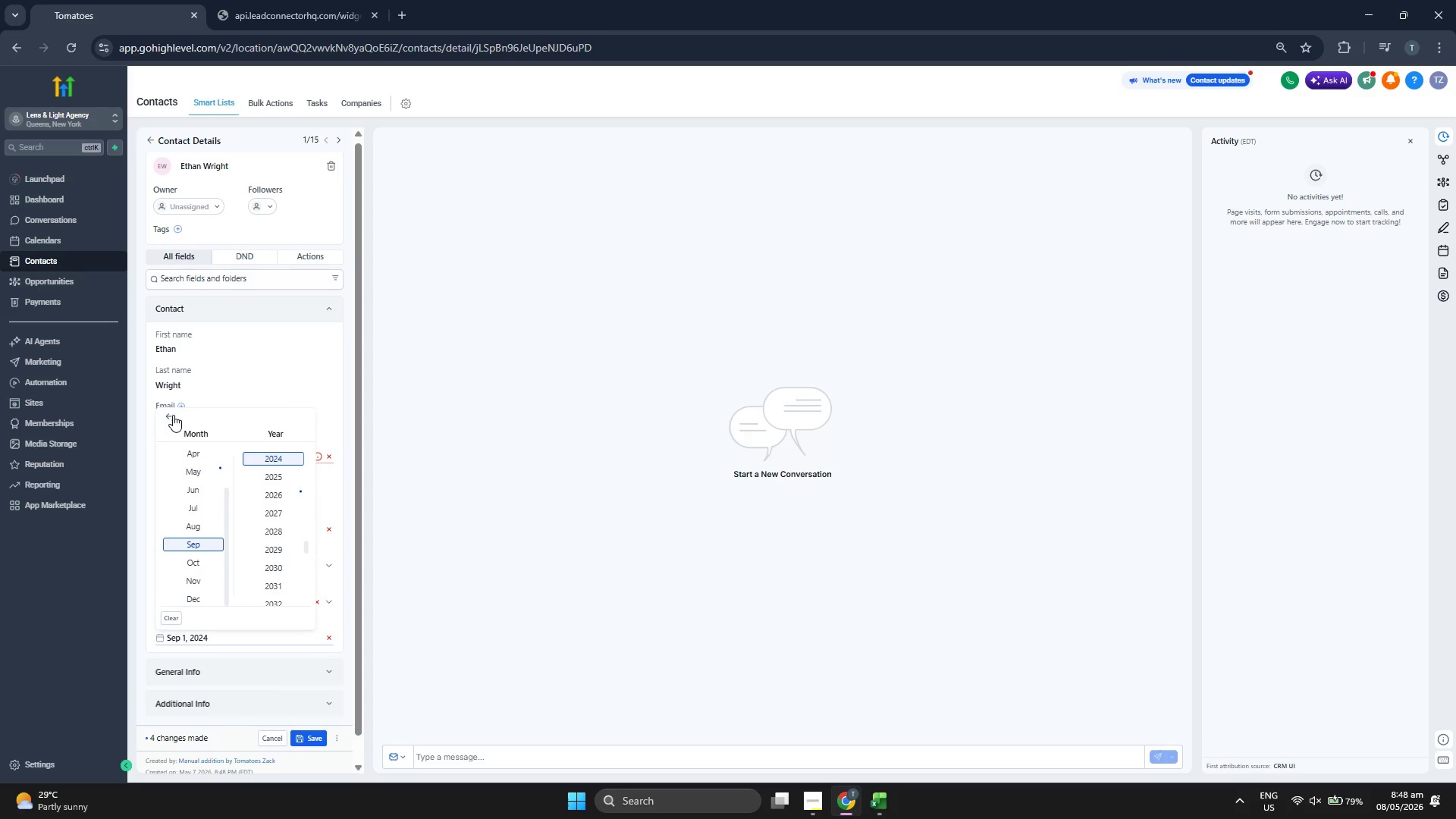 
left_click([172, 414])
 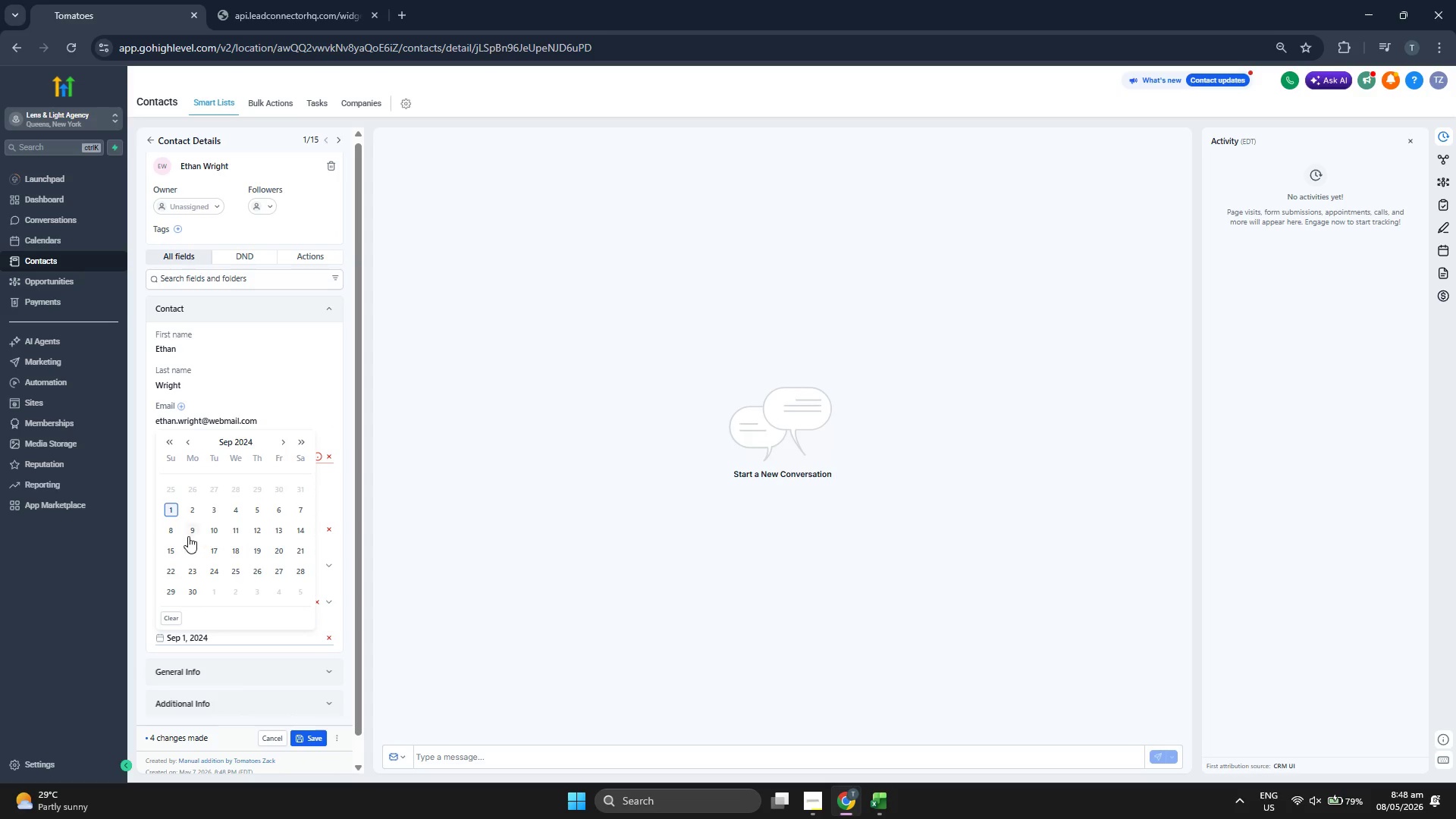 
left_click([172, 532])
 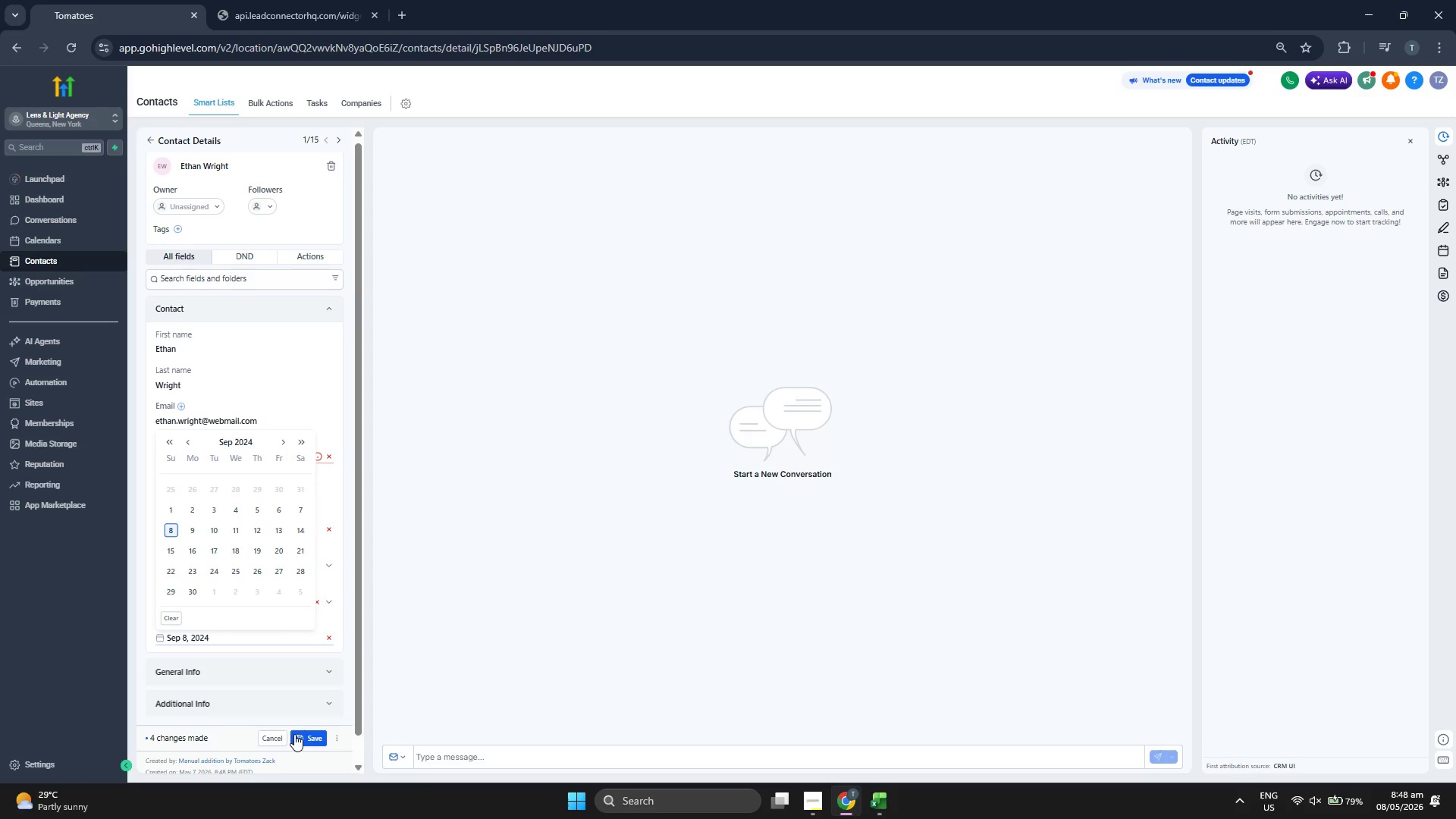 
left_click([303, 740])
 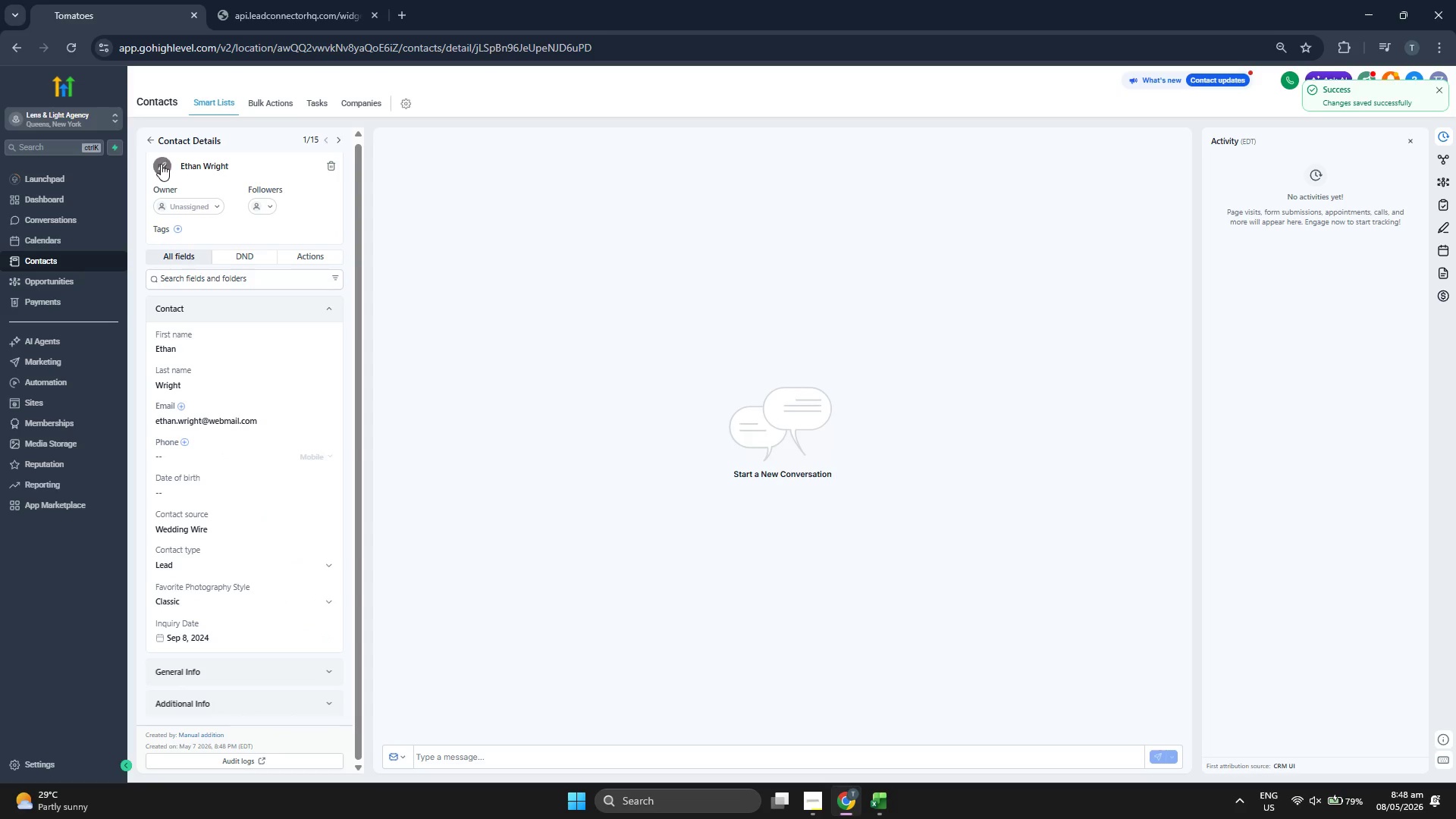 
left_click([152, 145])
 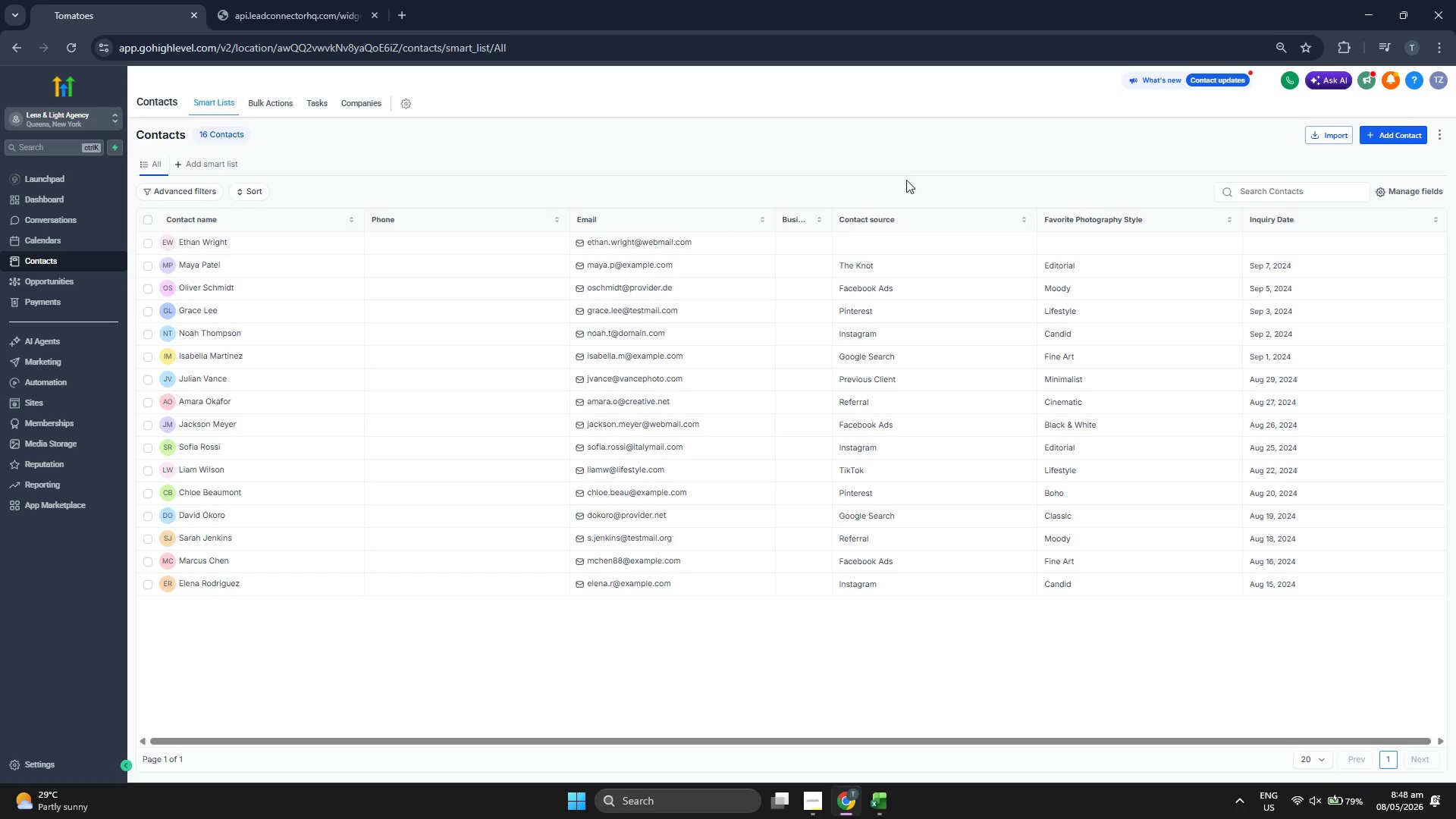 
left_click([1387, 136])
 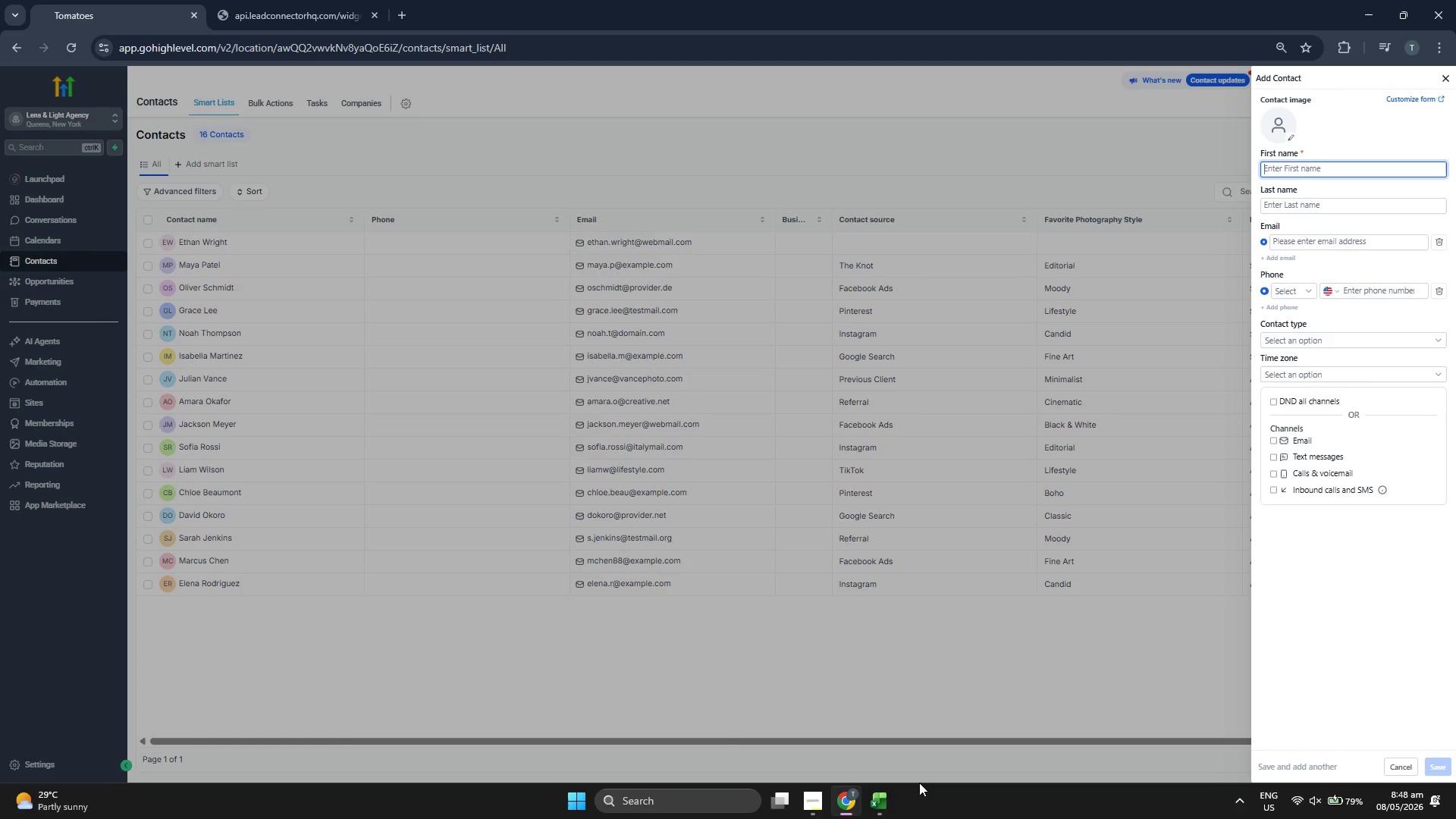 
left_click([886, 802])
 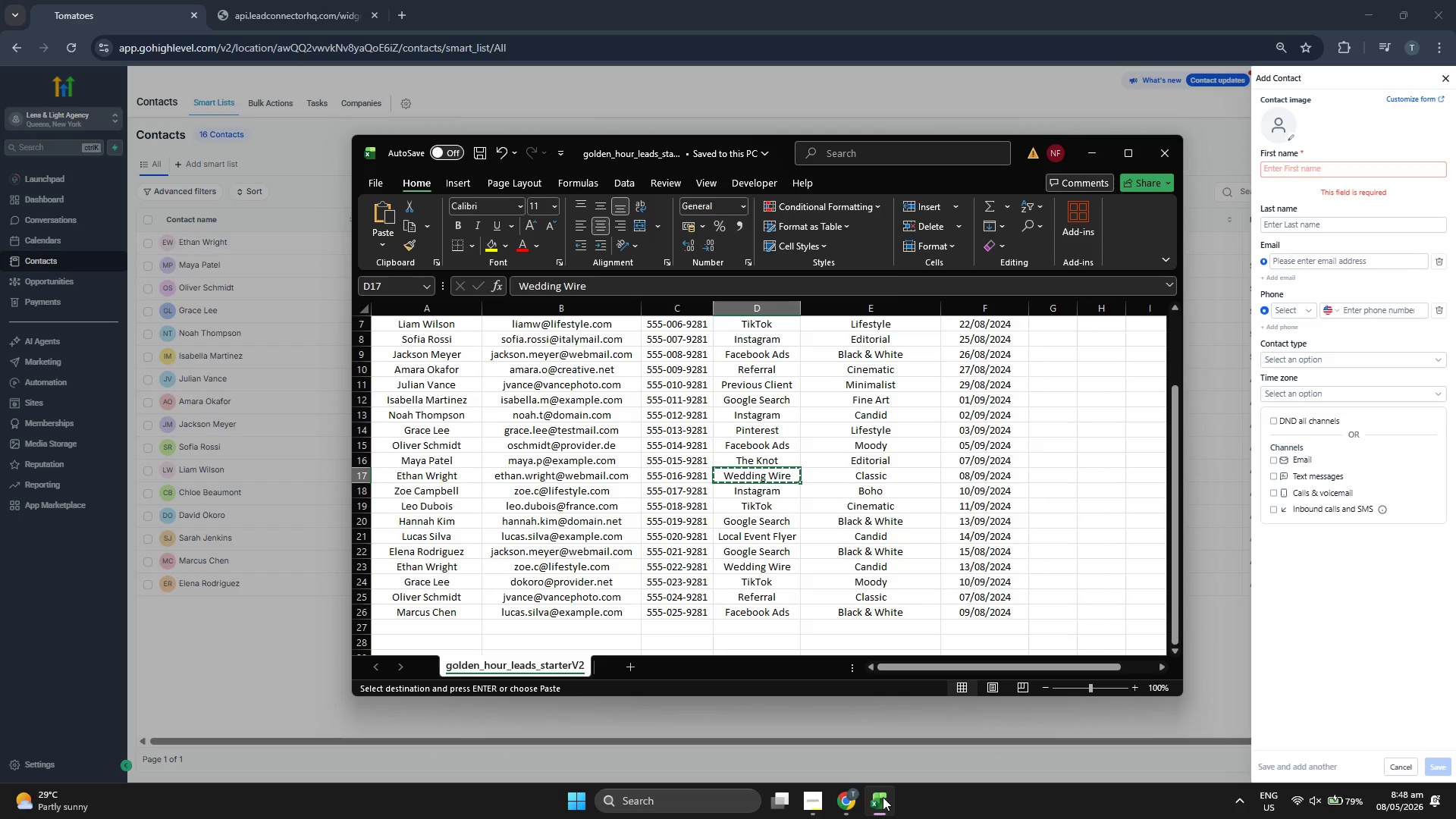 
key(ArrowDown)
 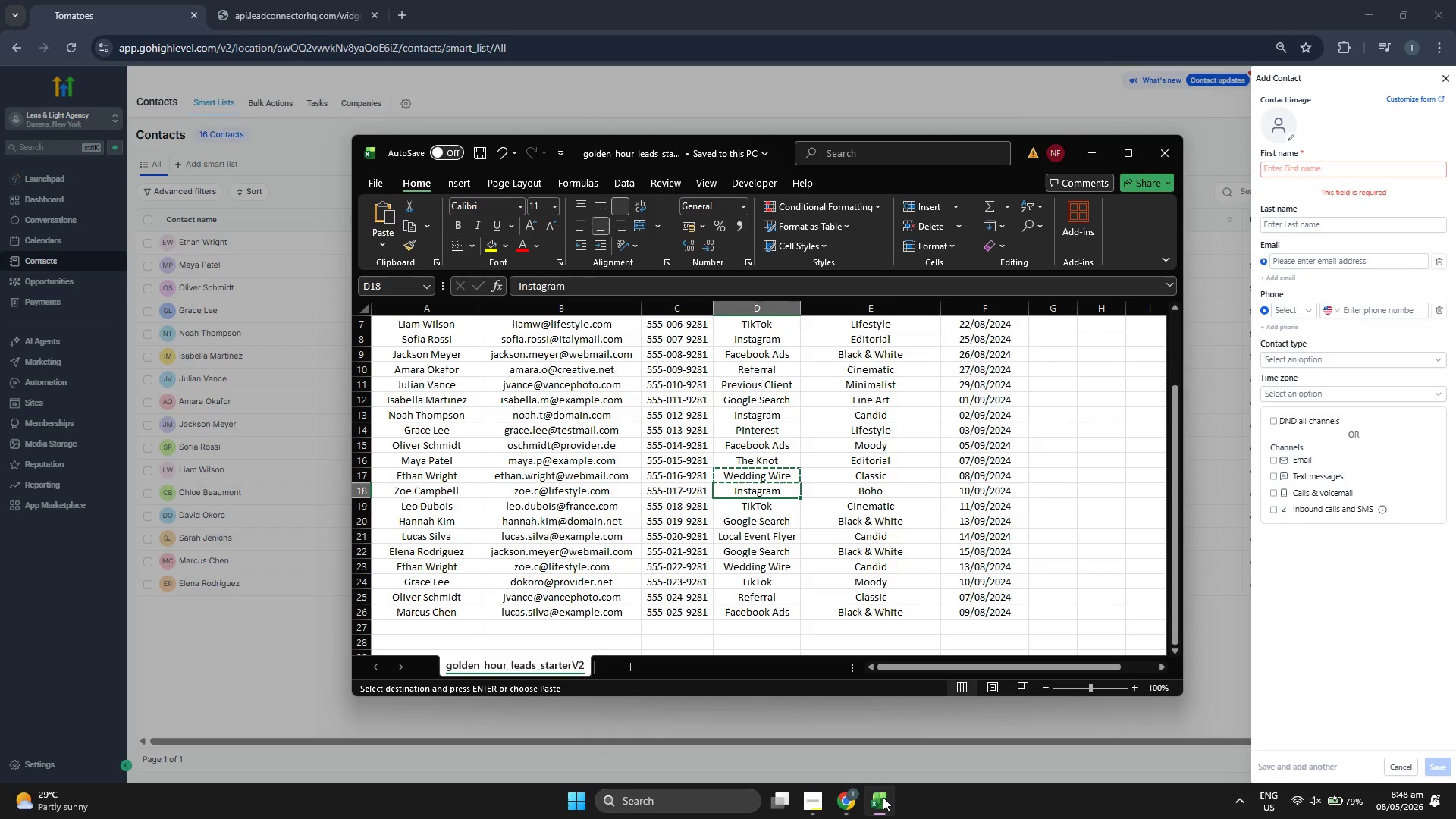 
key(ArrowLeft)
 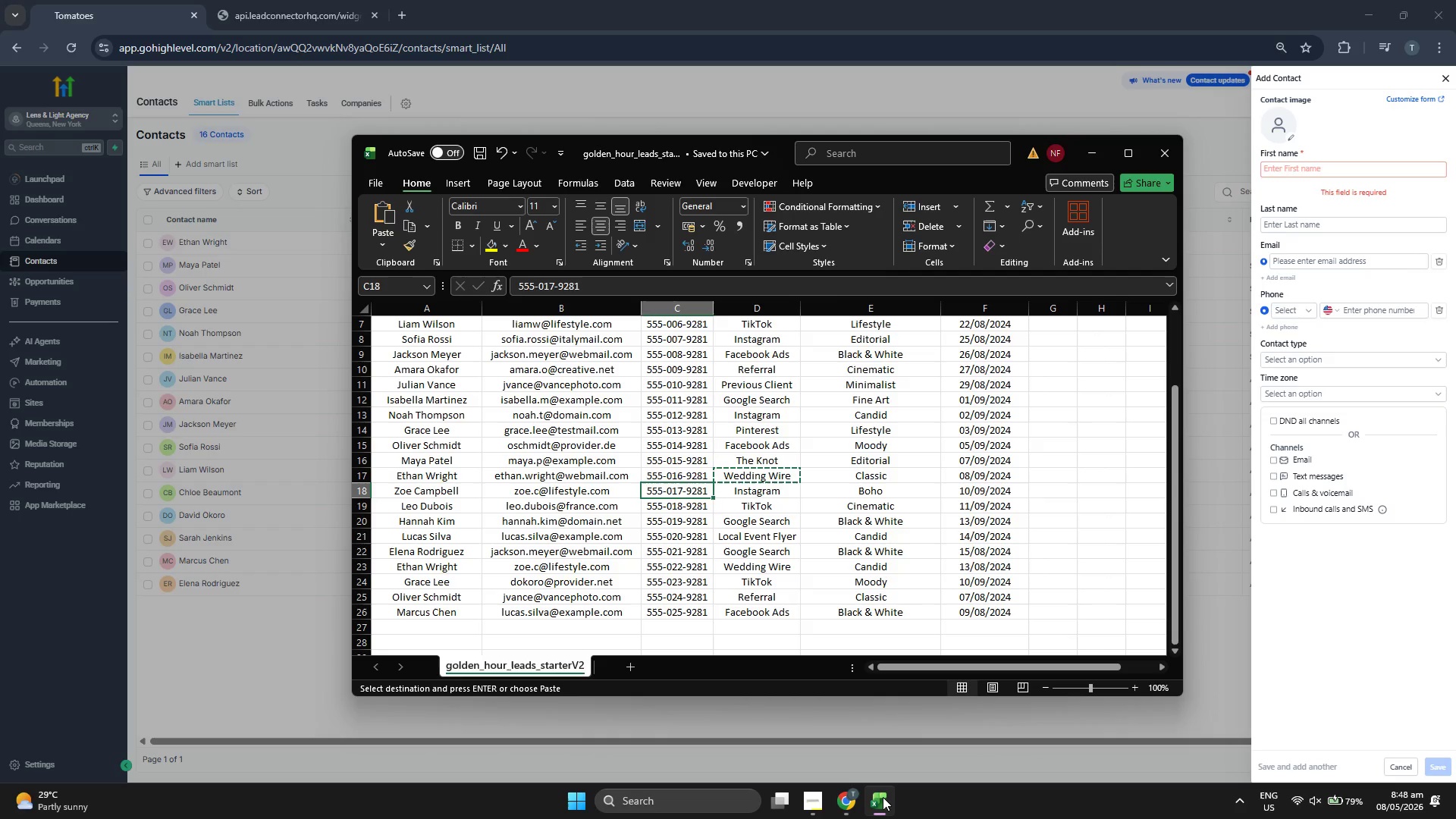 
key(ArrowLeft)
 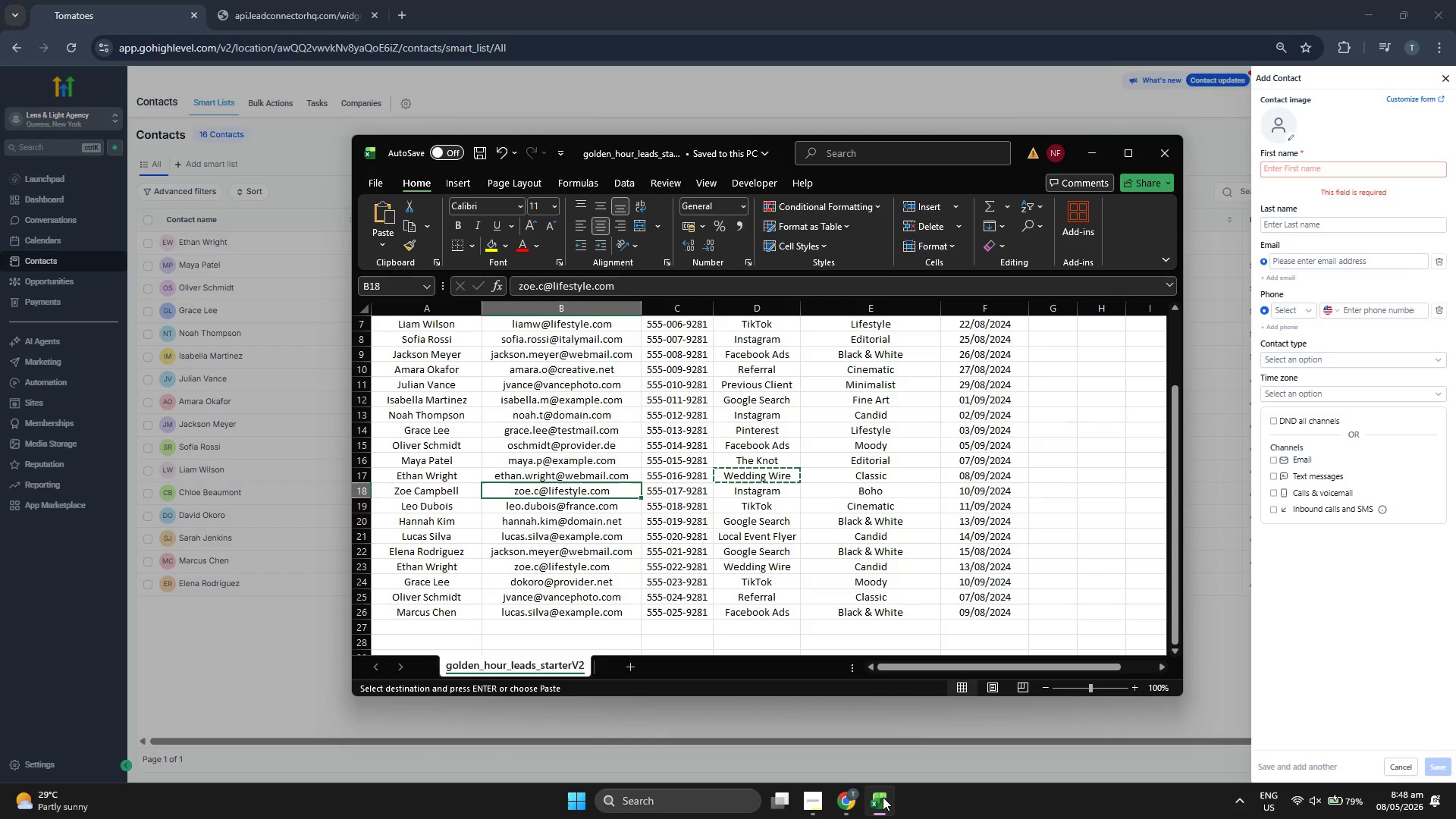 
key(Control+C)
 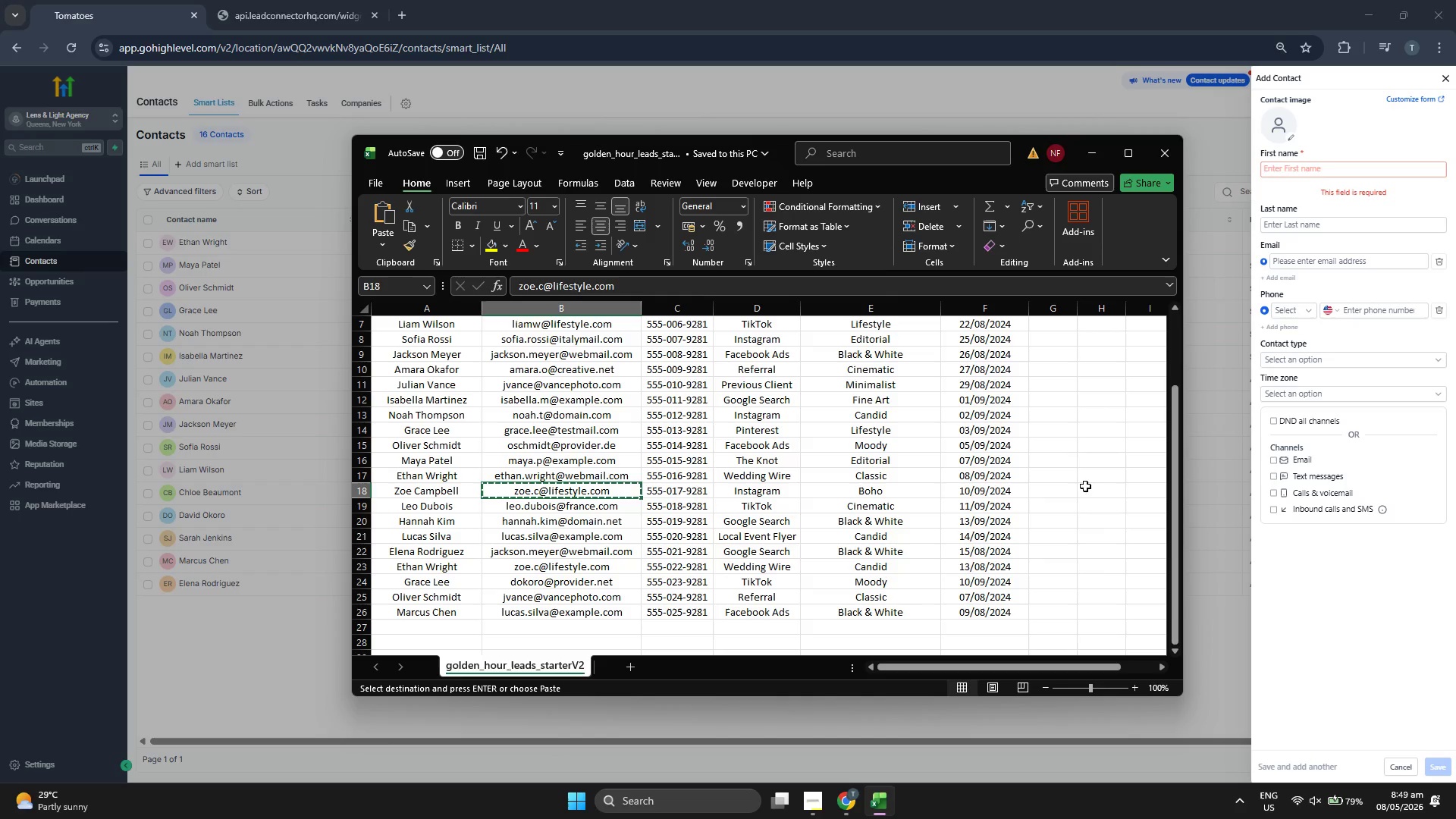 
left_click([1305, 260])
 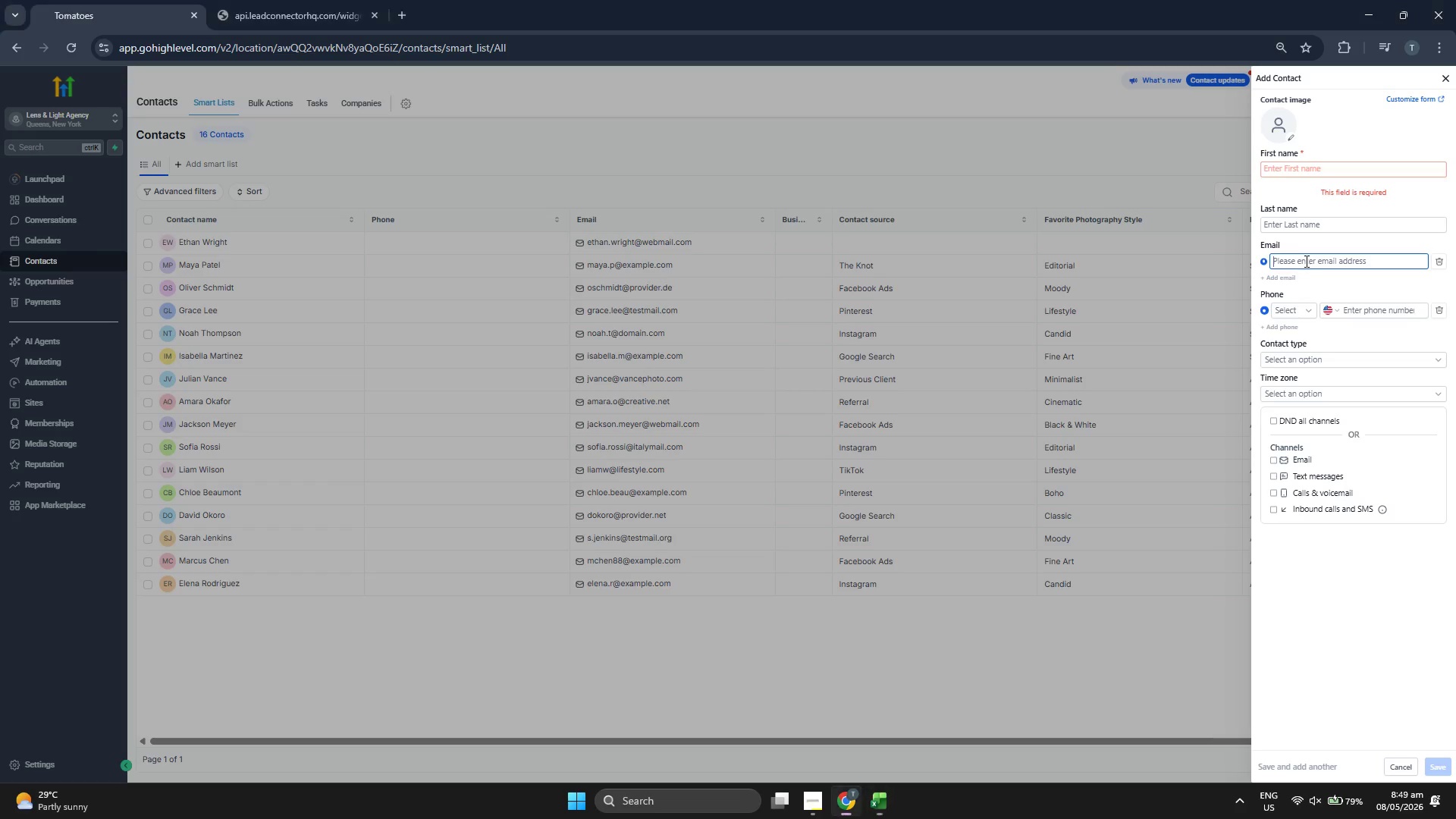 
key(Control+ControlLeft)
 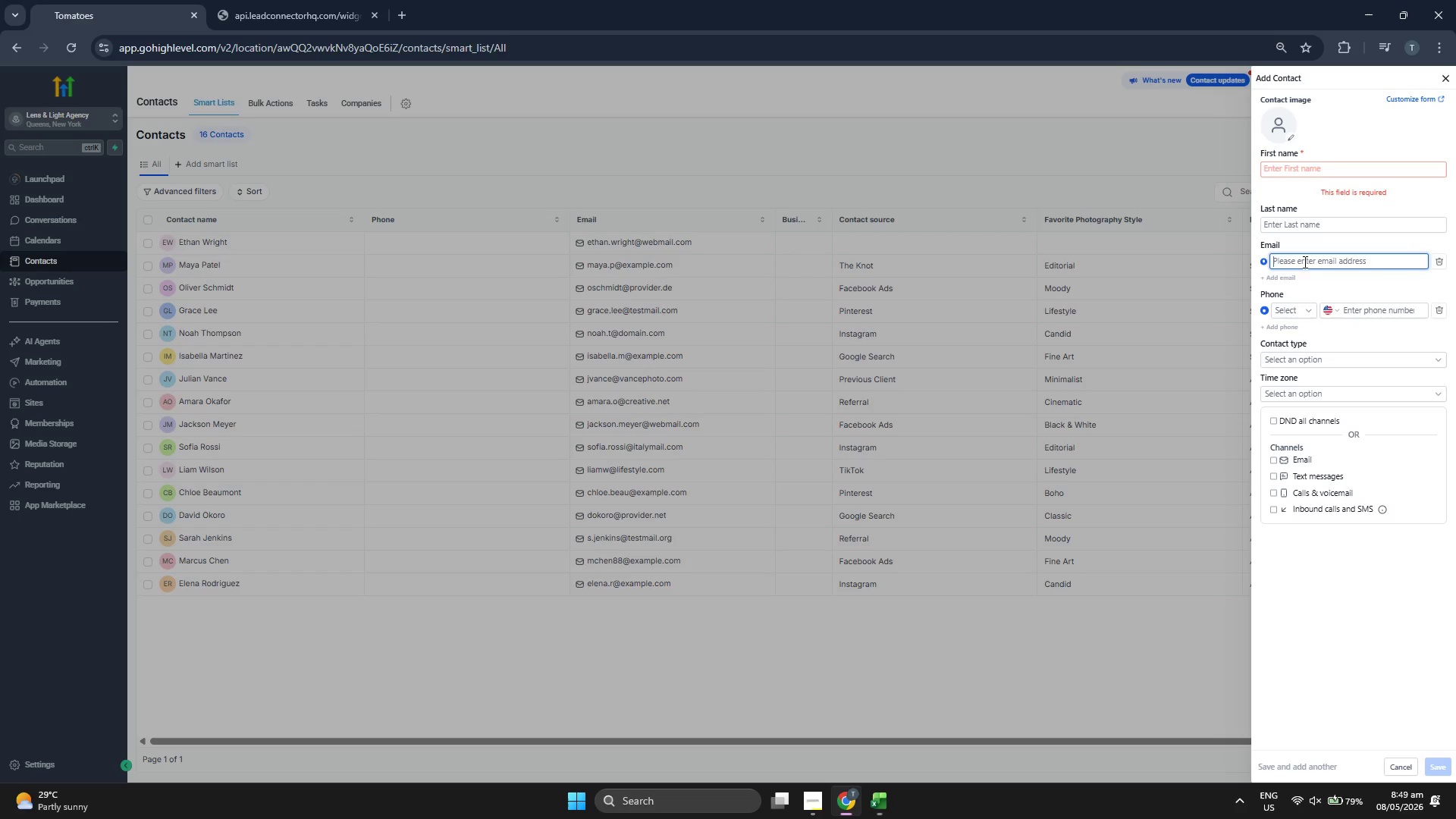 
key(Control+V)
 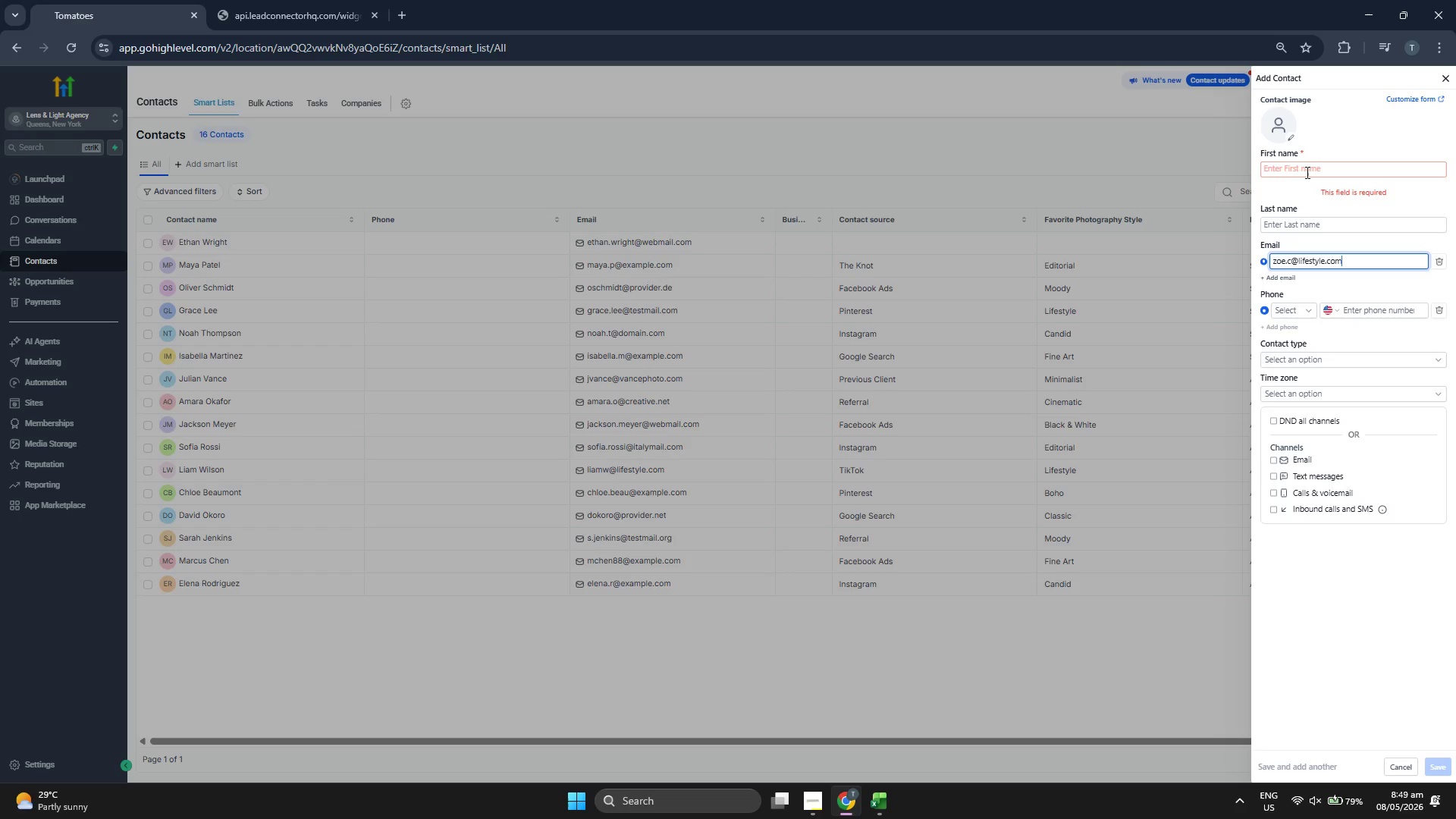 
left_click([1306, 166])
 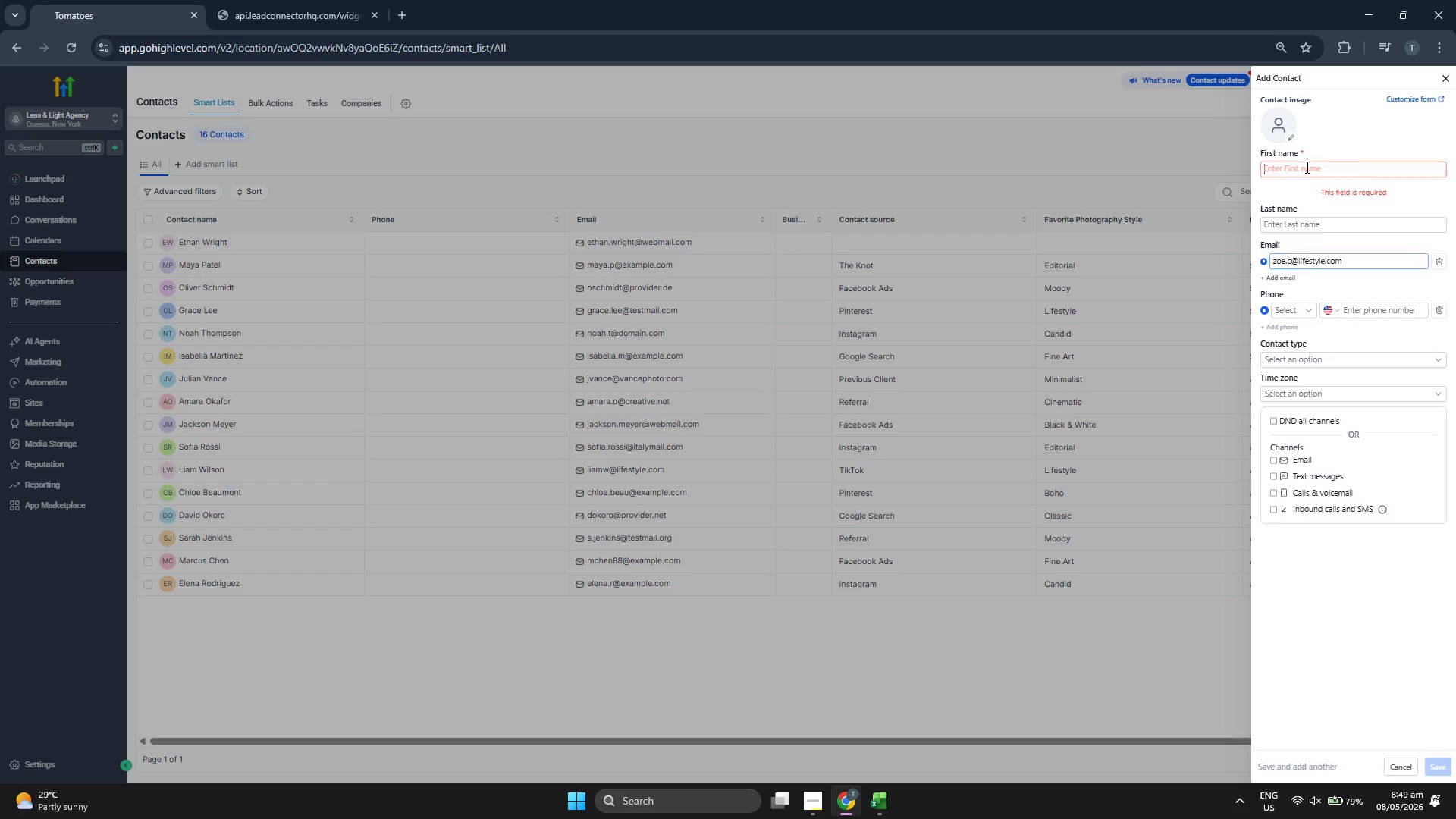 
type(Zoe)
key(Tab)
type(Xa)
key(Backspace)
key(Backspace)
type(Campbell)
 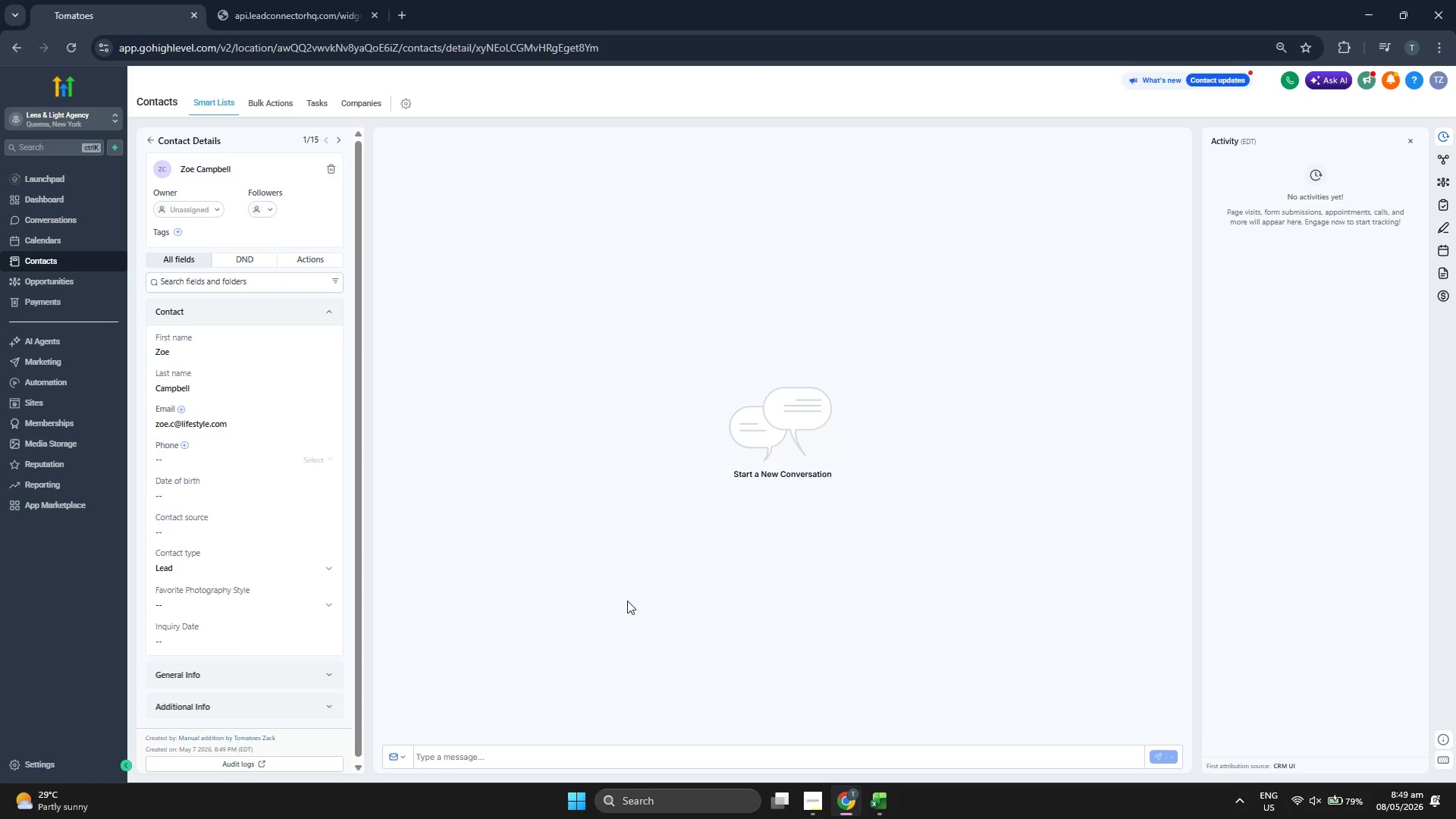 
wait(7.64)
 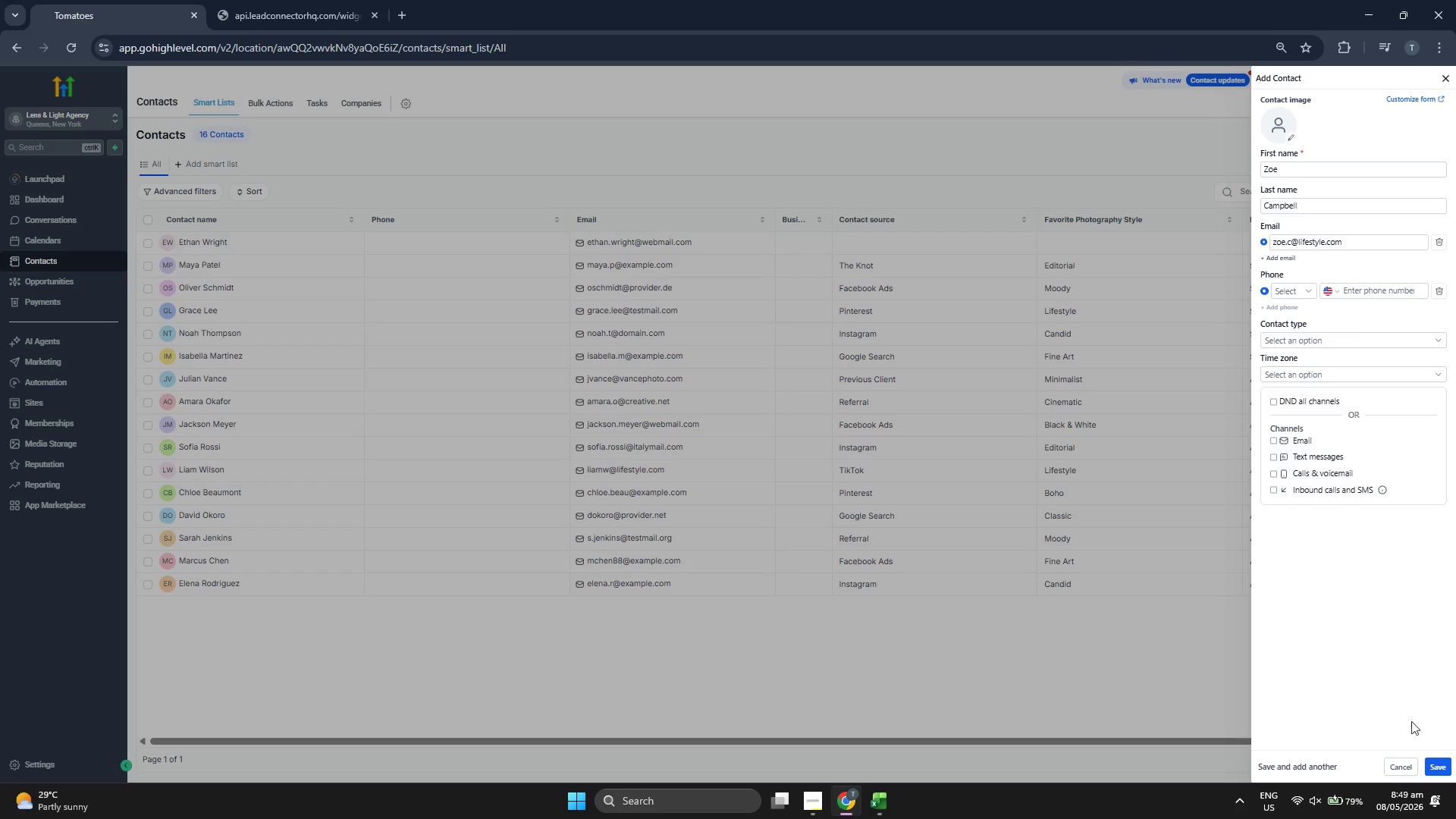 
key(ArrowRight)
 